 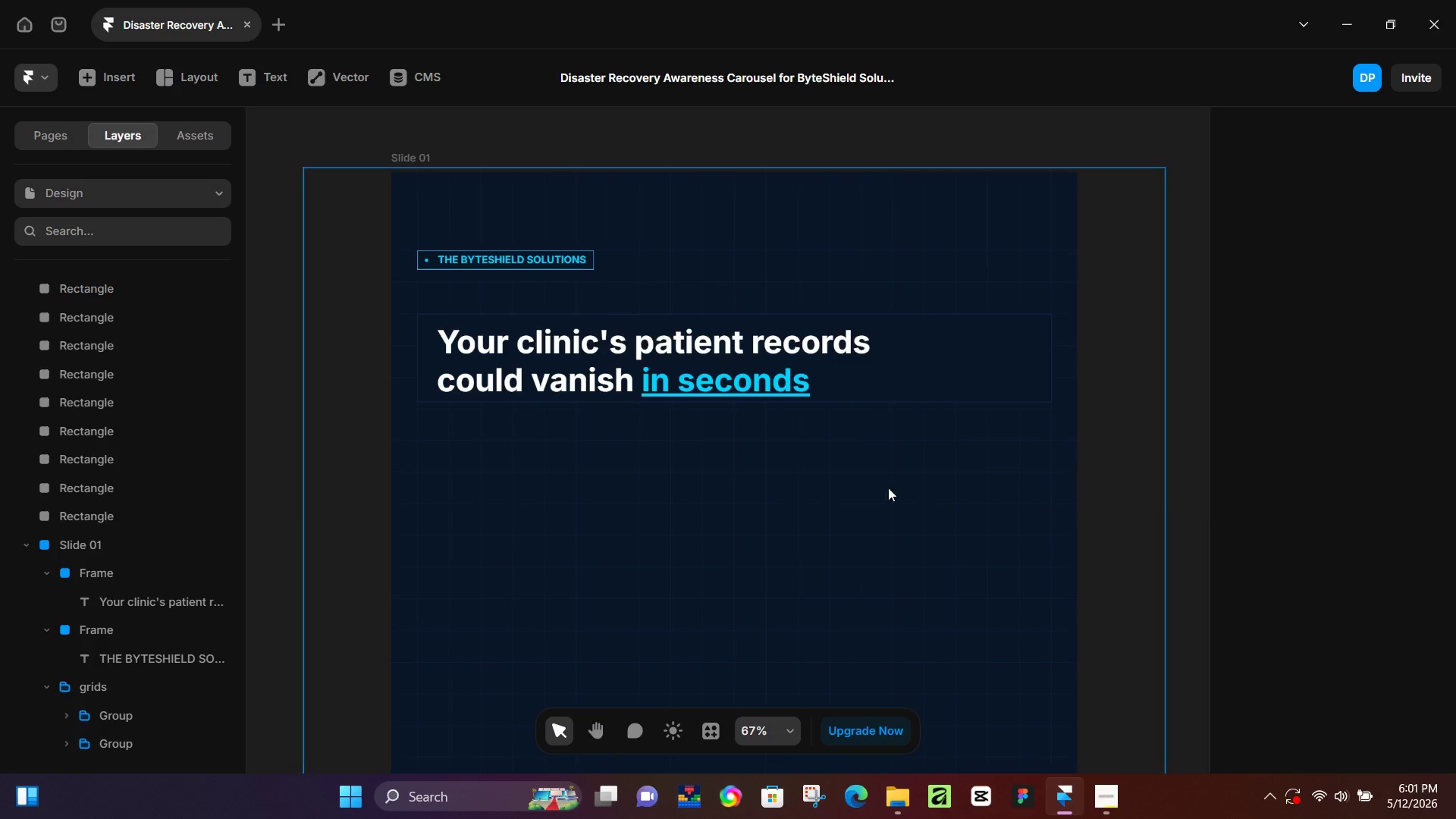 
scroll: coordinate [629, 301], scroll_direction: up, amount: 3.0
 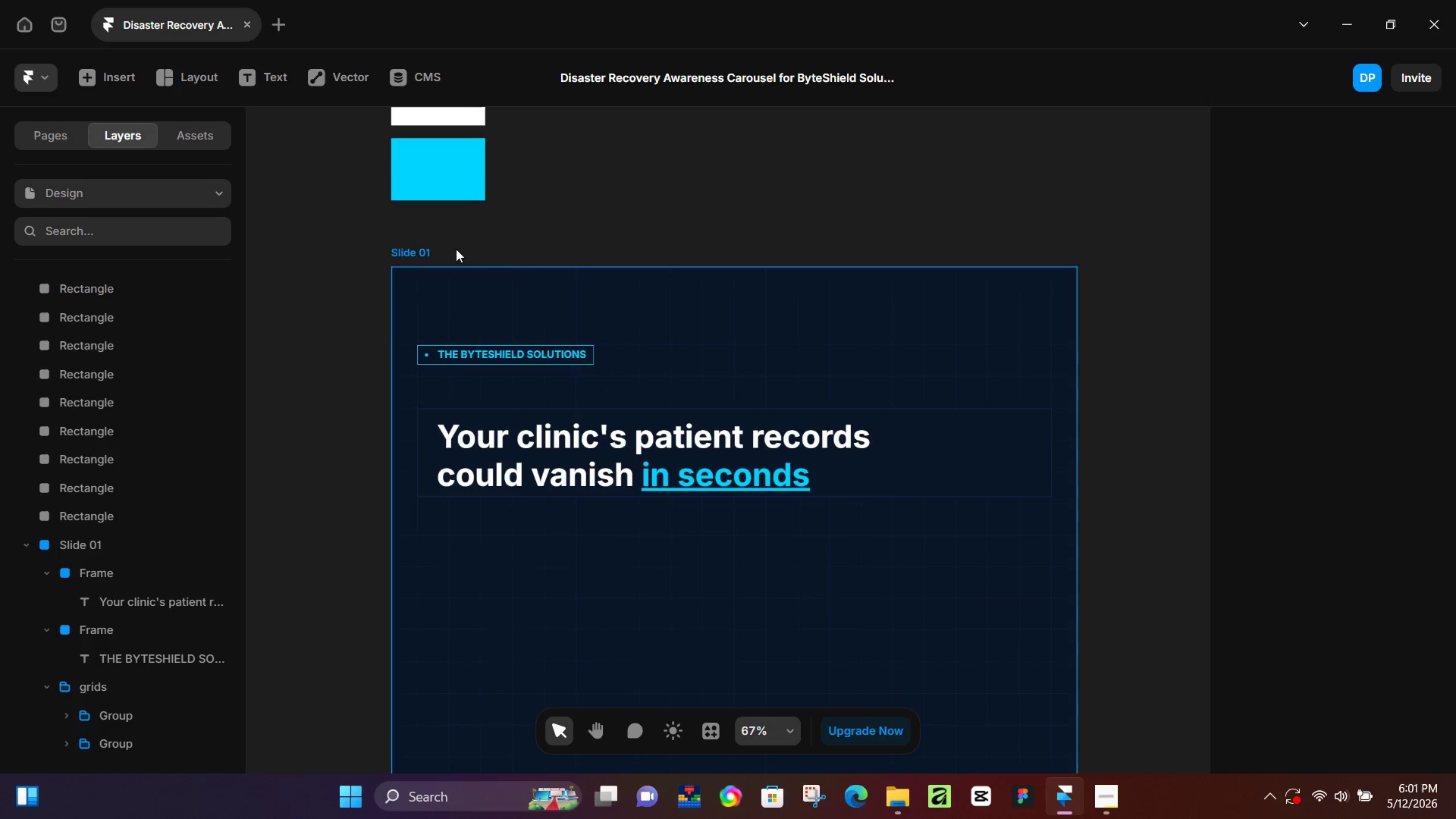 
left_click([445, 249])
 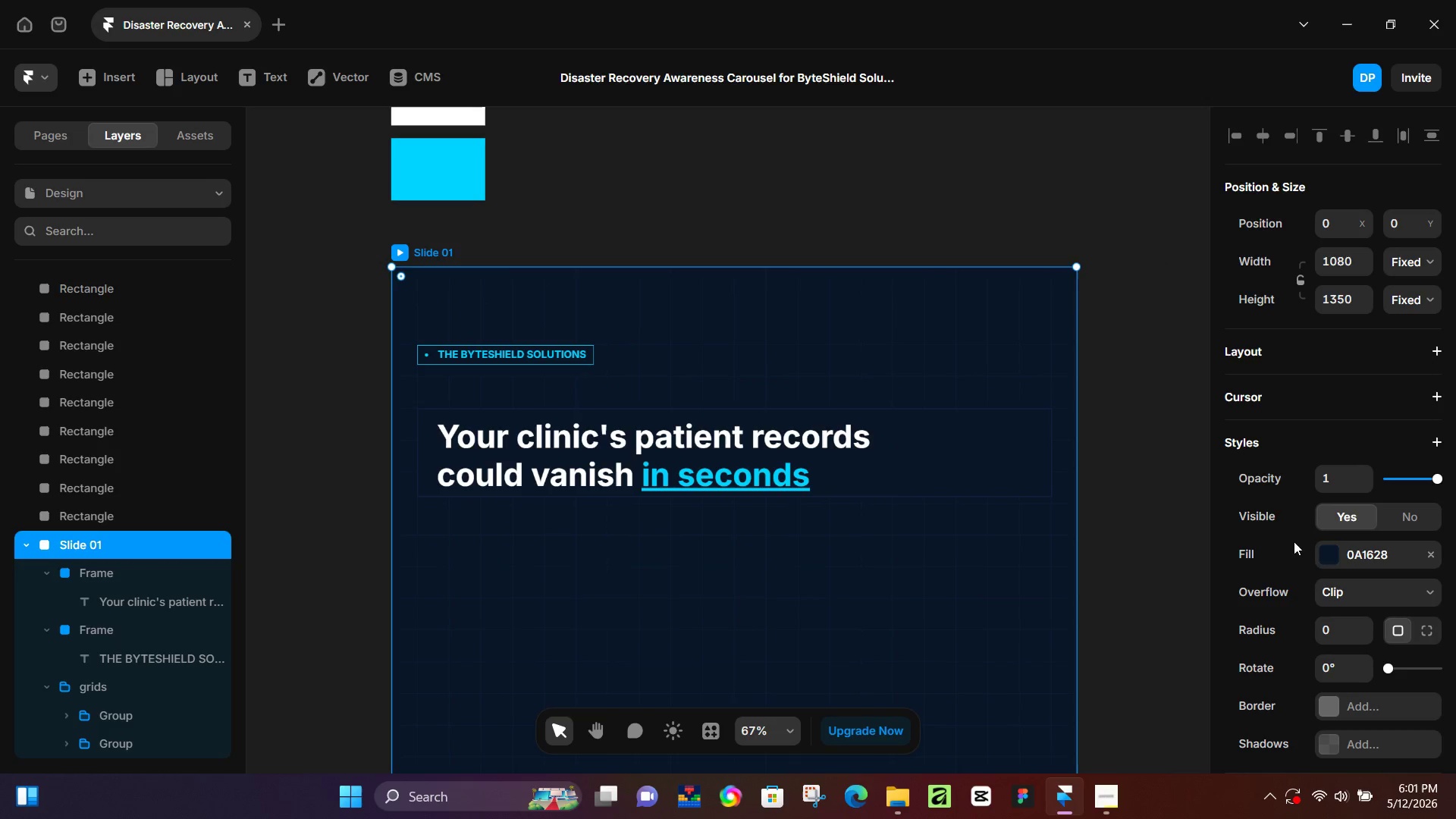 
scroll: coordinate [552, 356], scroll_direction: up, amount: 10.0
 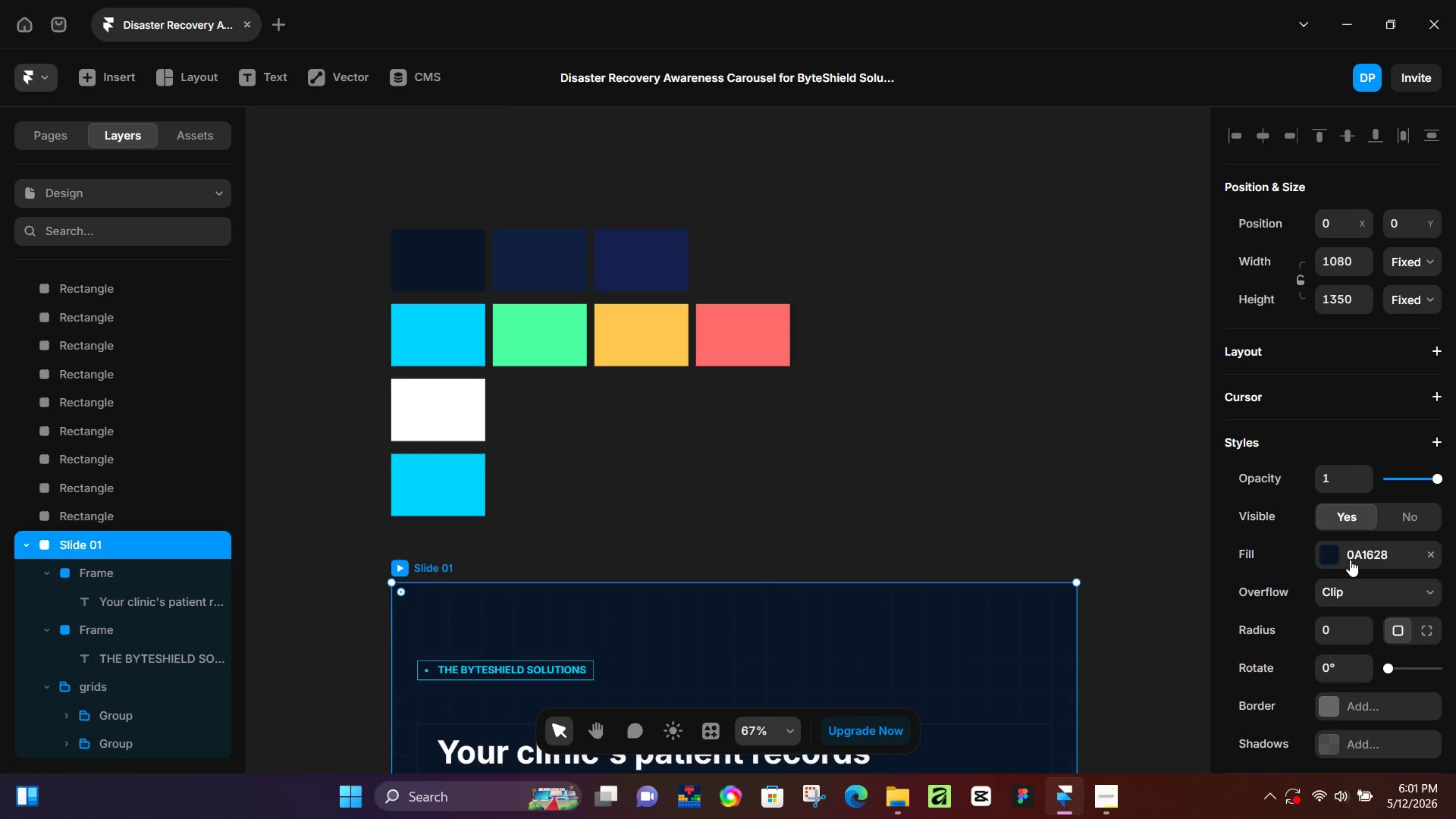 
left_click([1338, 557])
 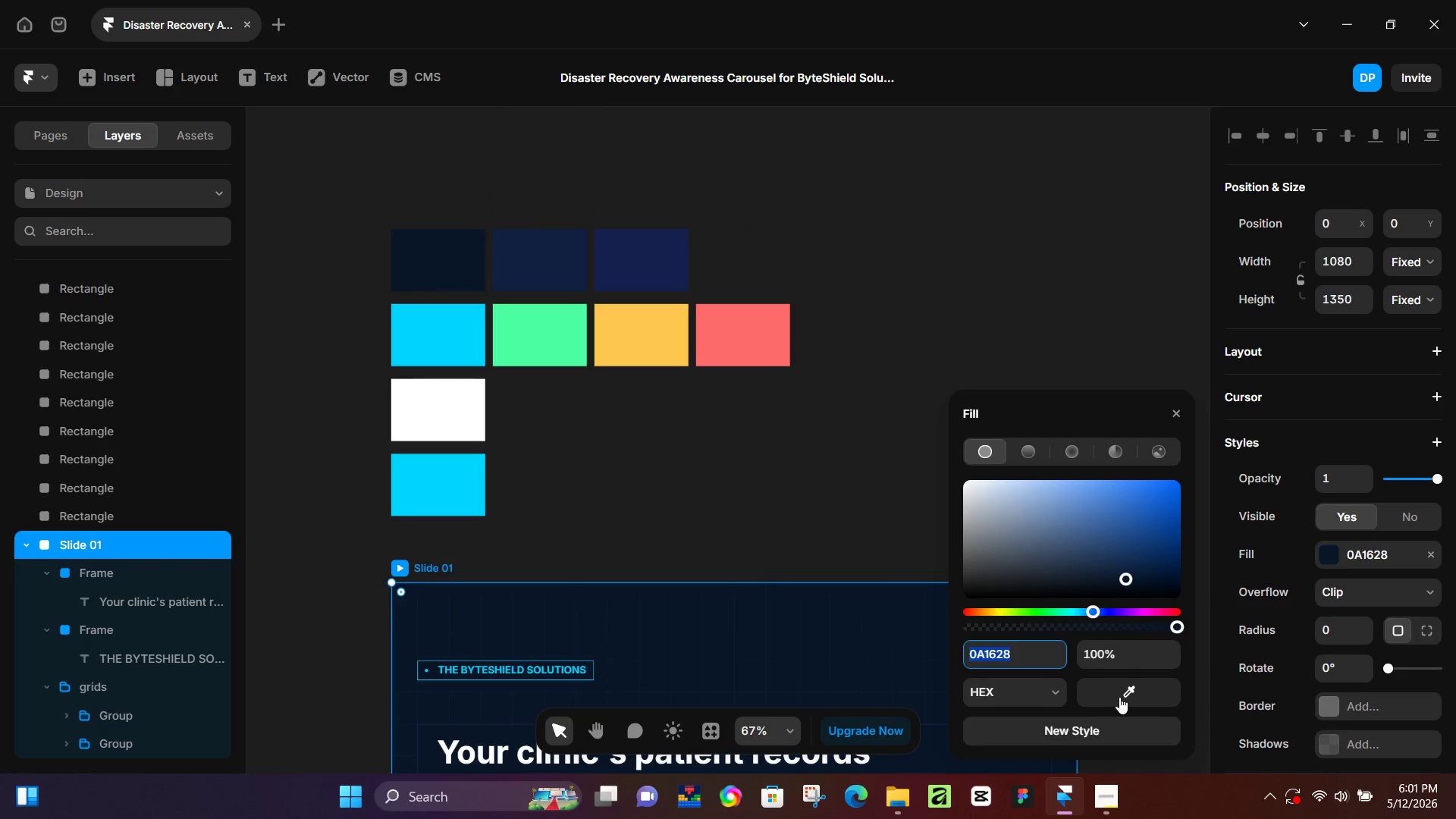 
left_click_drag(start_coordinate=[1119, 697], to_coordinate=[438, 265])
 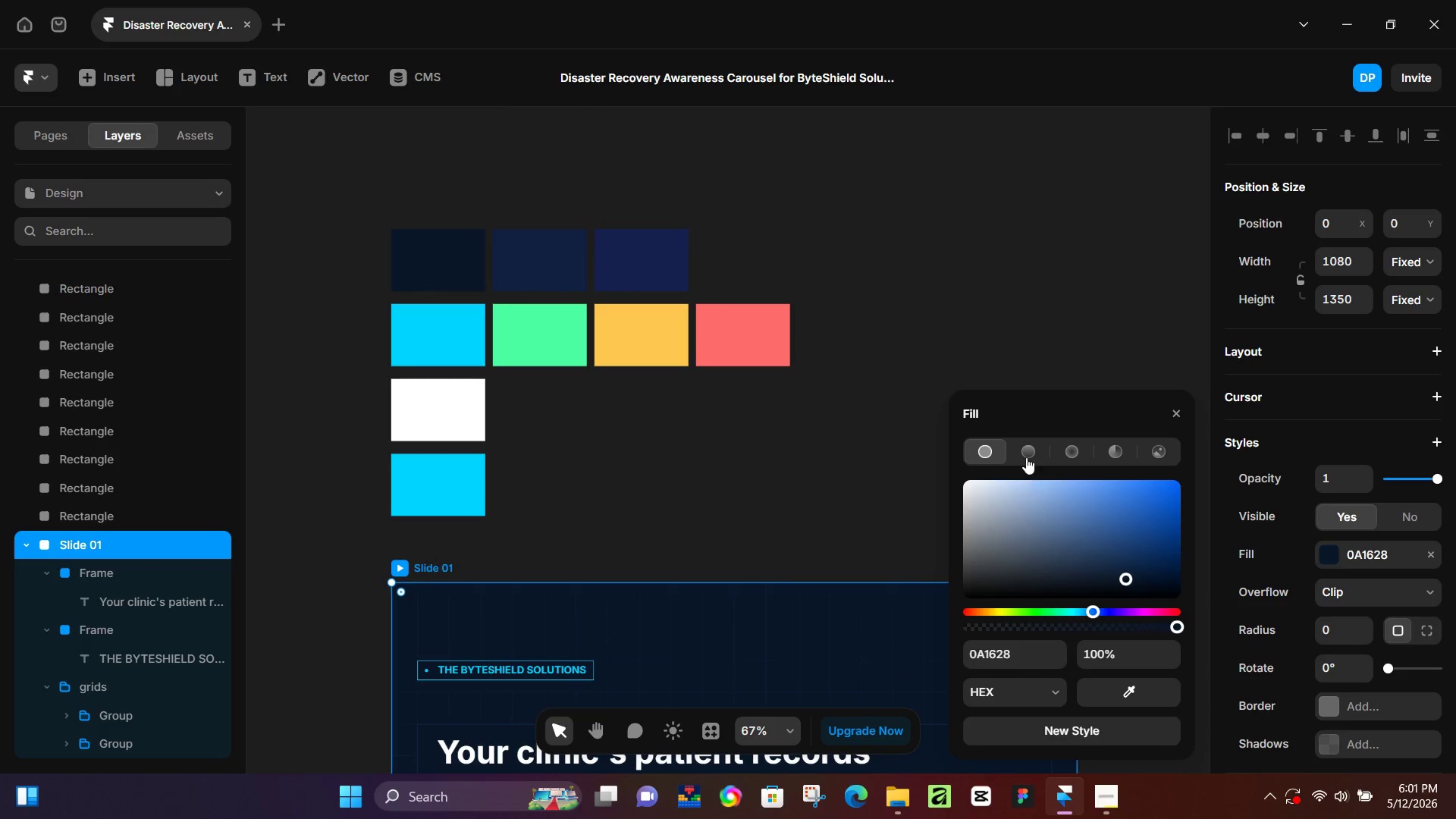 
left_click([1026, 454])
 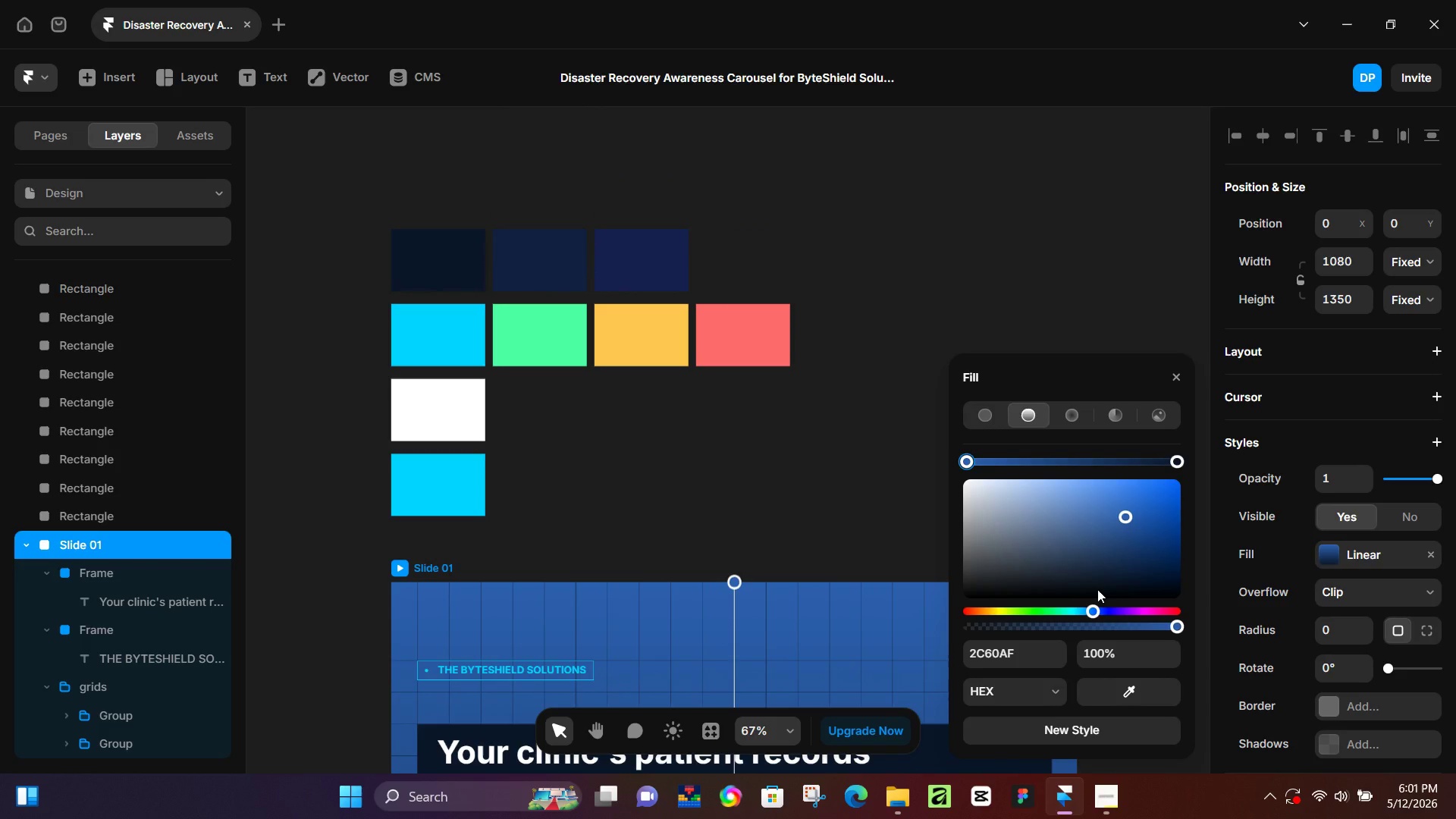 
scroll: coordinate [1097, 589], scroll_direction: down, amount: 2.0
 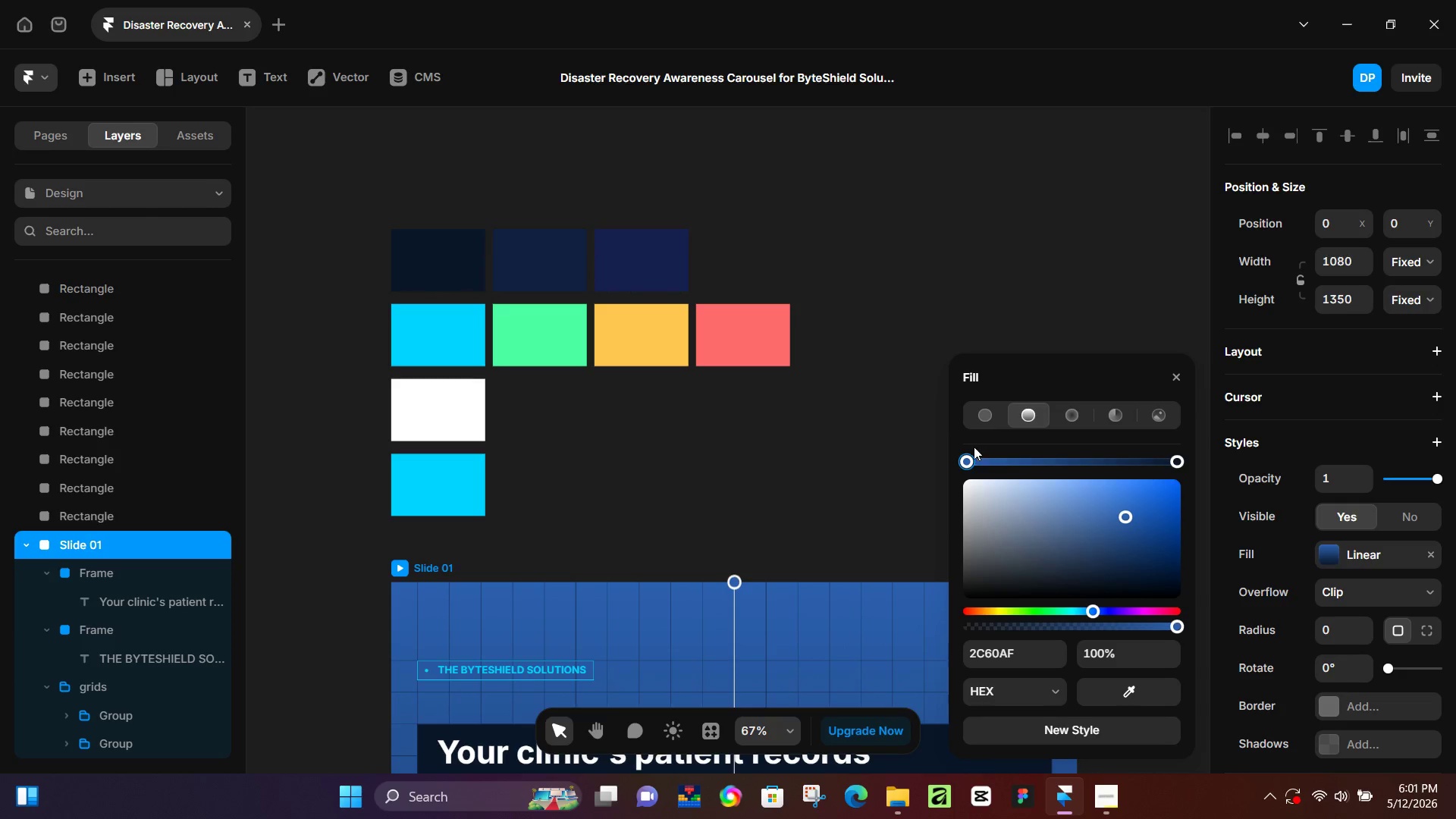 
left_click([967, 459])
 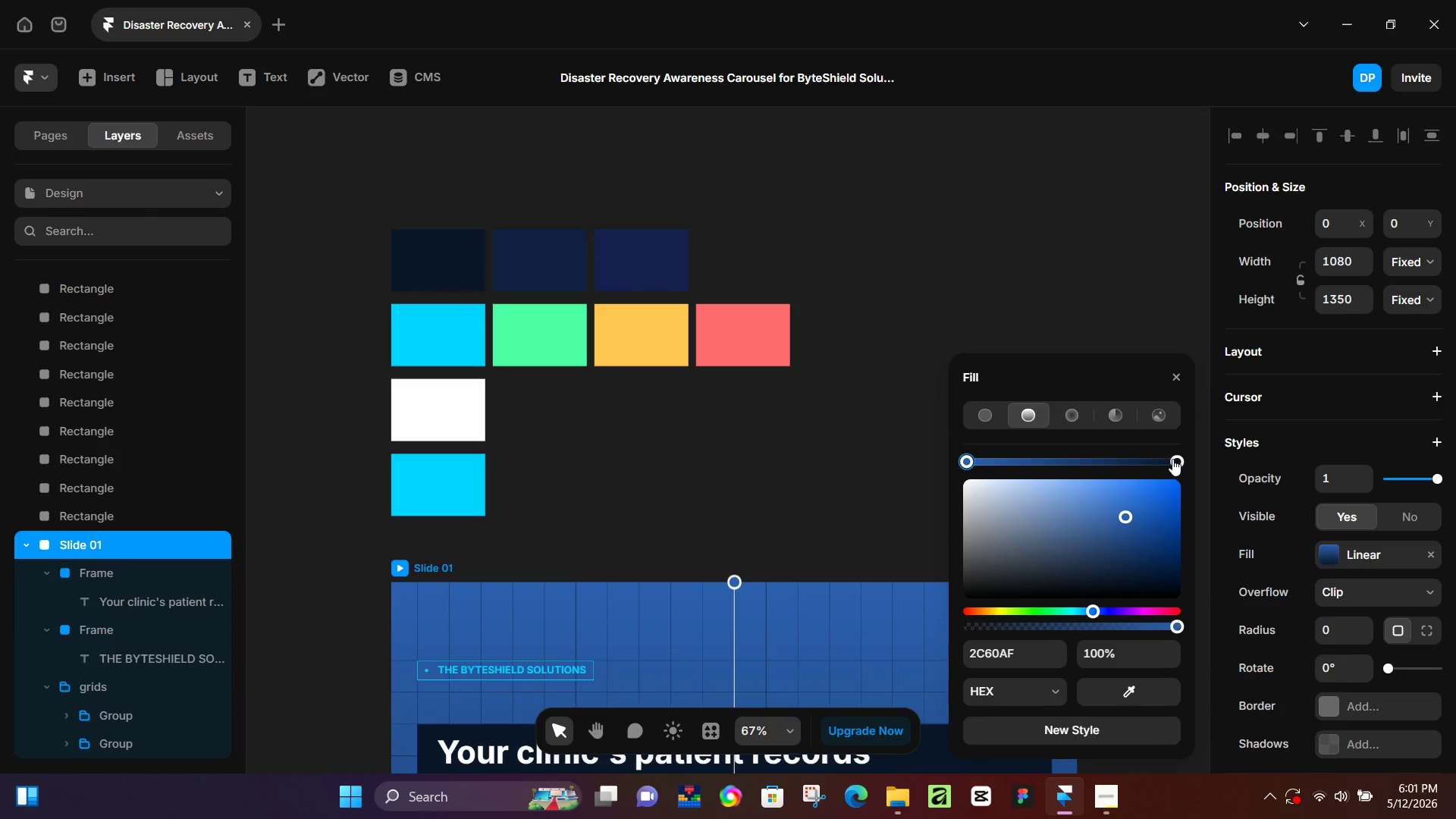 
left_click_drag(start_coordinate=[1173, 460], to_coordinate=[1008, 475])
 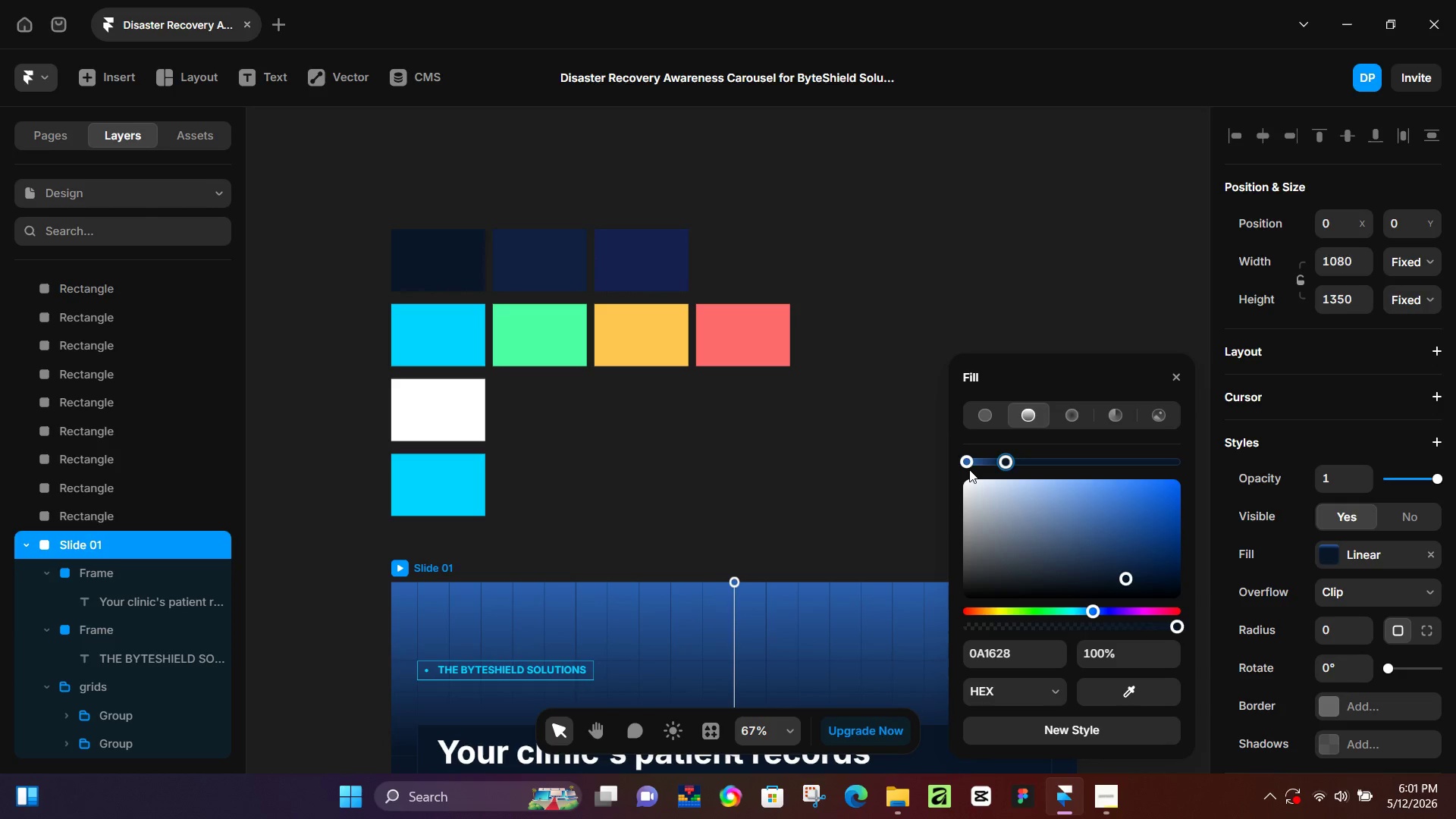 
left_click_drag(start_coordinate=[969, 469], to_coordinate=[1232, 482])
 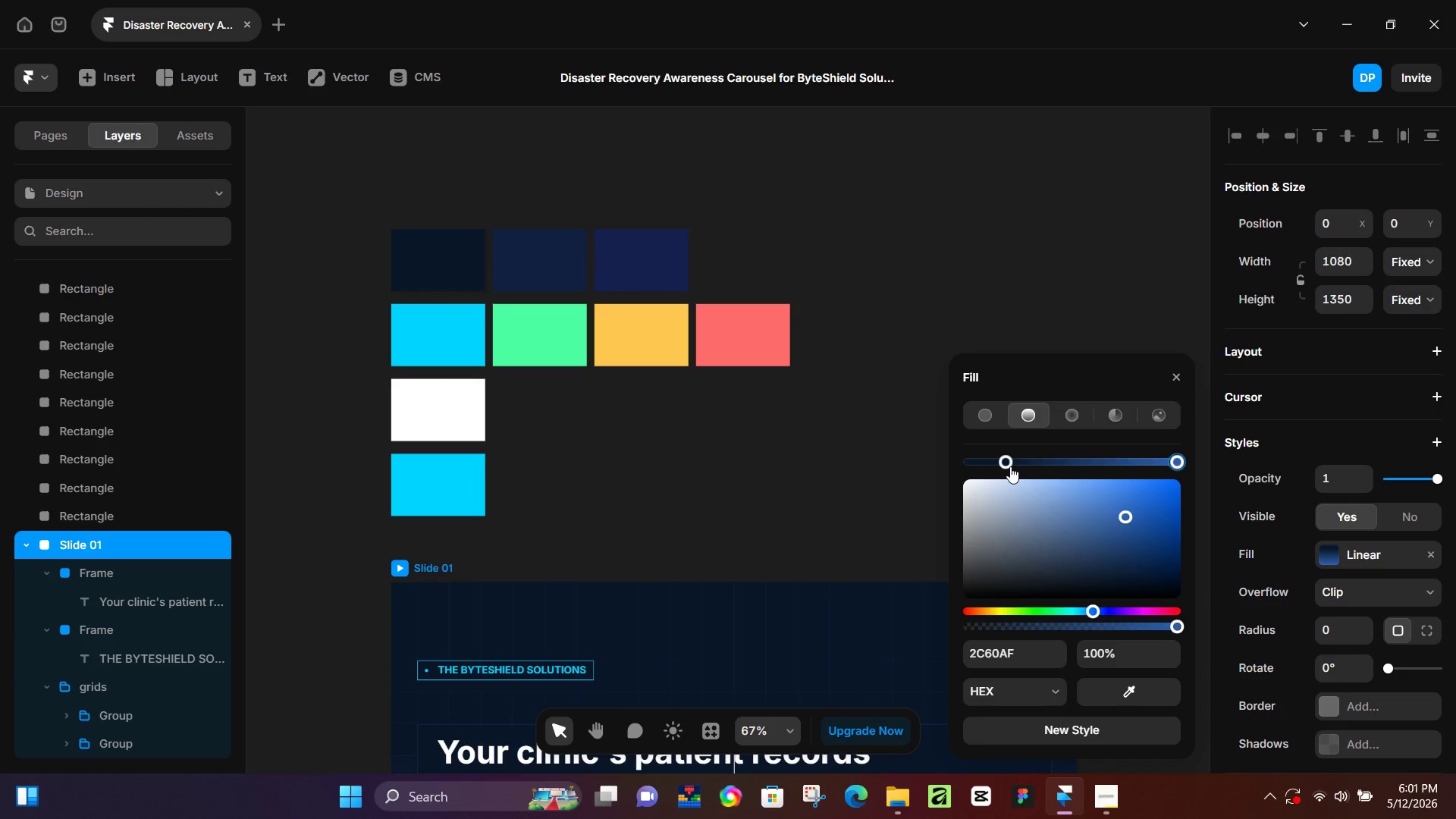 
left_click_drag(start_coordinate=[1011, 466], to_coordinate=[886, 466])
 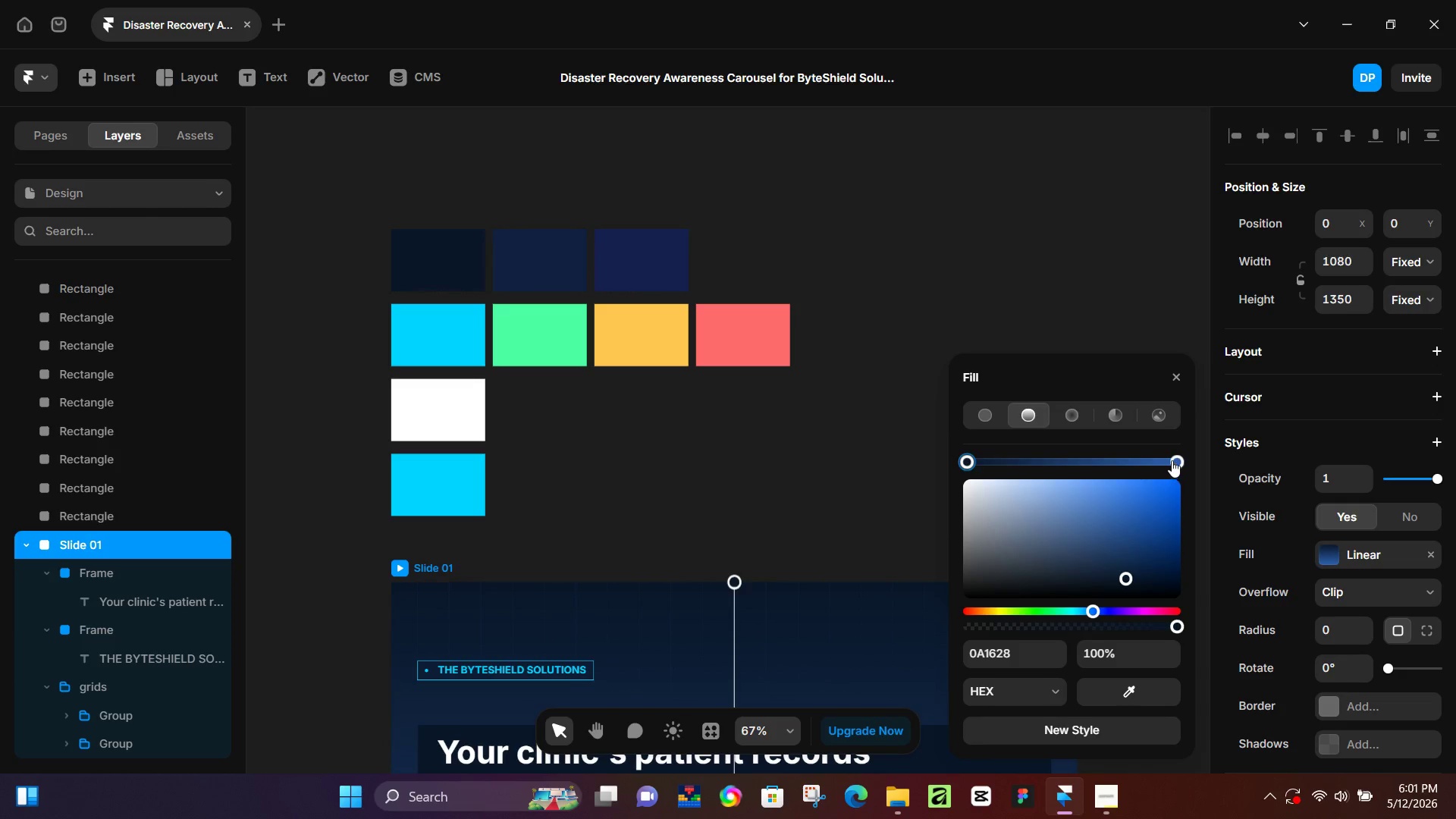 
left_click([1172, 460])
 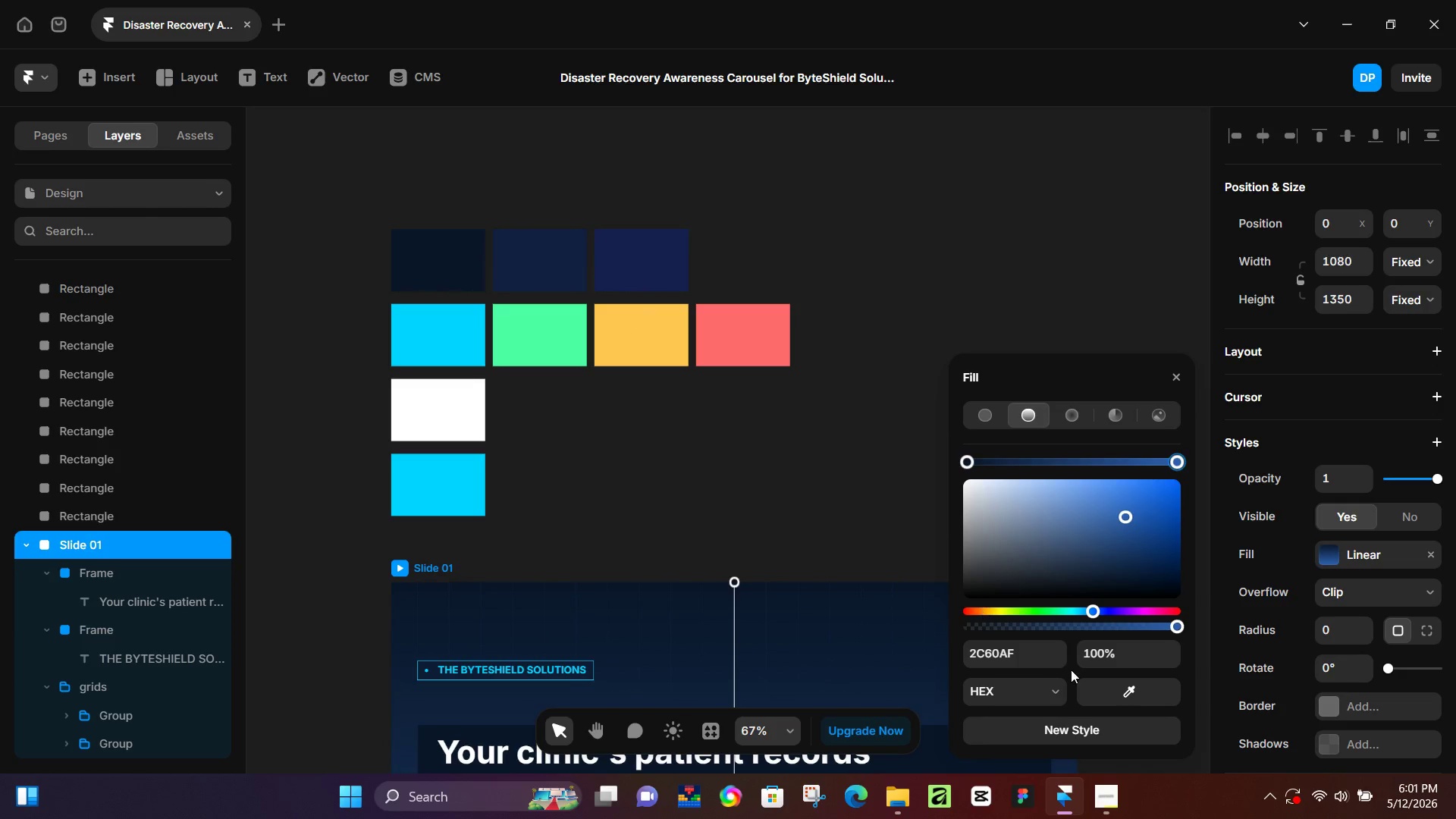 
left_click_drag(start_coordinate=[1121, 692], to_coordinate=[559, 249])
 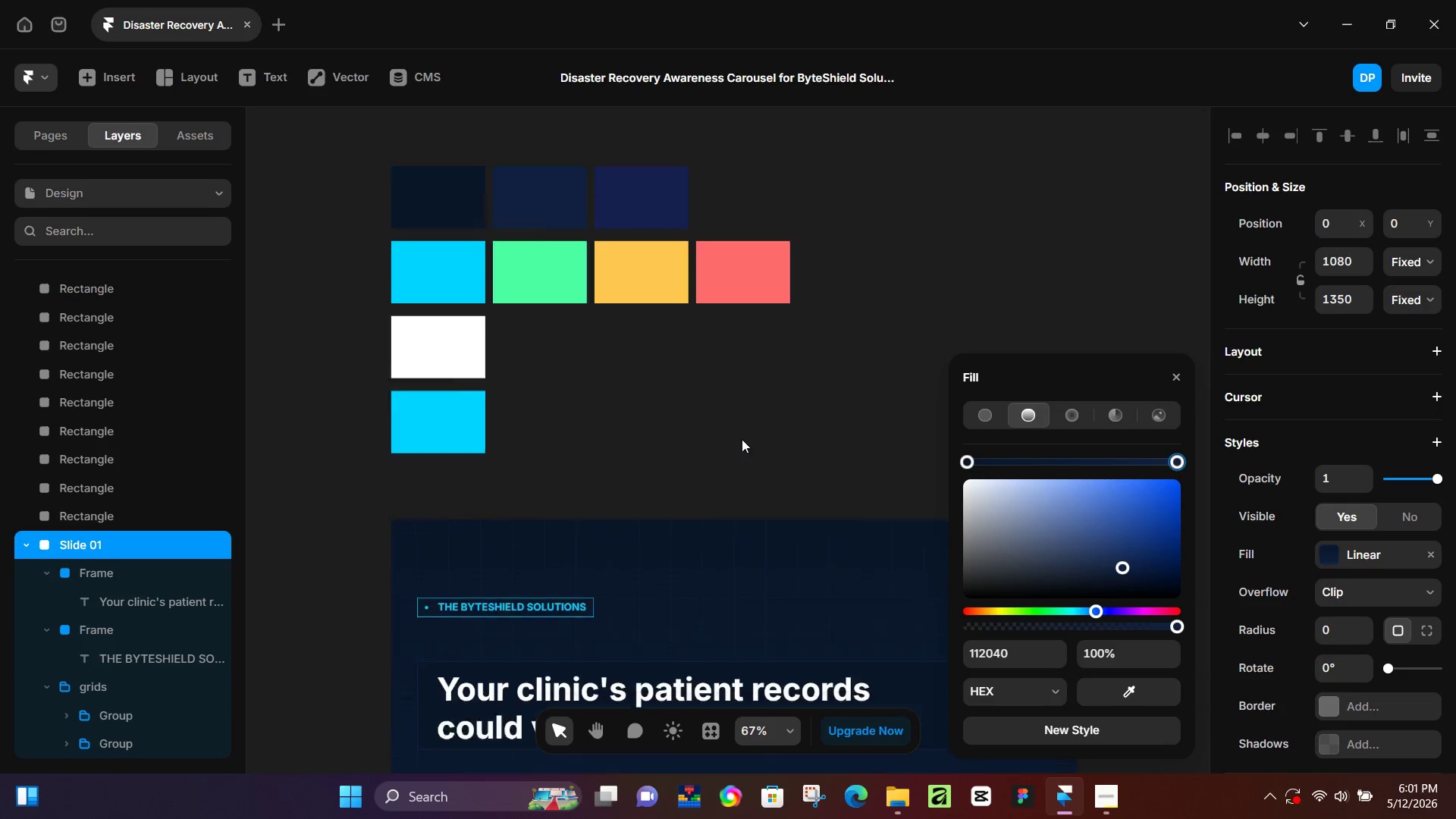 
scroll: coordinate [778, 422], scroll_direction: down, amount: 23.0
 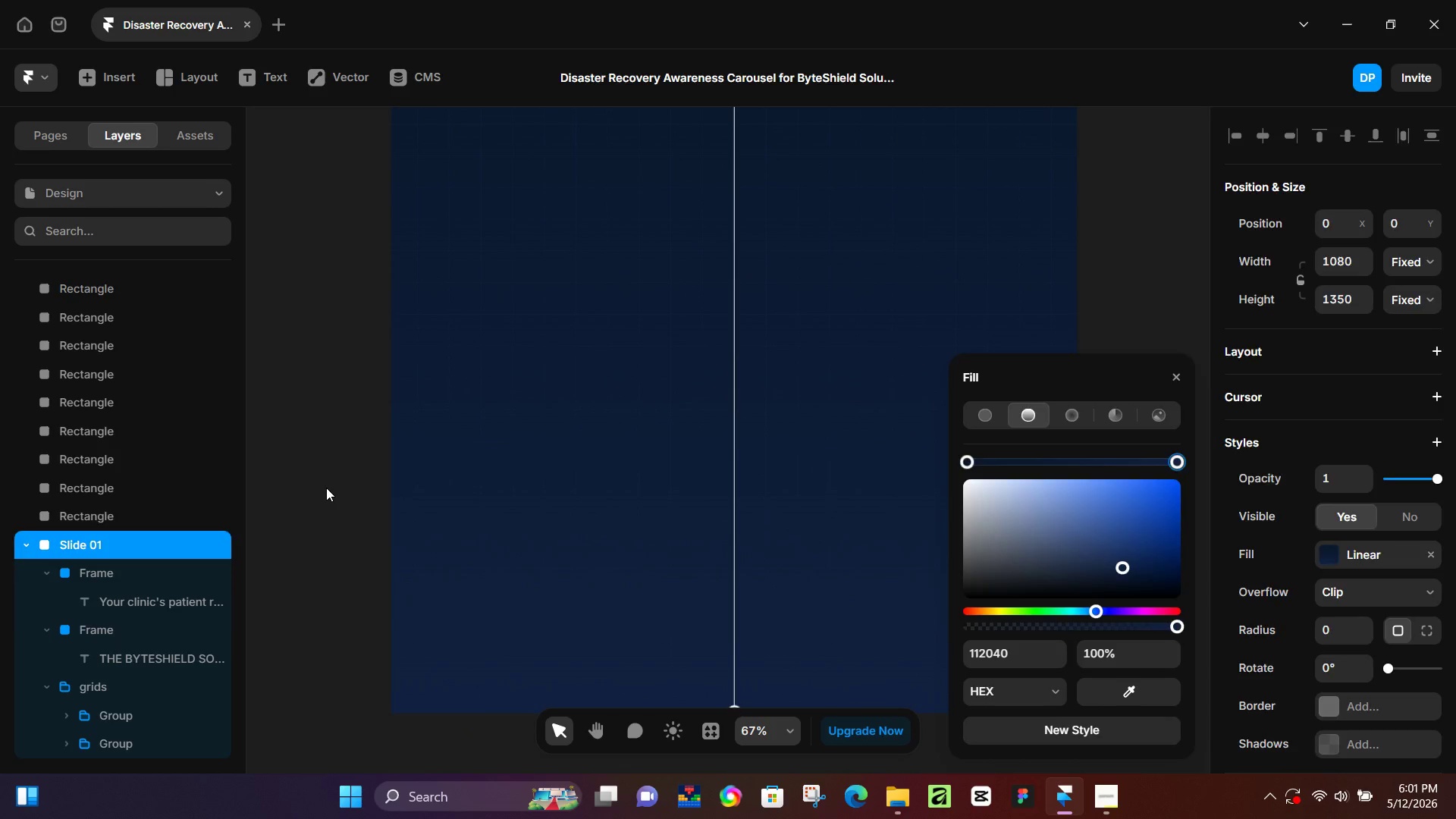 
left_click([326, 488])
 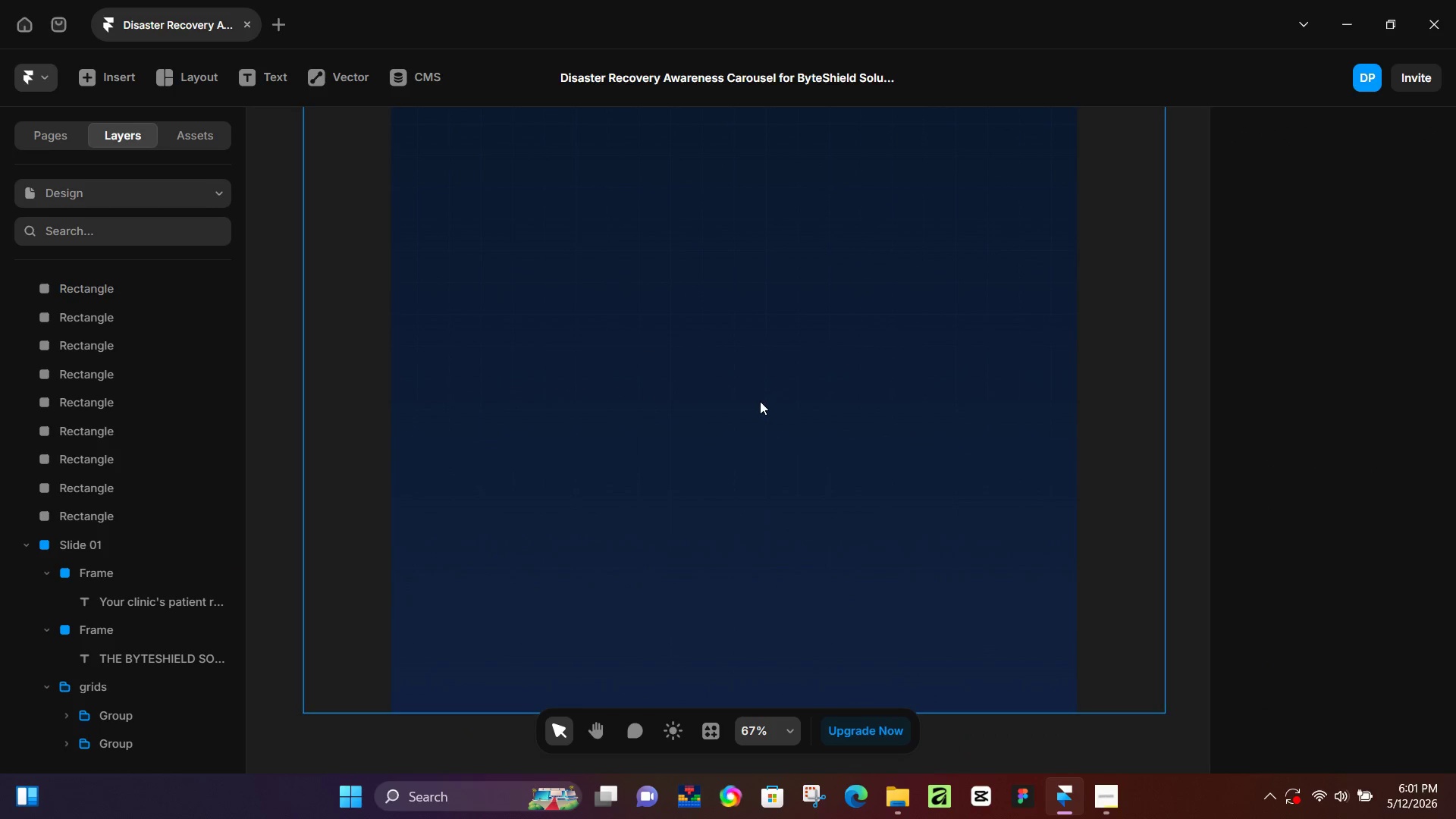 
hold_key(key=ControlLeft, duration=0.42)
scroll: coordinate [783, 424], scroll_direction: up, amount: 4.0
 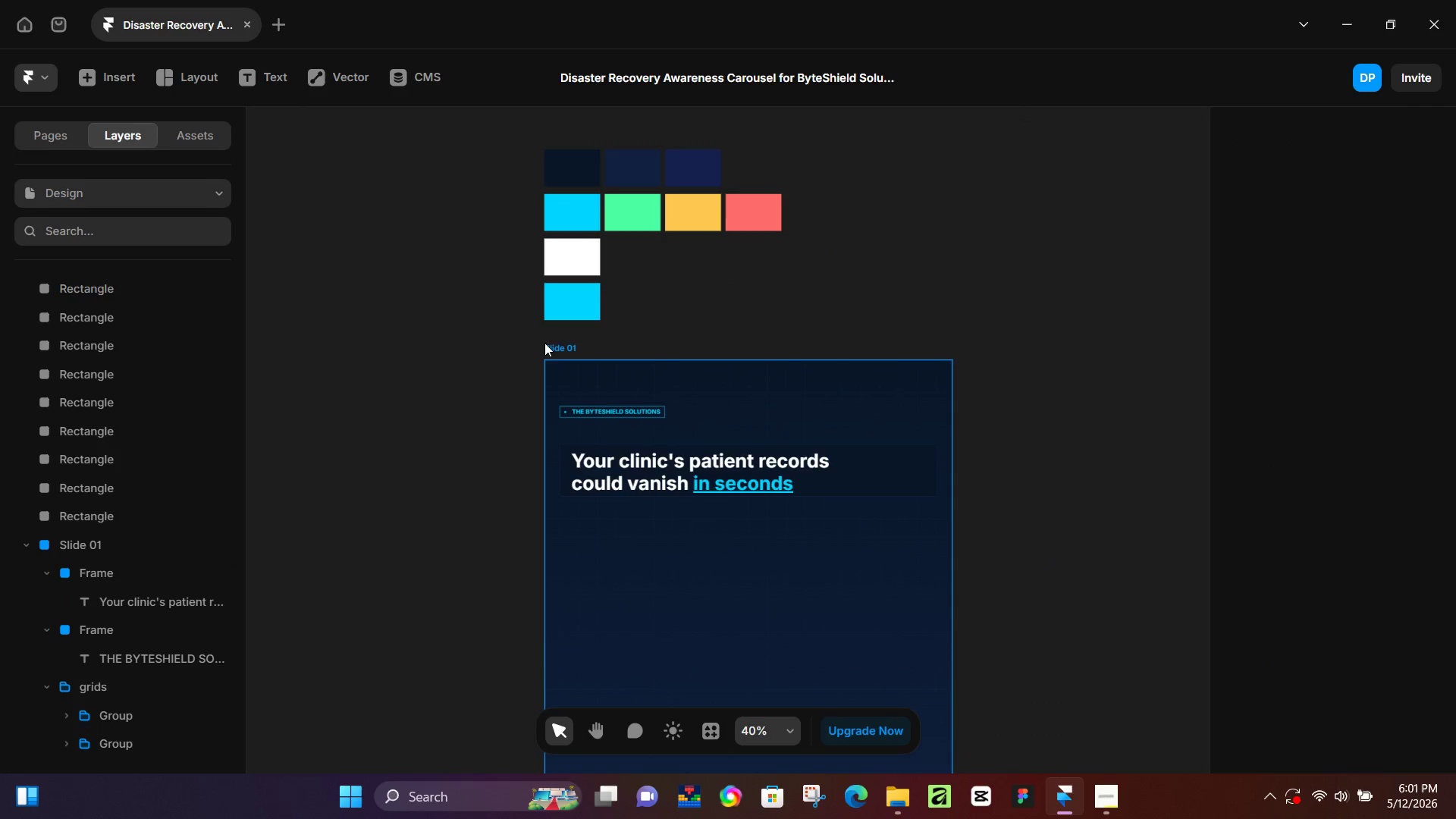 
left_click([544, 343])
 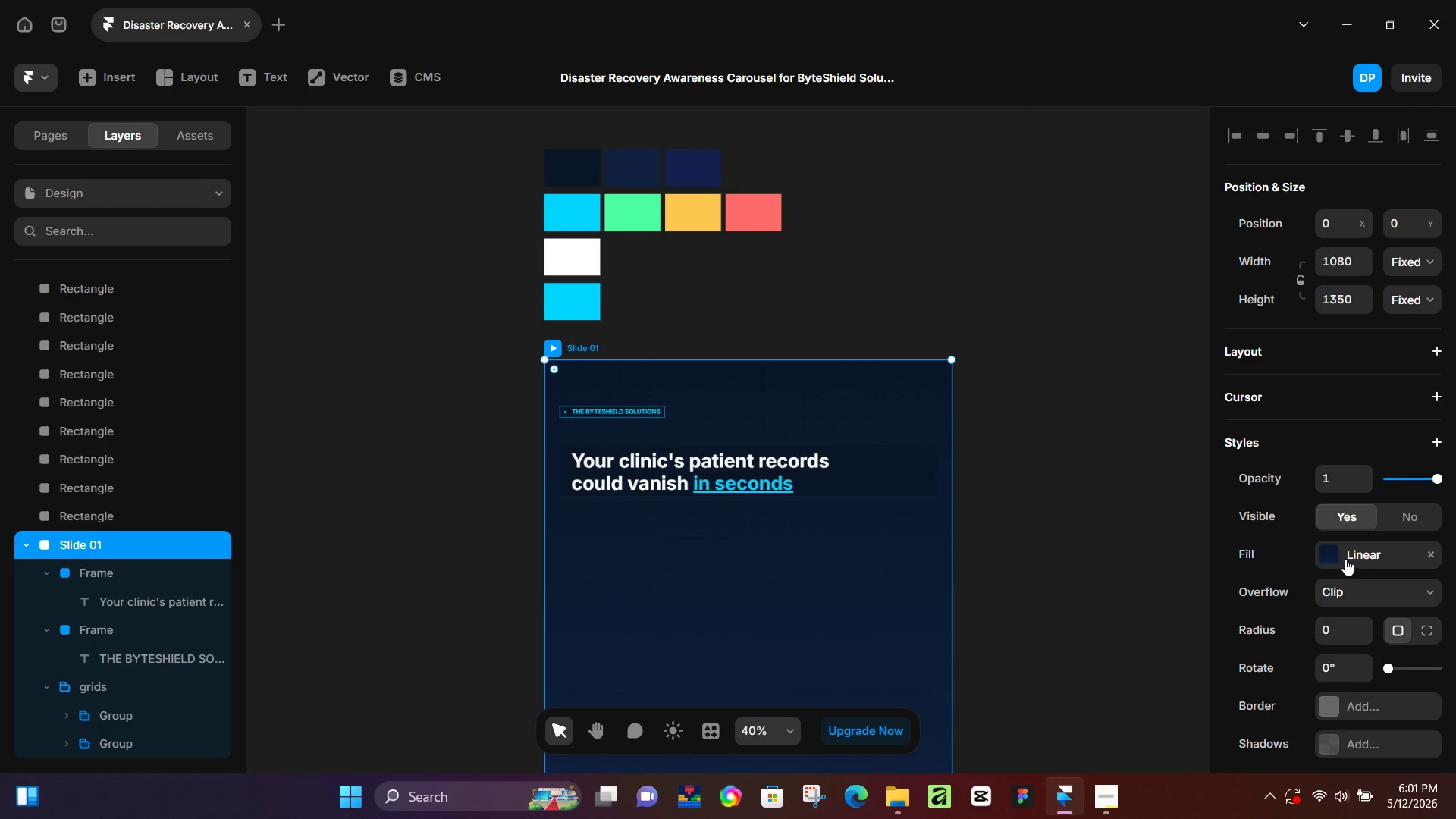 
left_click([1342, 554])
 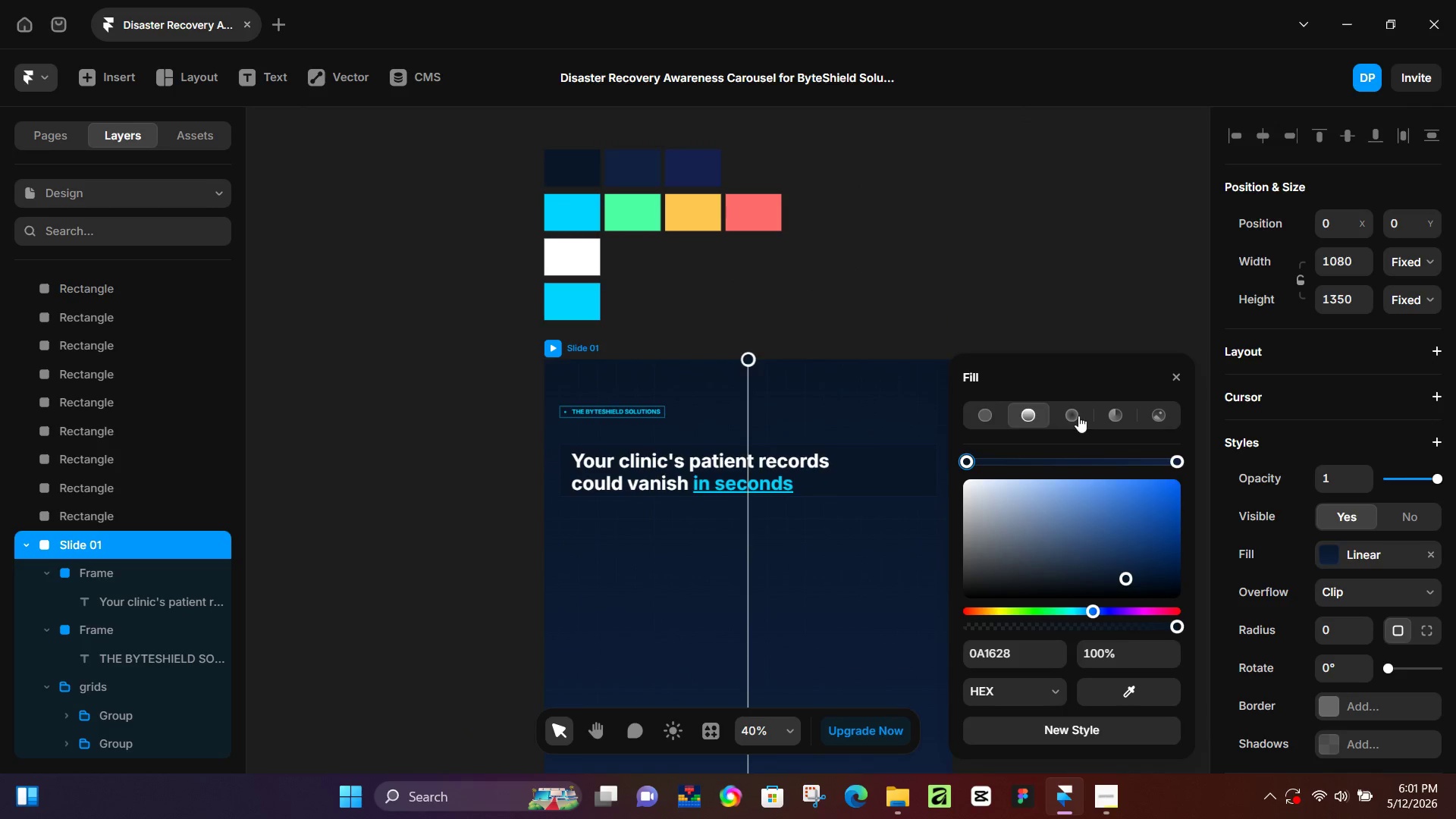 
left_click([1081, 416])
 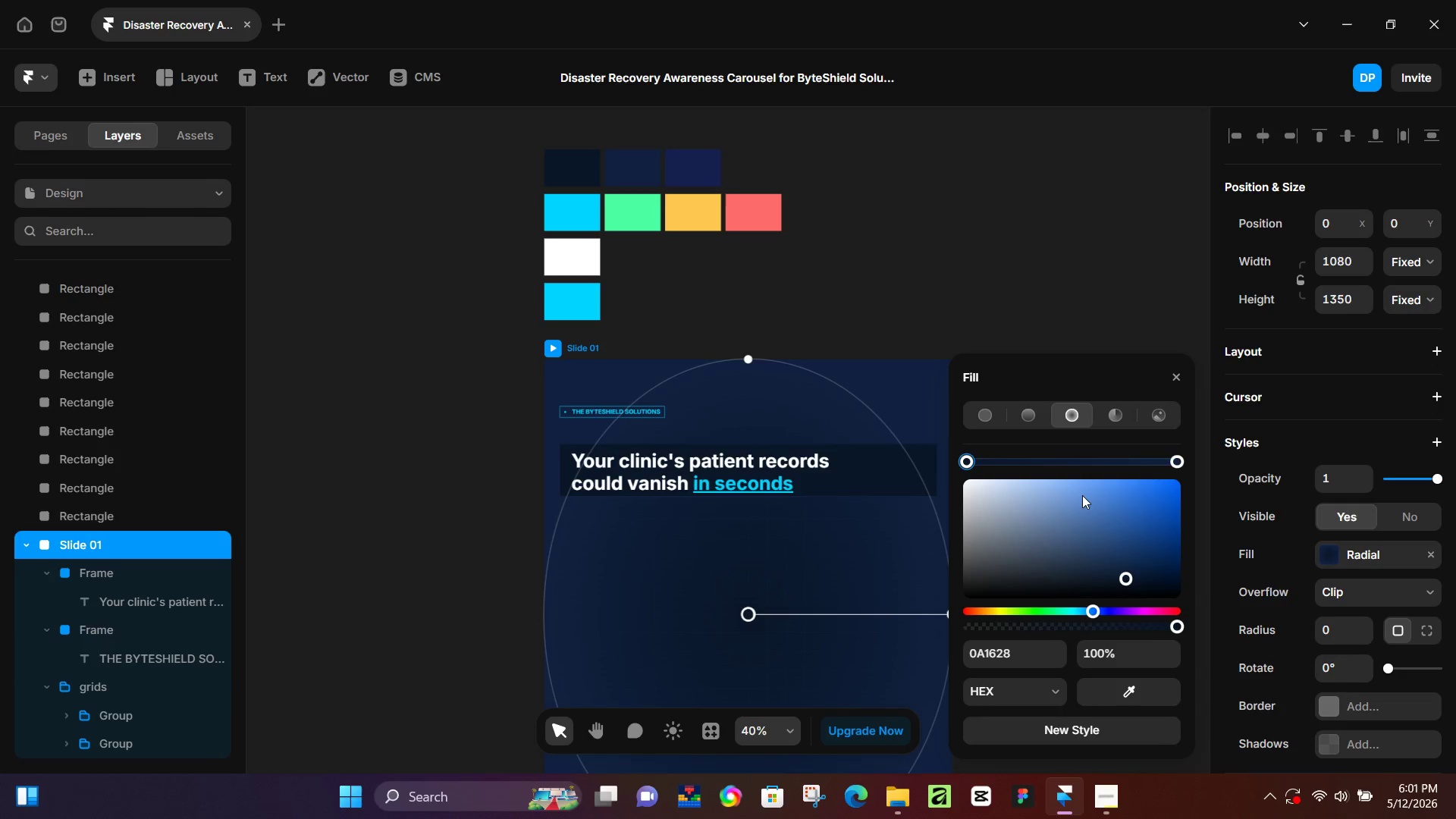 
left_click_drag(start_coordinate=[1172, 460], to_coordinate=[1020, 467])
 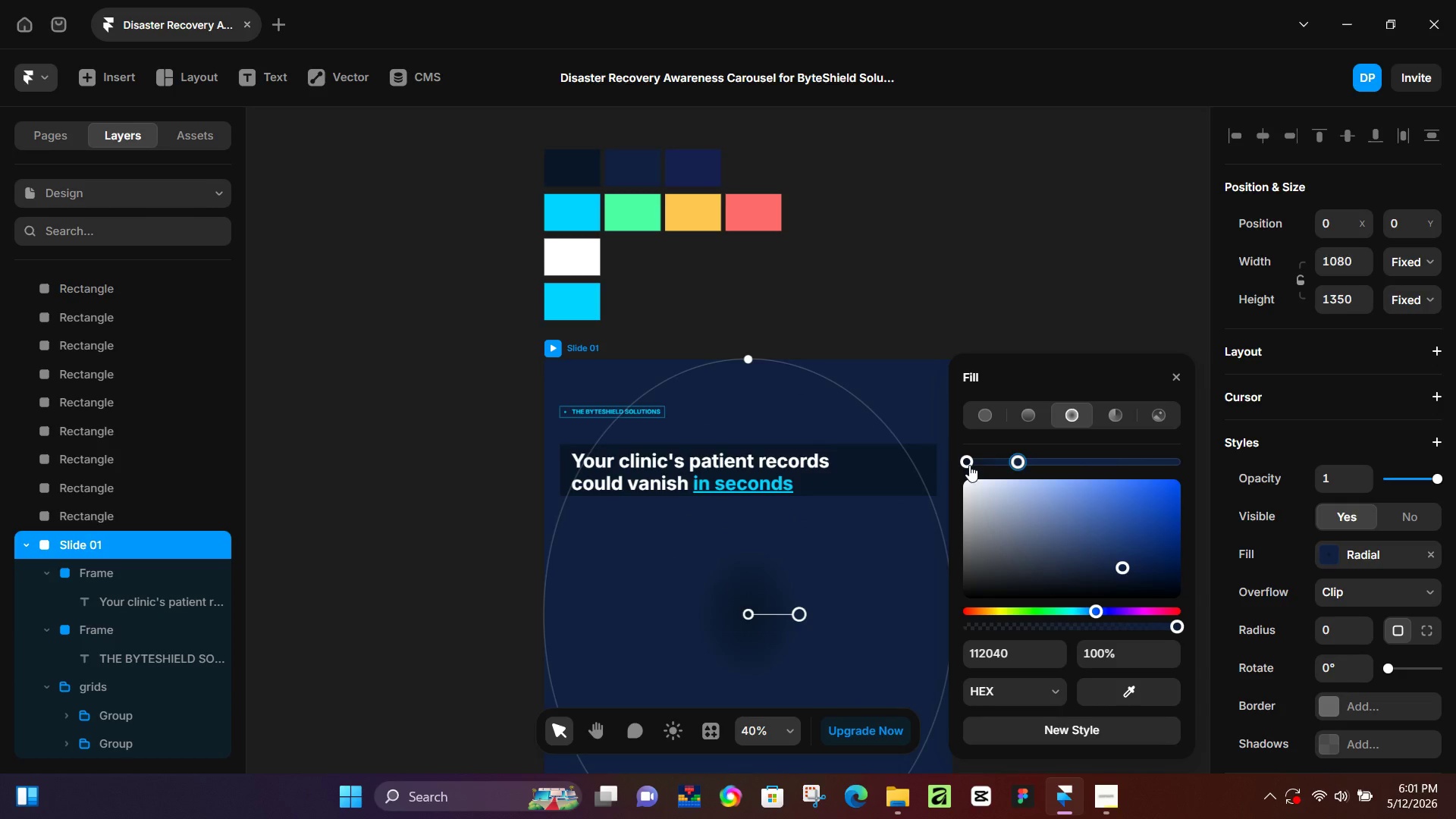 
left_click_drag(start_coordinate=[969, 465], to_coordinate=[1276, 488])
 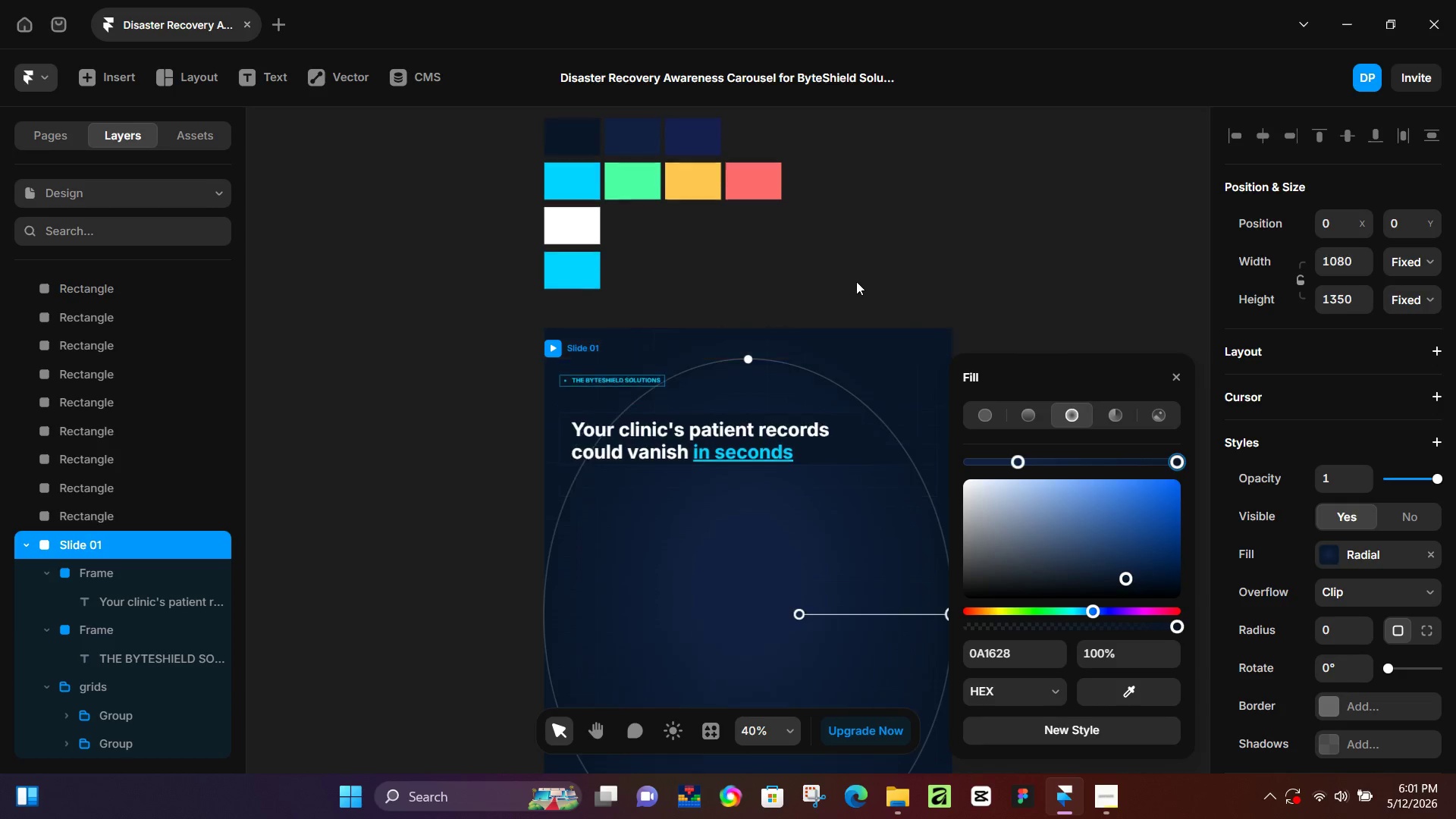 
scroll: coordinate [856, 281], scroll_direction: down, amount: 5.0
 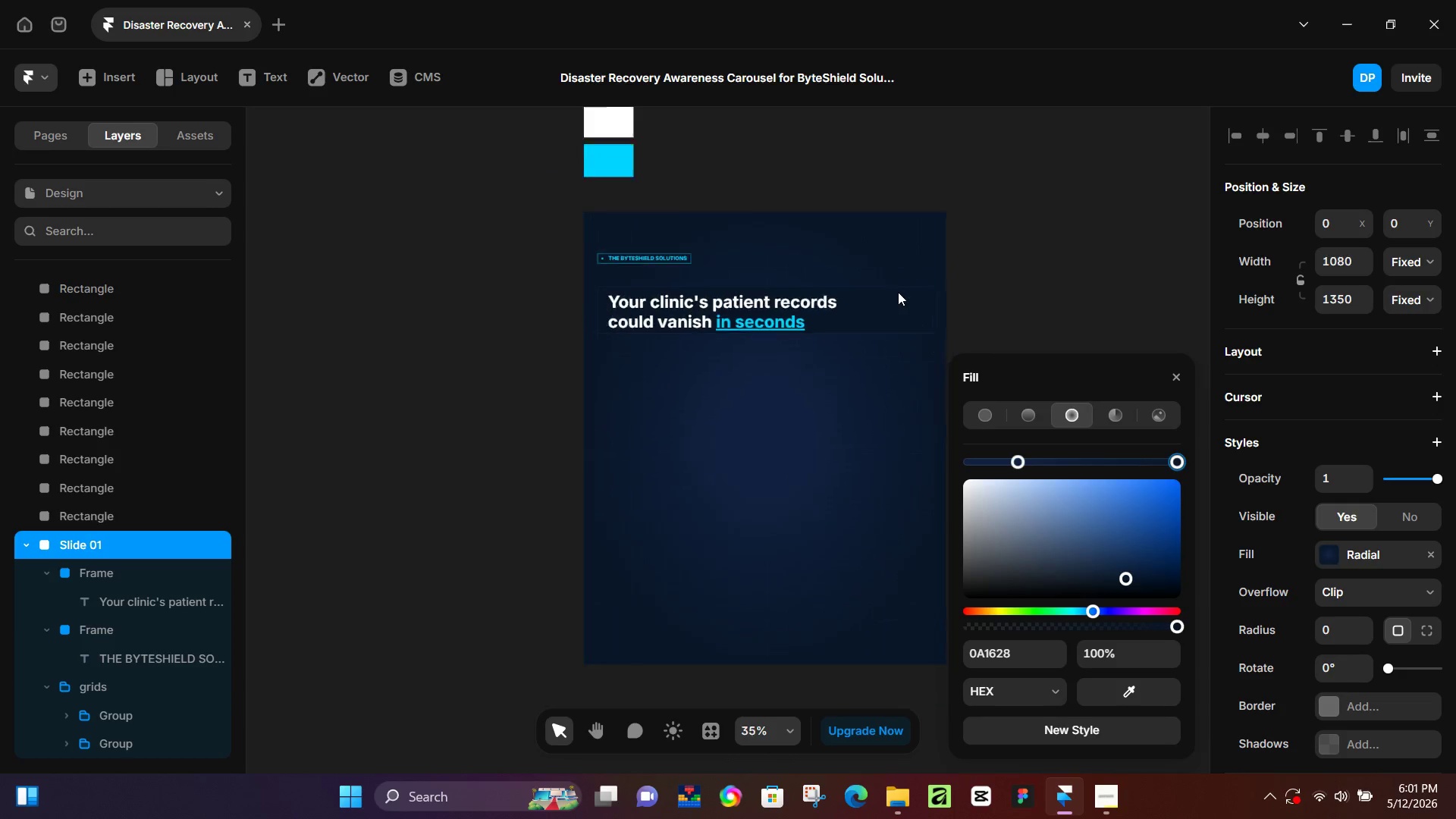 
hold_key(key=ControlLeft, duration=0.39)
scroll: coordinate [898, 292], scroll_direction: down, amount: 5.0
 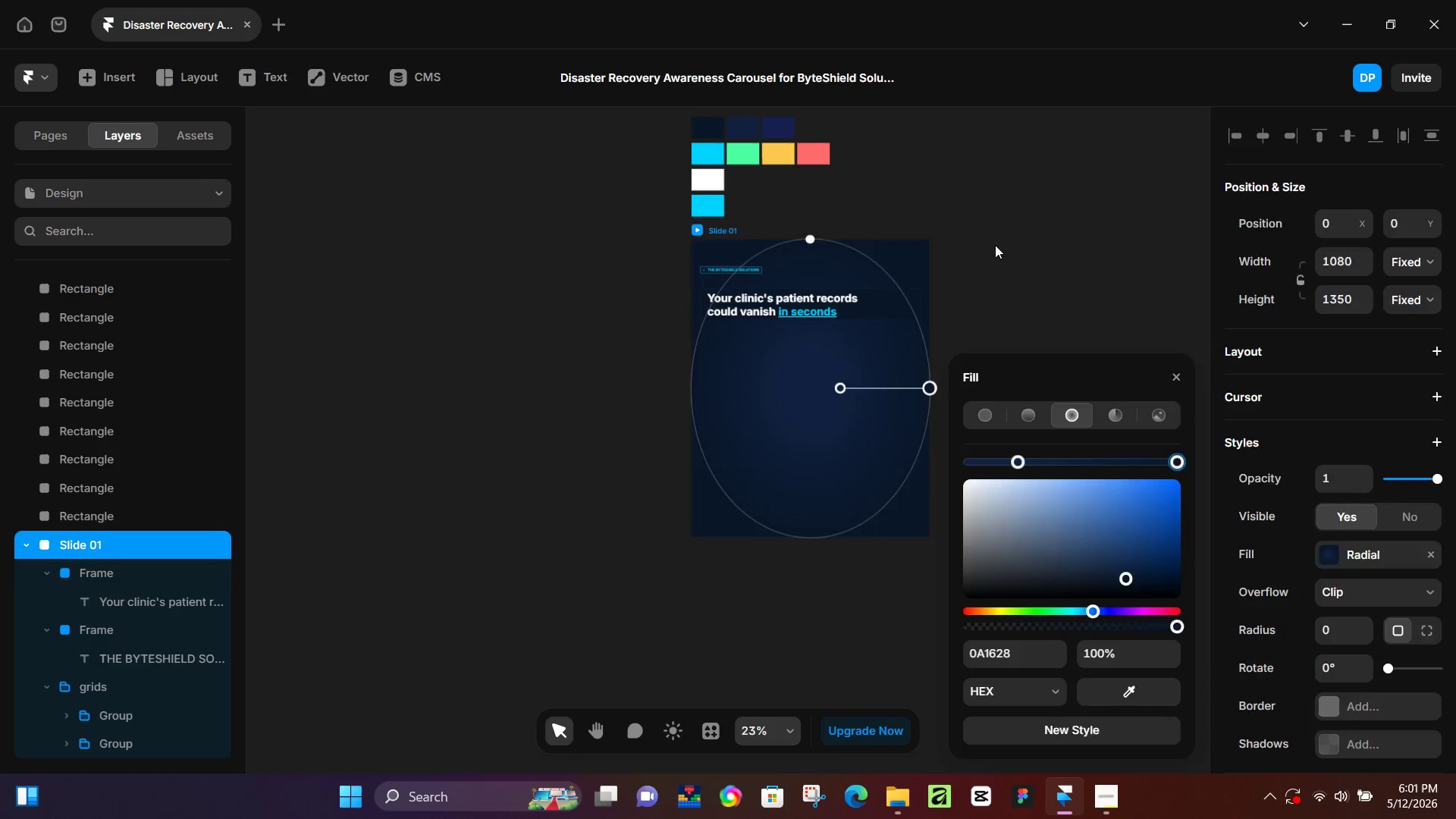 
left_click([995, 245])
 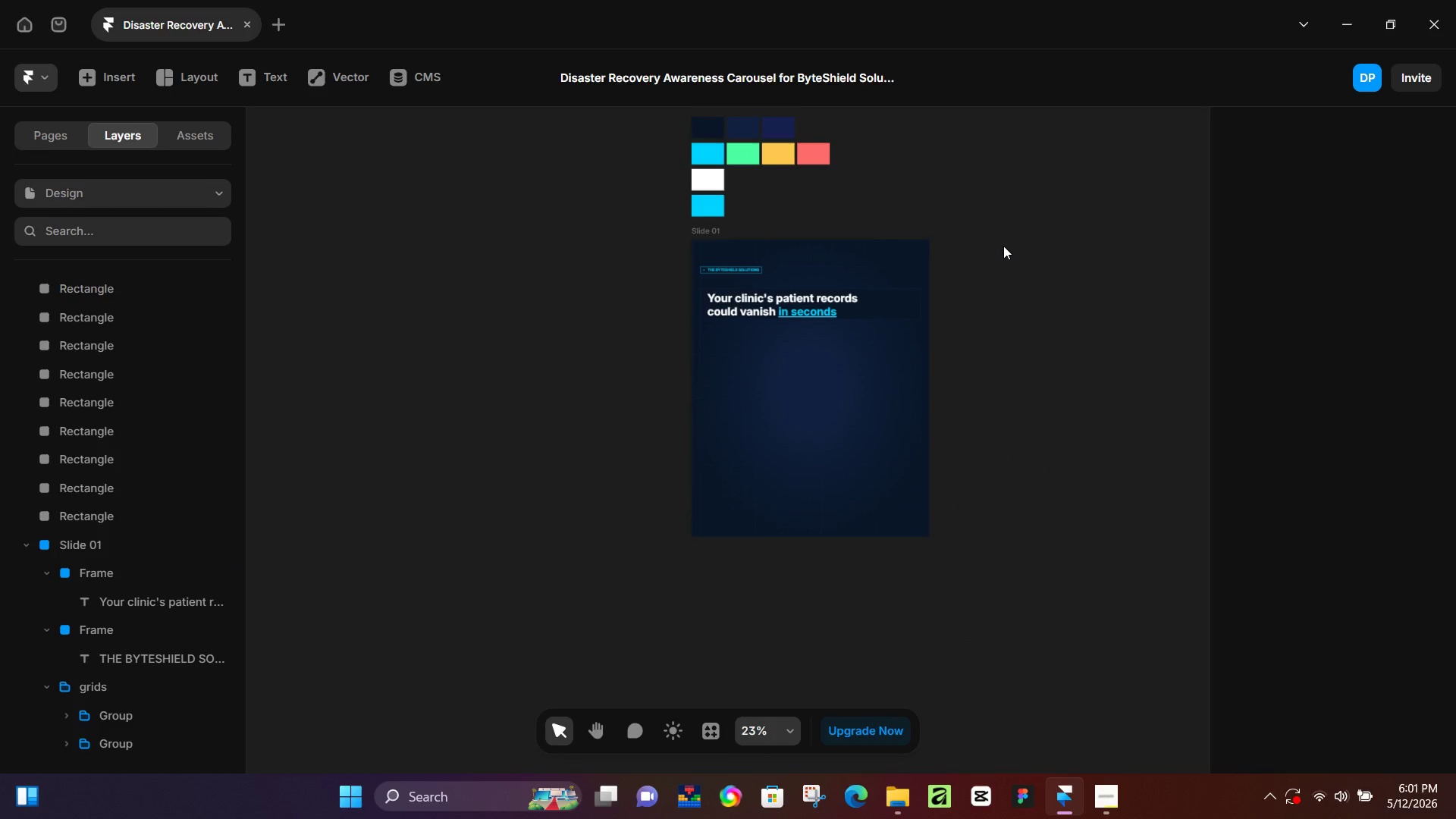 
hold_key(key=ControlLeft, duration=1.03)
scroll: coordinate [689, 361], scroll_direction: up, amount: 13.0
 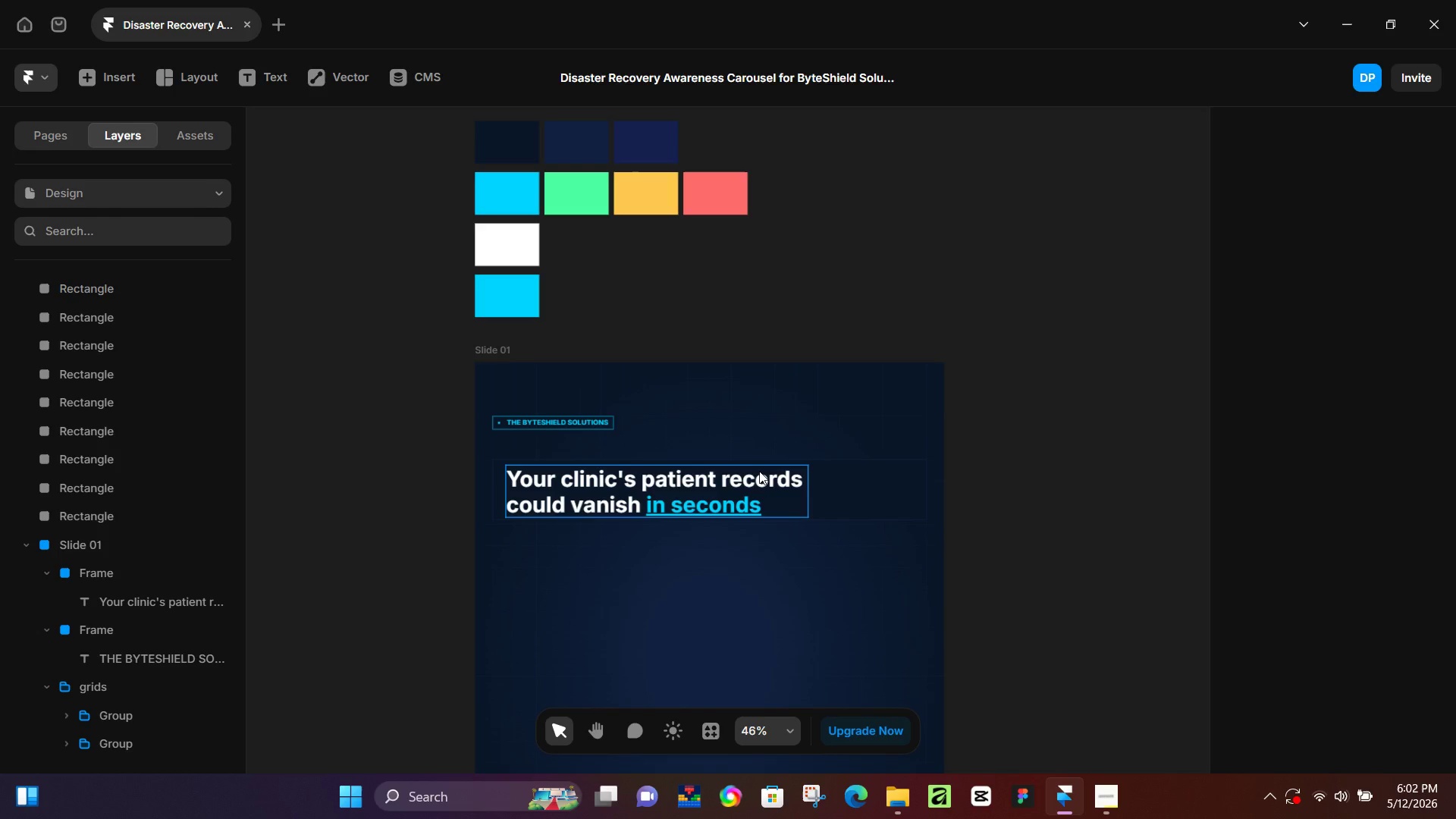 
wait(22.27)
 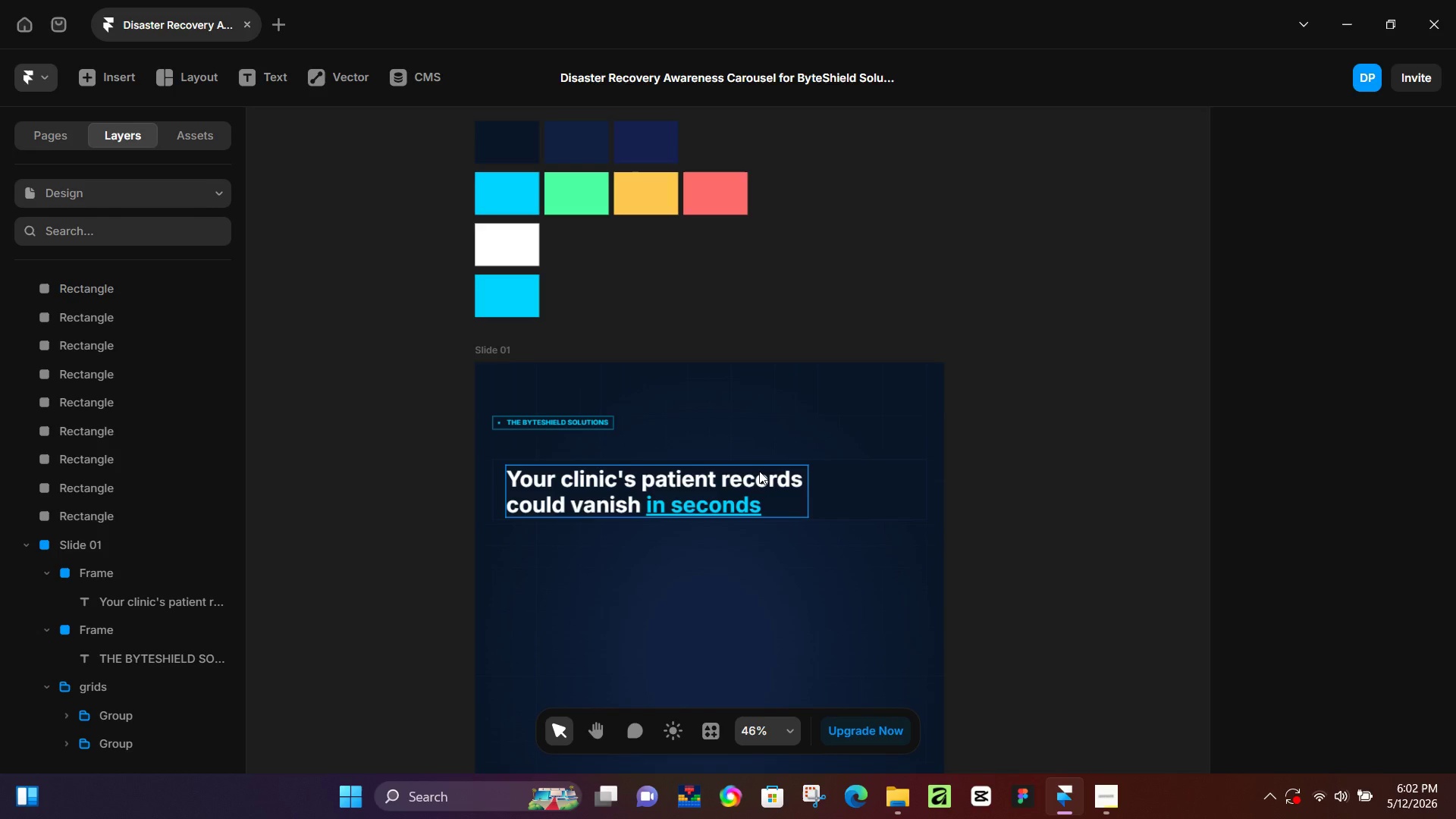 
left_click([1068, 494])
 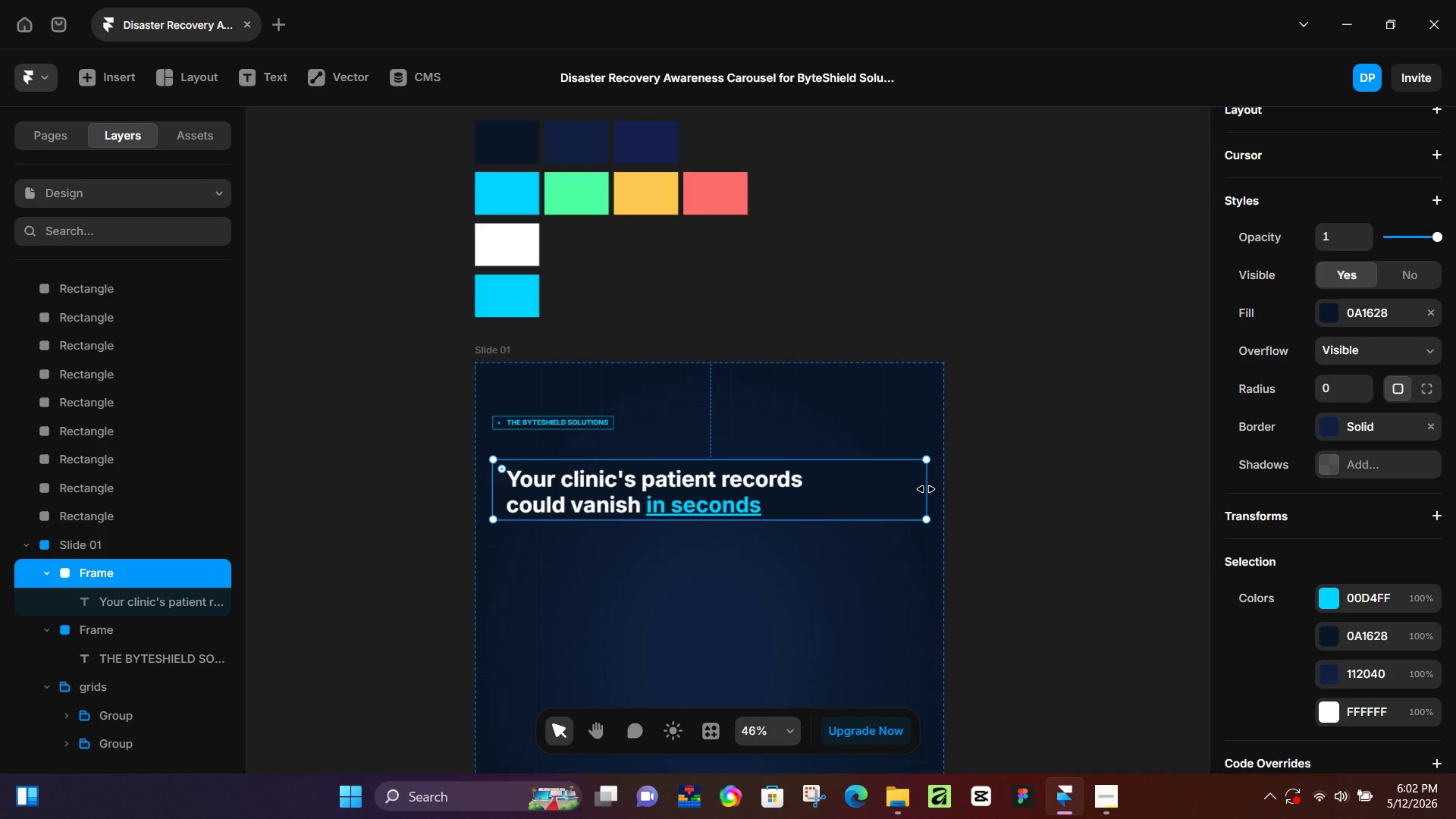 
left_click_drag(start_coordinate=[926, 489], to_coordinate=[822, 503])
 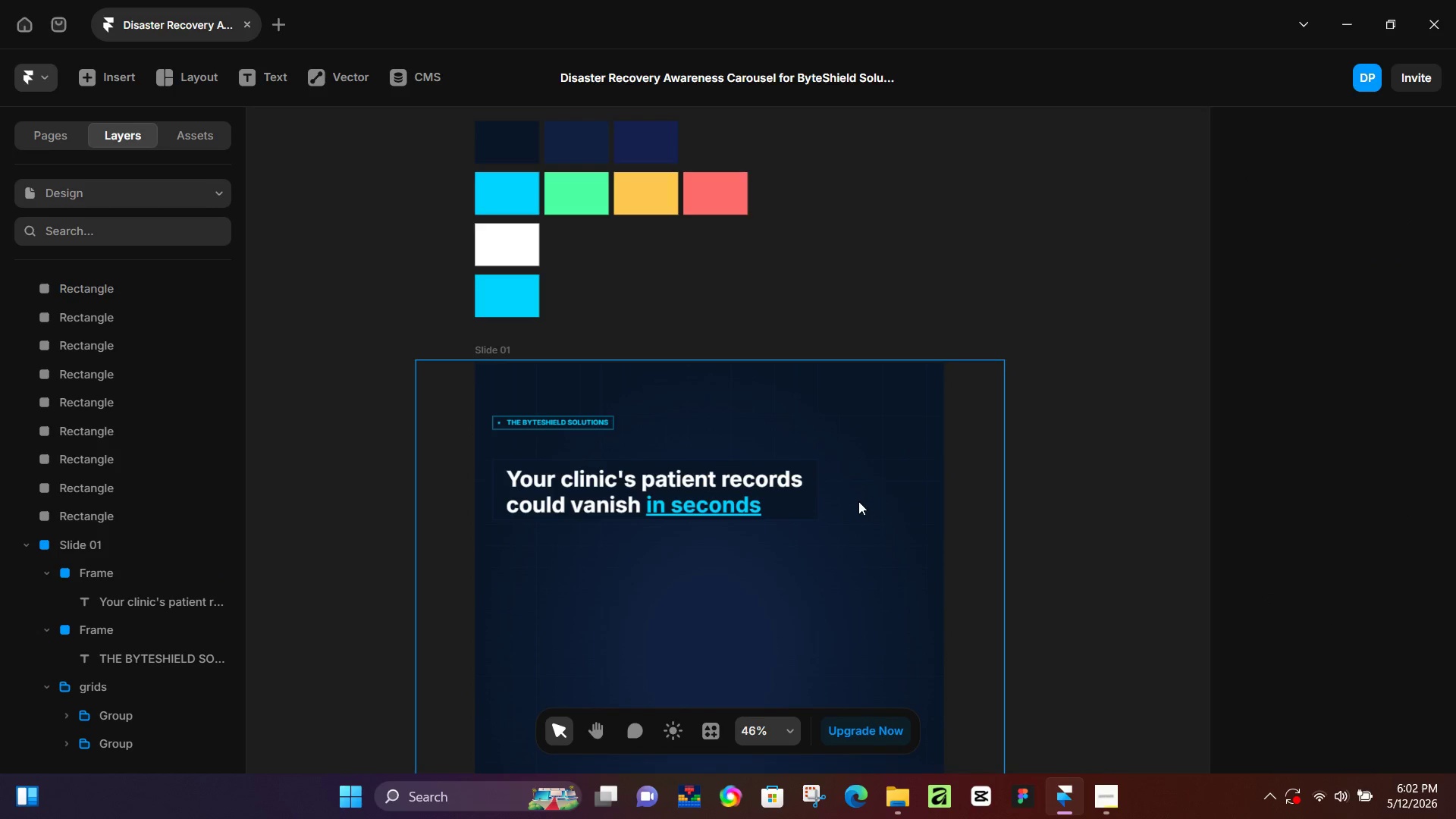 
key(Control+ControlLeft)
 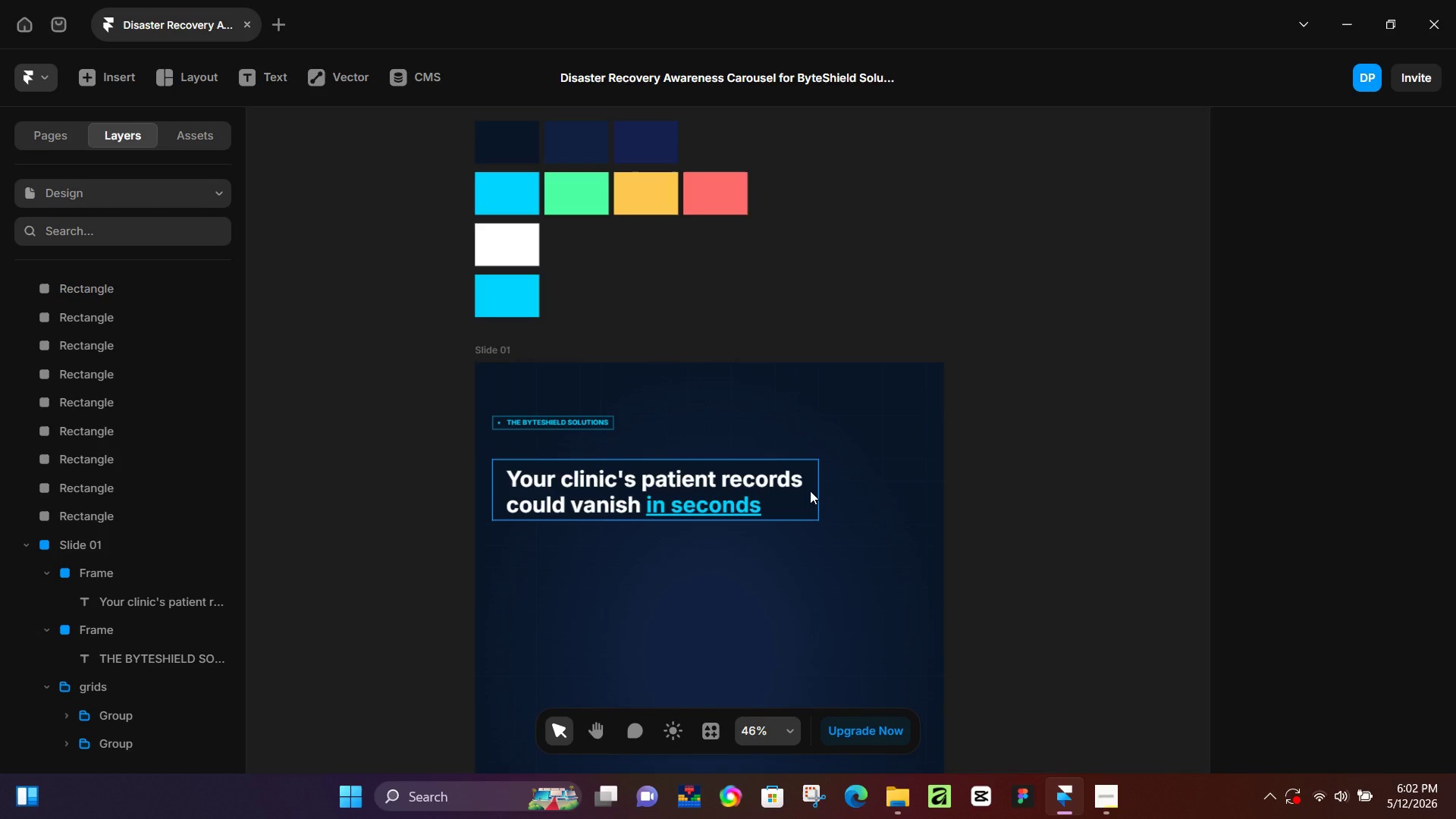 
scroll: coordinate [830, 485], scroll_direction: down, amount: 6.0
 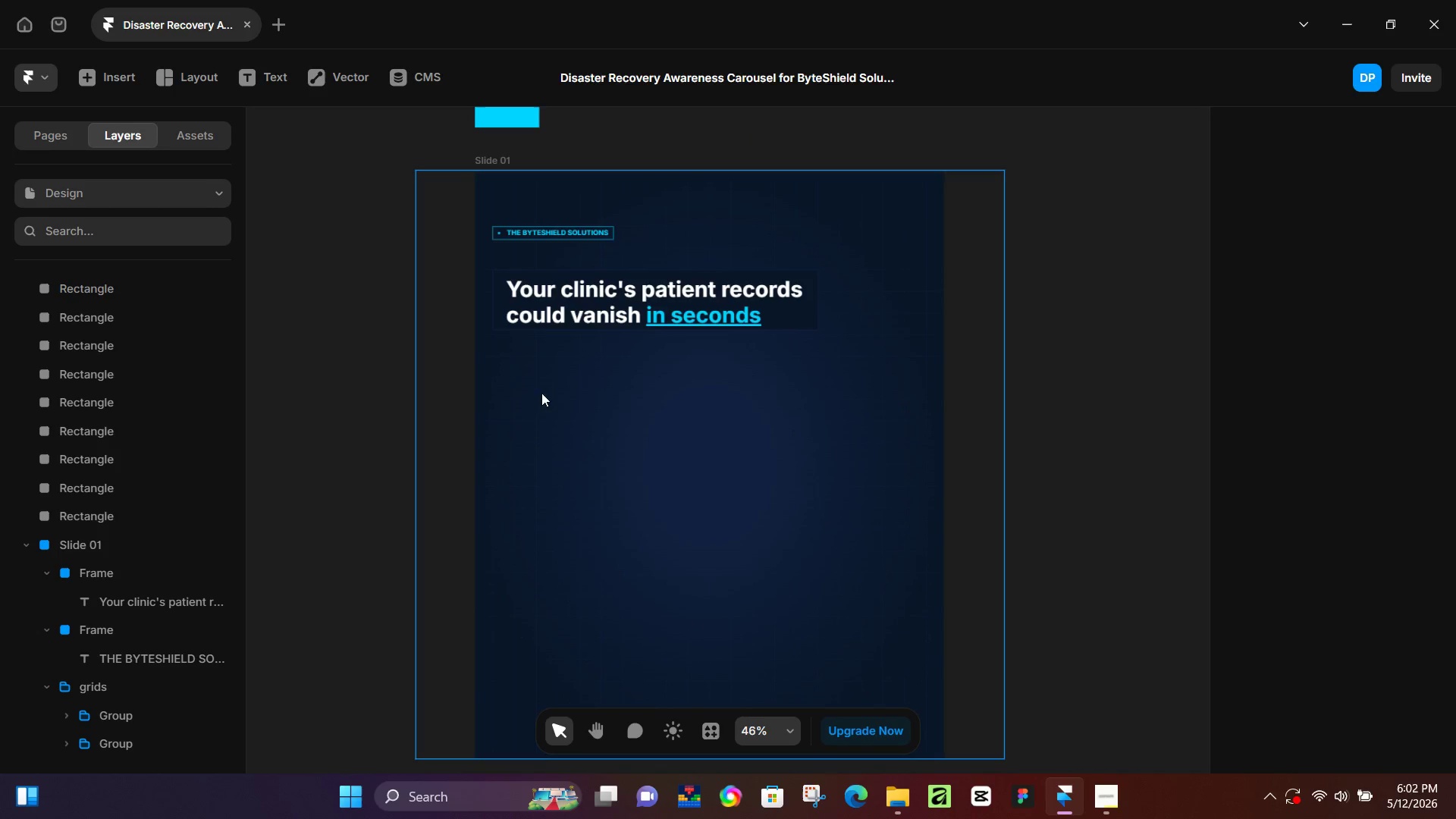 
key(R)
 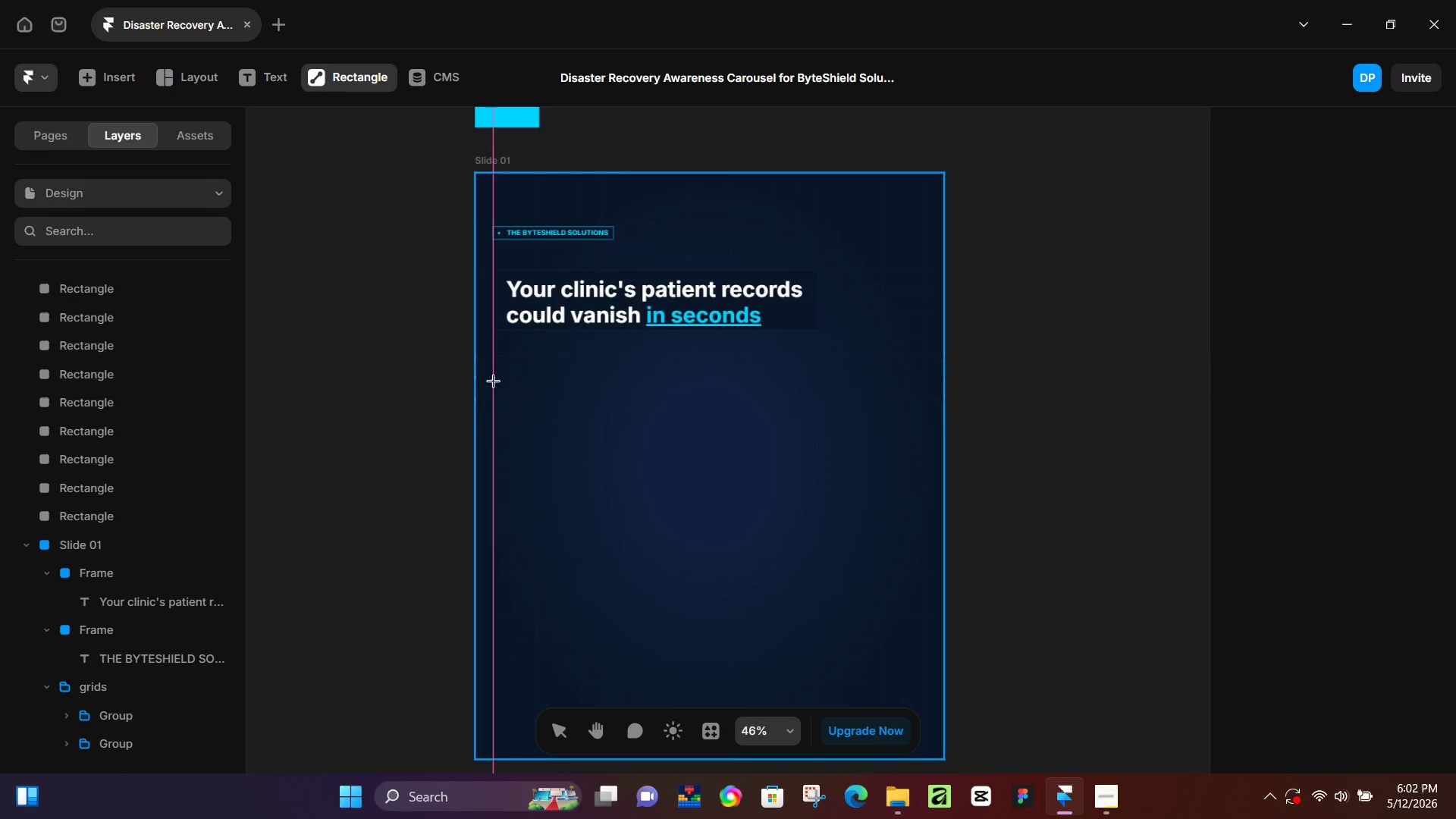 
left_click_drag(start_coordinate=[495, 376], to_coordinate=[639, 469])
 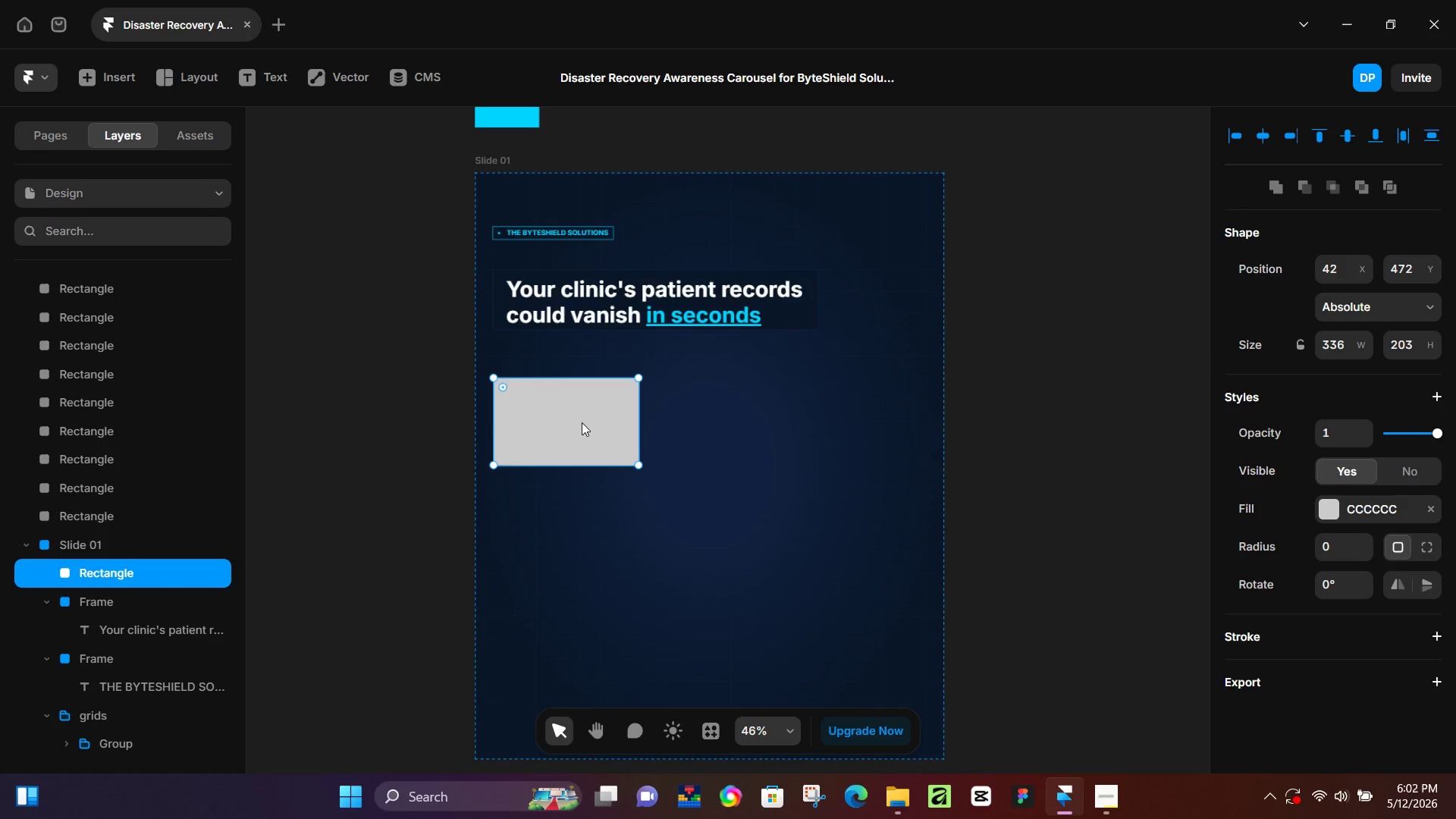 
hold_key(key=AltLeft, duration=1.52)
left_click_drag(start_coordinate=[582, 422], to_coordinate=[734, 419])
 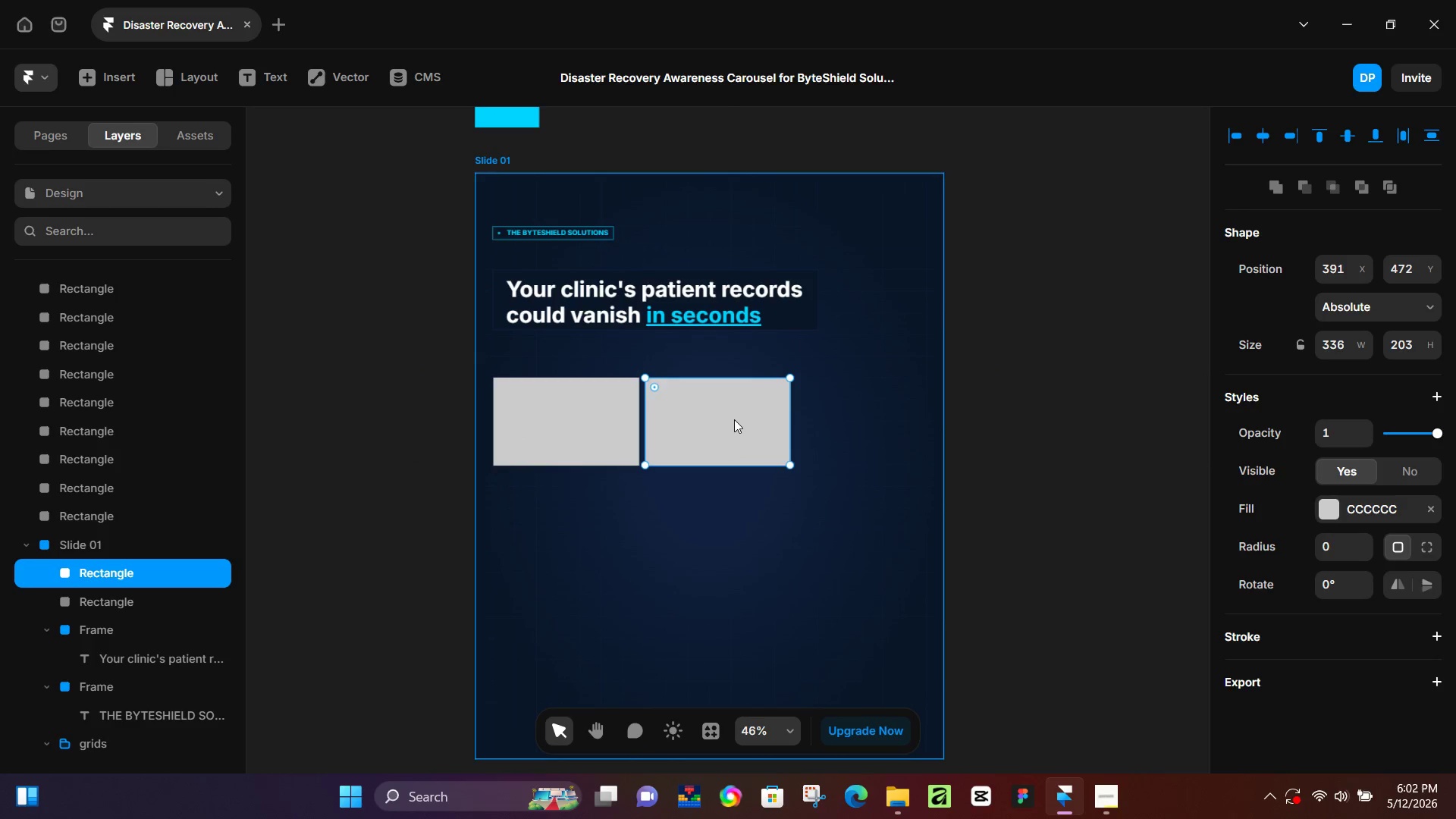 
key(Control+D)
 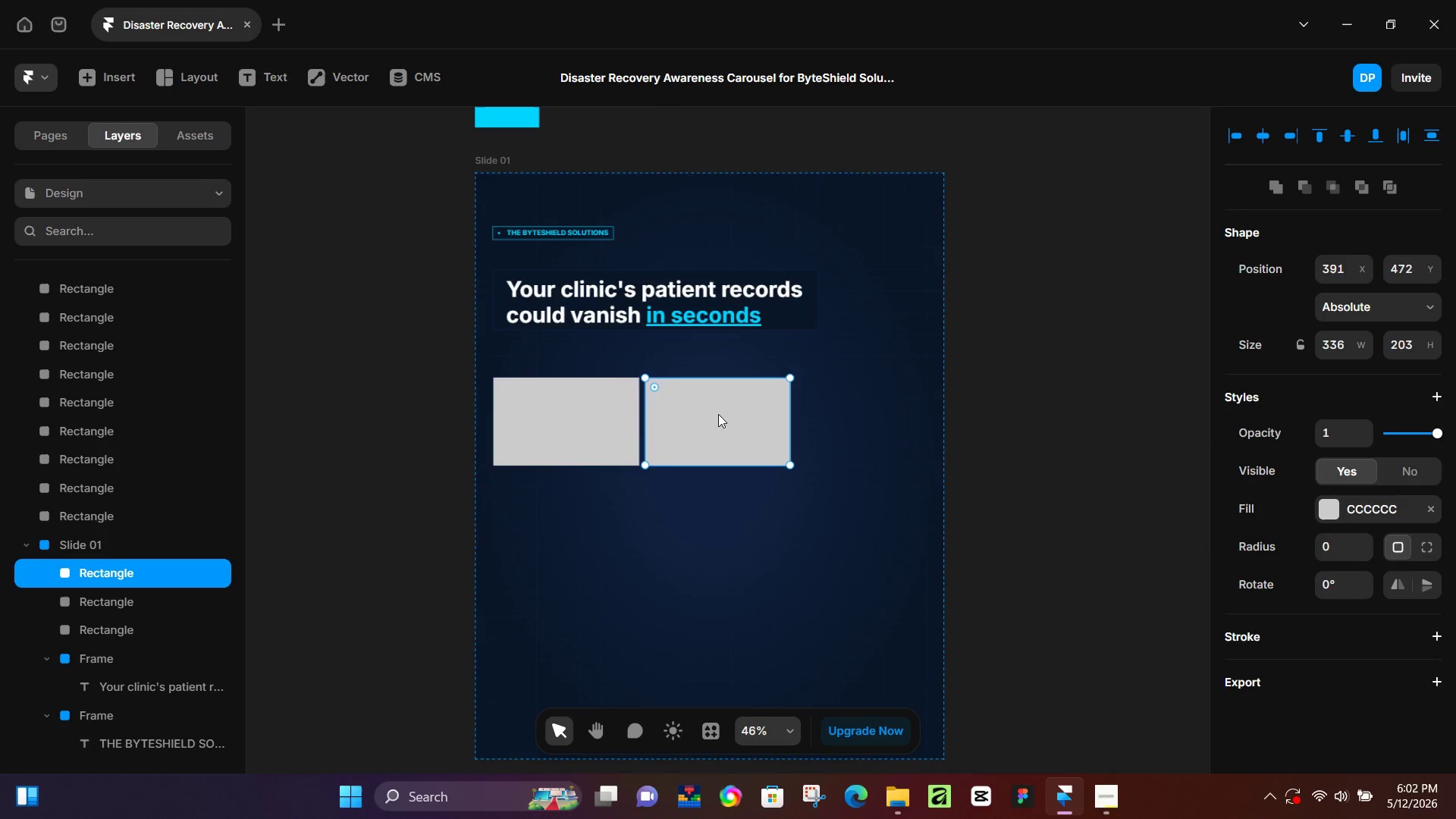 
left_click_drag(start_coordinate=[718, 414], to_coordinate=[867, 413])
 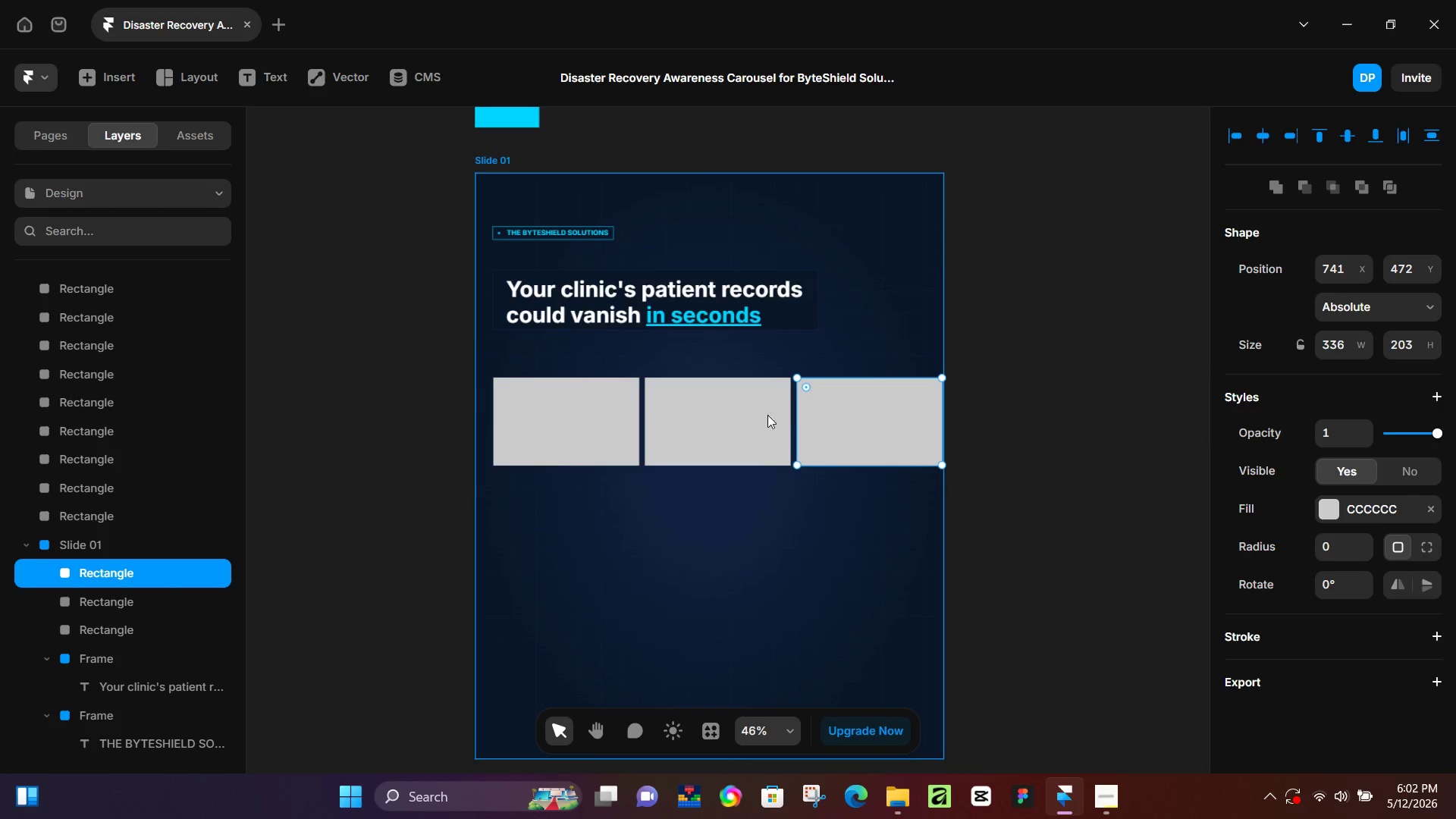 
hold_key(key=ControlLeft, duration=0.77)
scroll: coordinate [805, 414], scroll_direction: up, amount: 8.0
 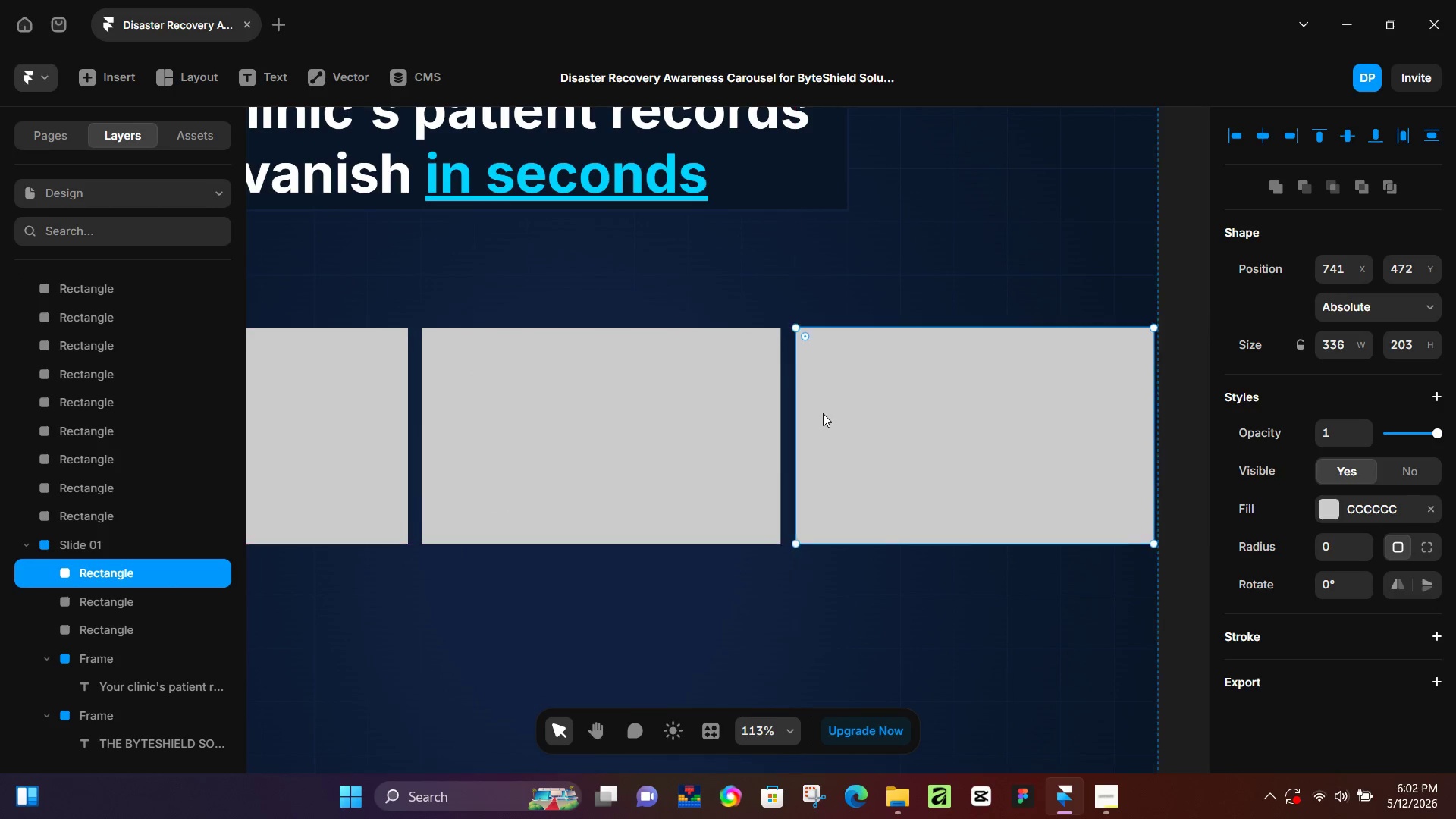 
hold_key(key=ShiftLeft, duration=0.94)
left_click([660, 427])
 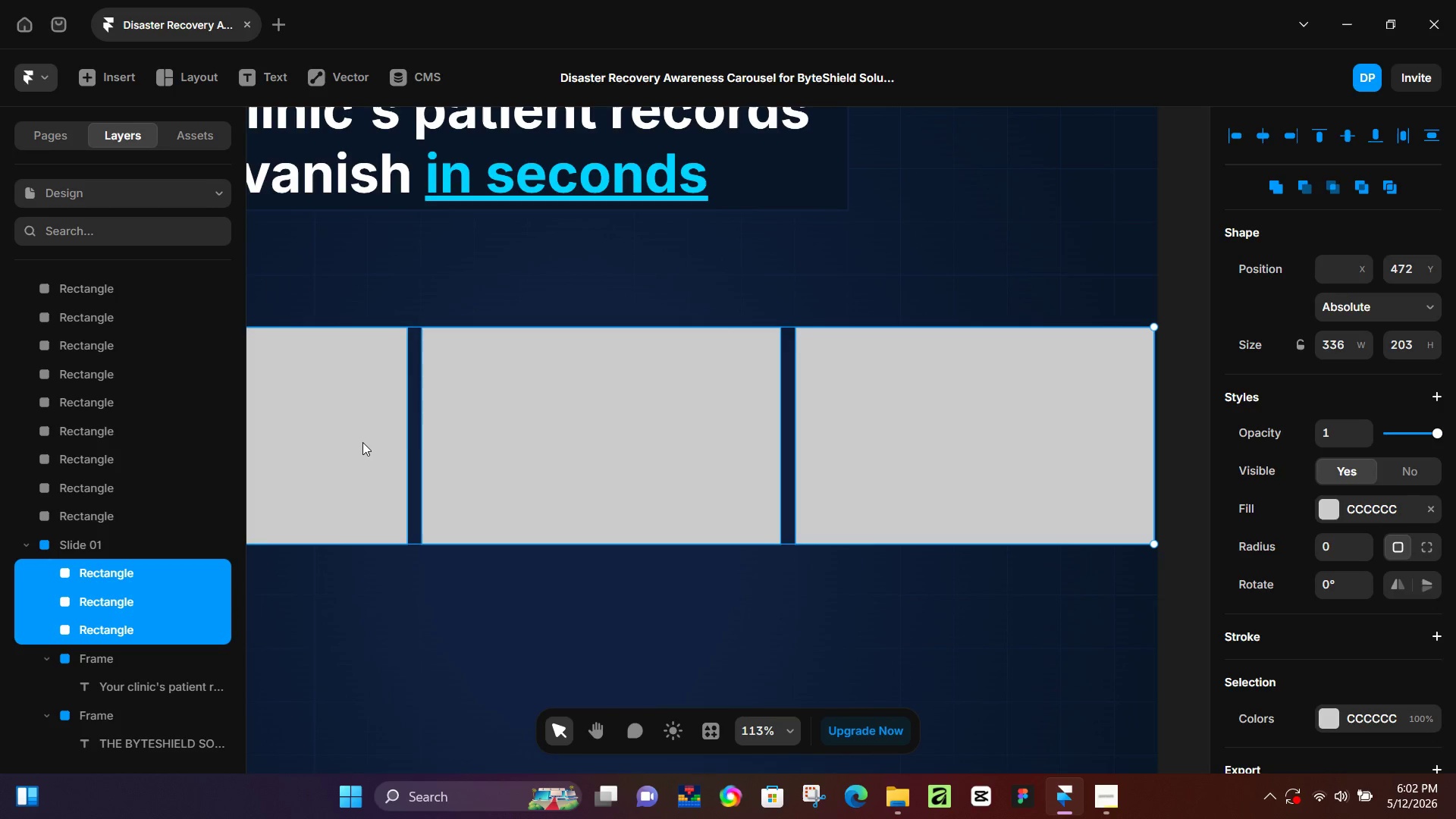 
left_click([362, 442])
 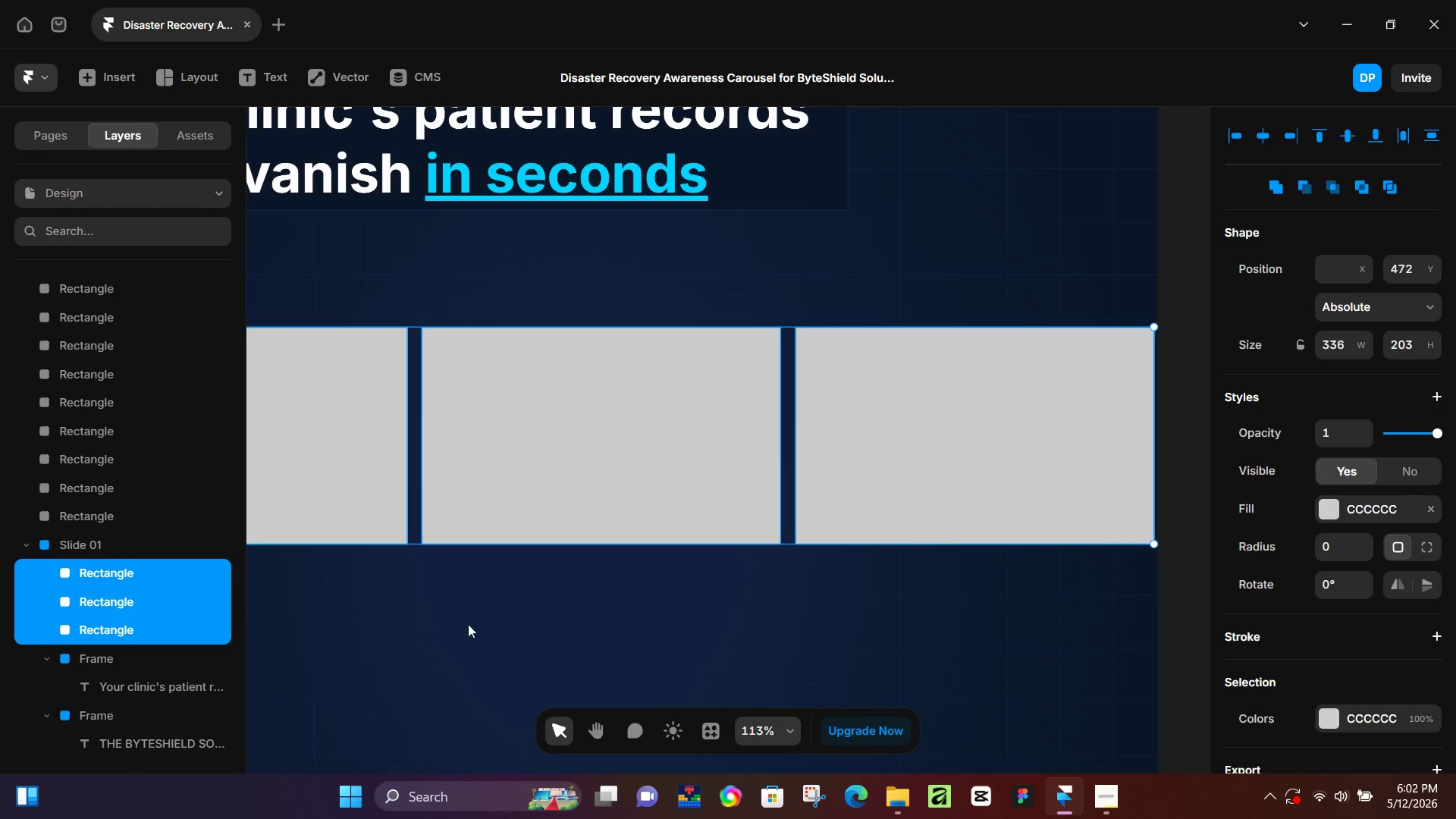 
hold_key(key=Space, duration=0.39)
 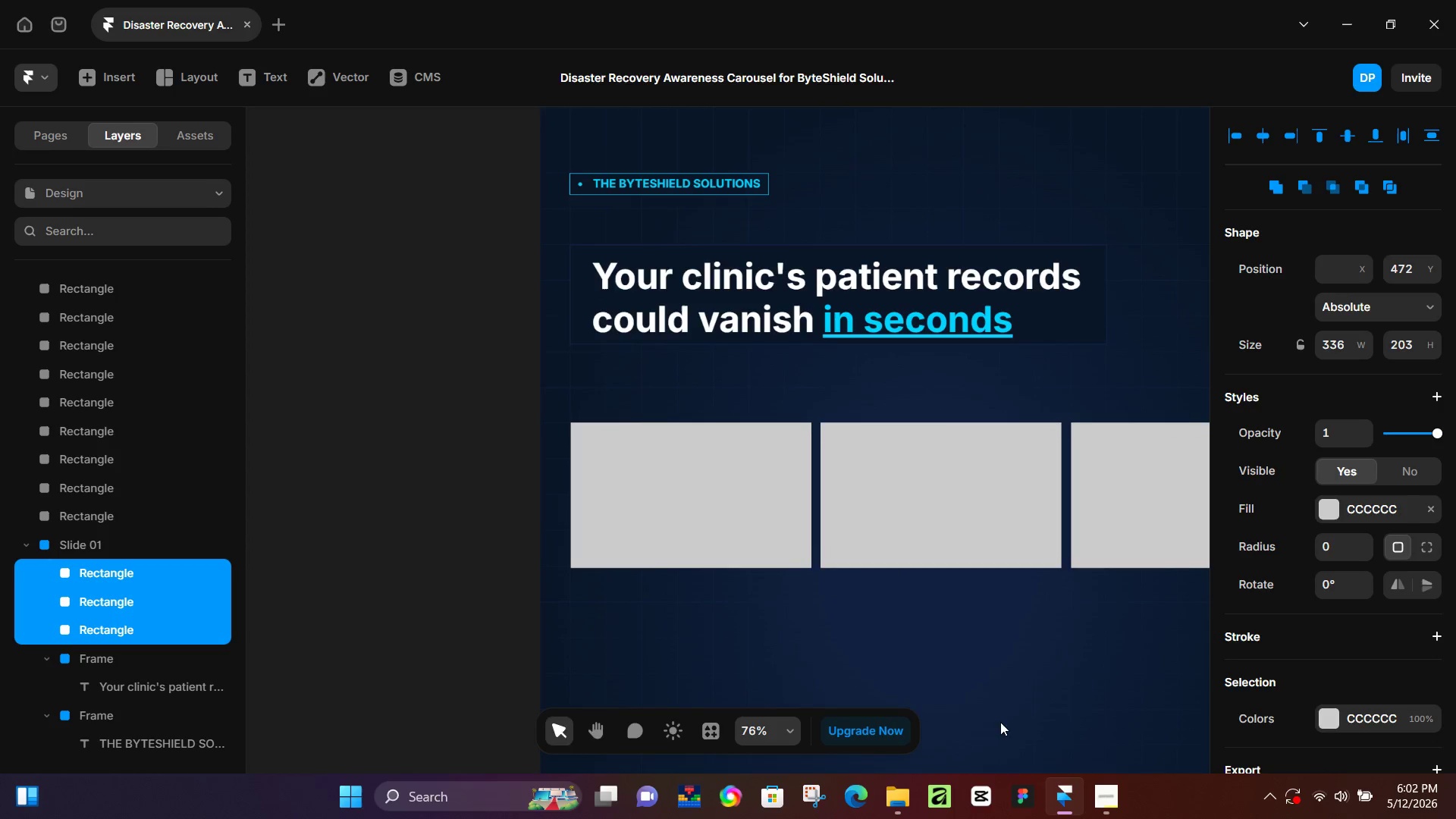 
left_click_drag(start_coordinate=[461, 627], to_coordinate=[818, 650])
 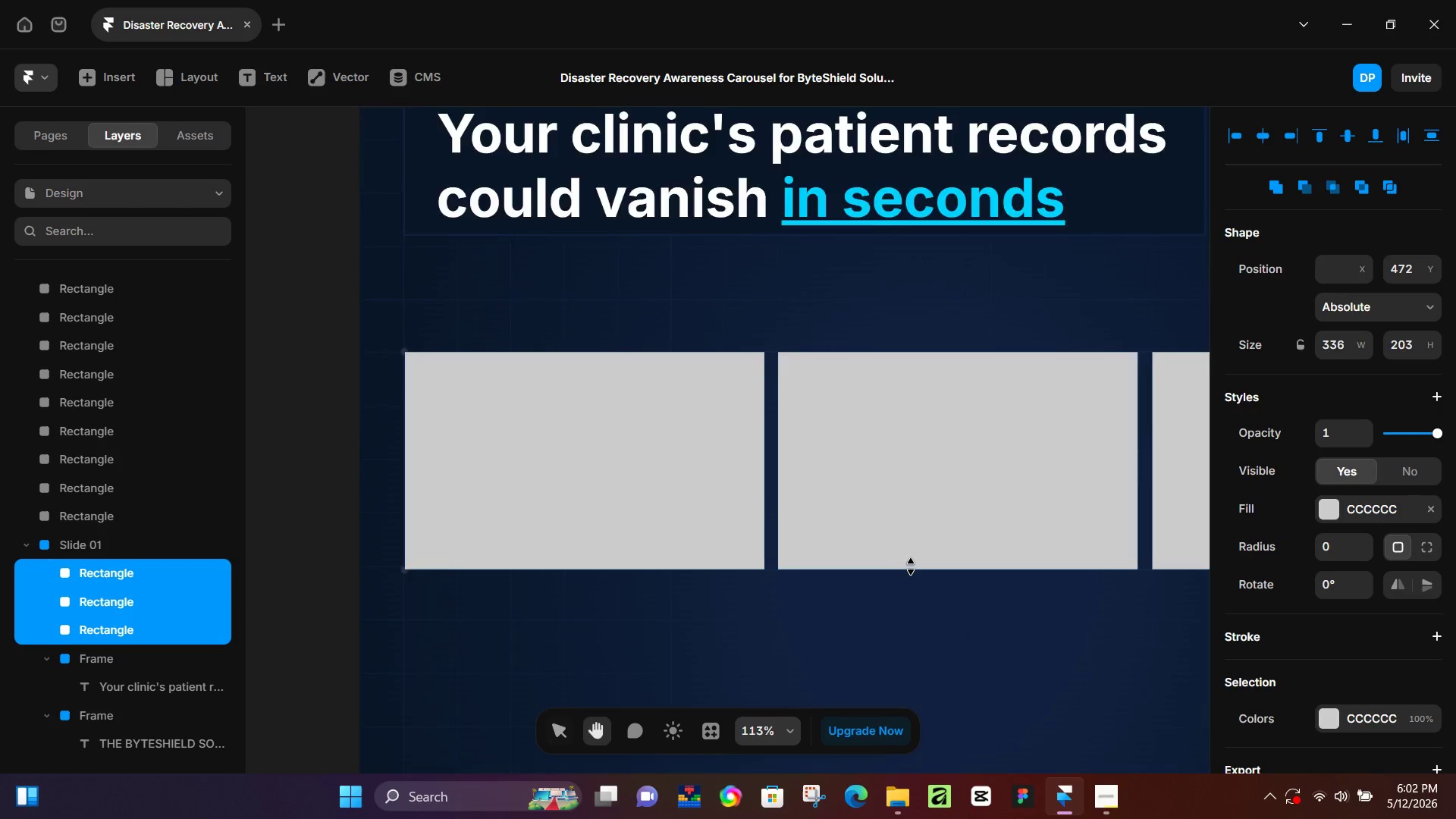 
hold_key(key=ControlLeft, duration=0.31)
 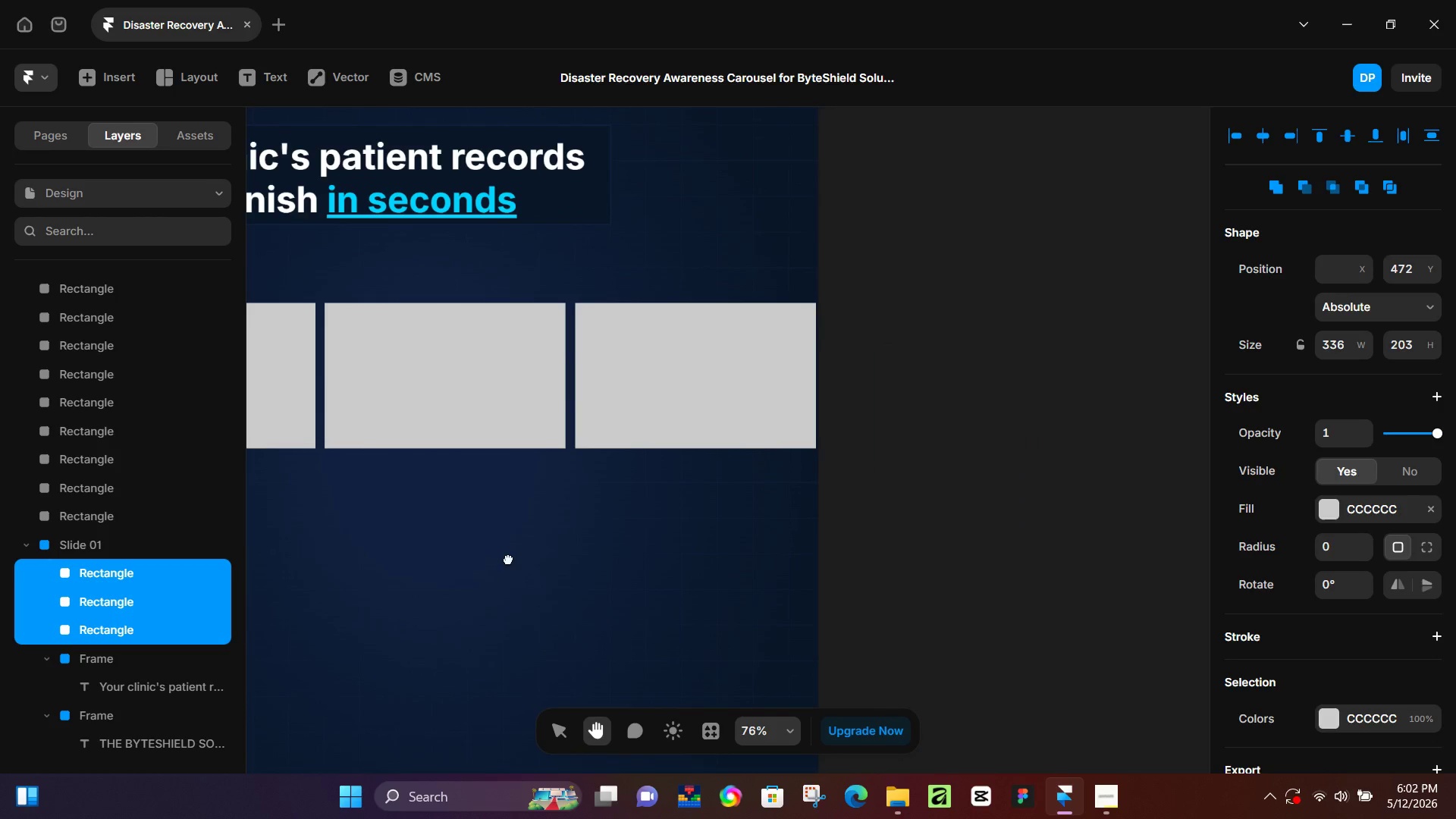 
hold_key(key=Space, duration=0.61)
 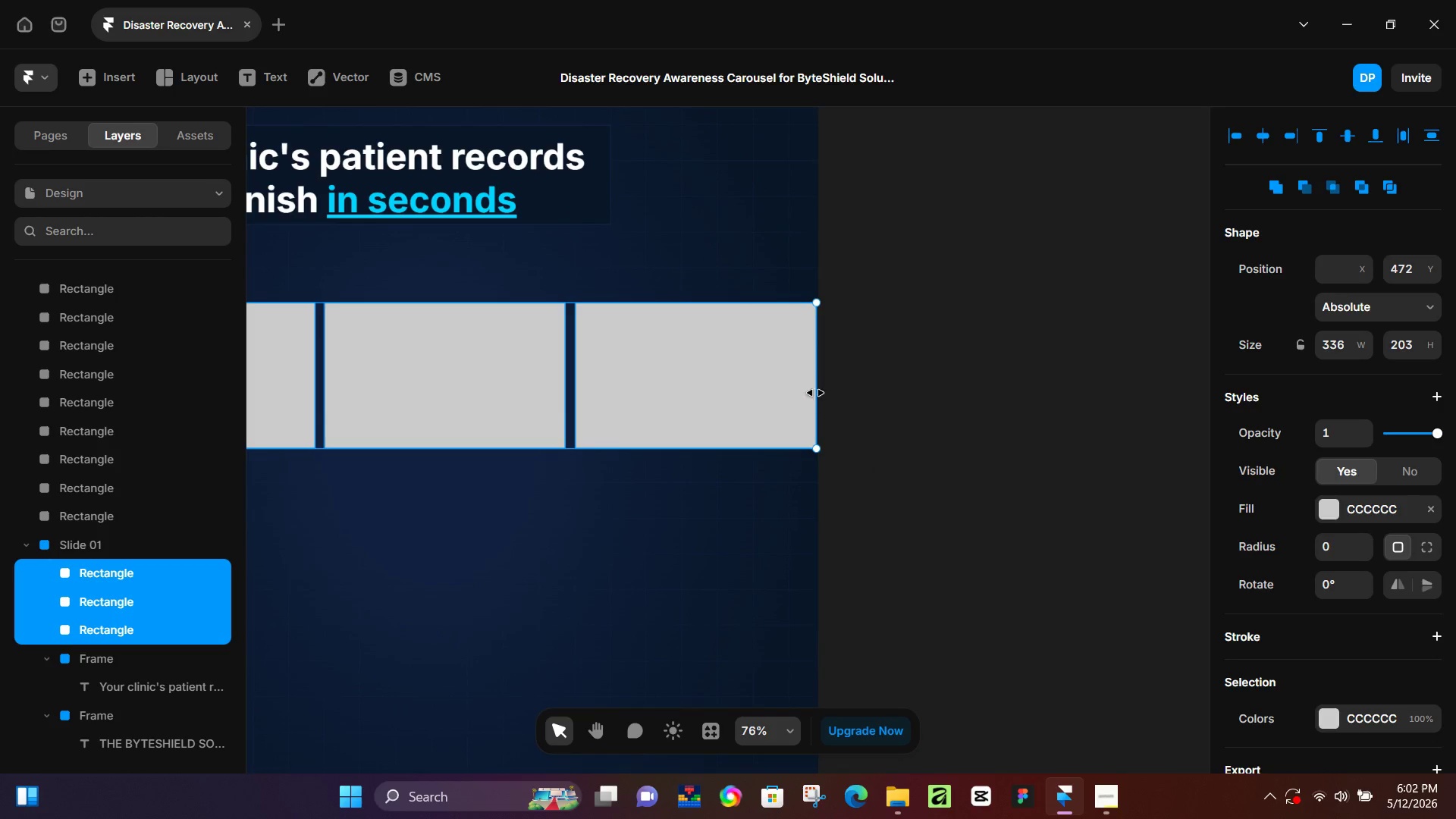 
scroll: coordinate [911, 566], scroll_direction: down, amount: 4.0
 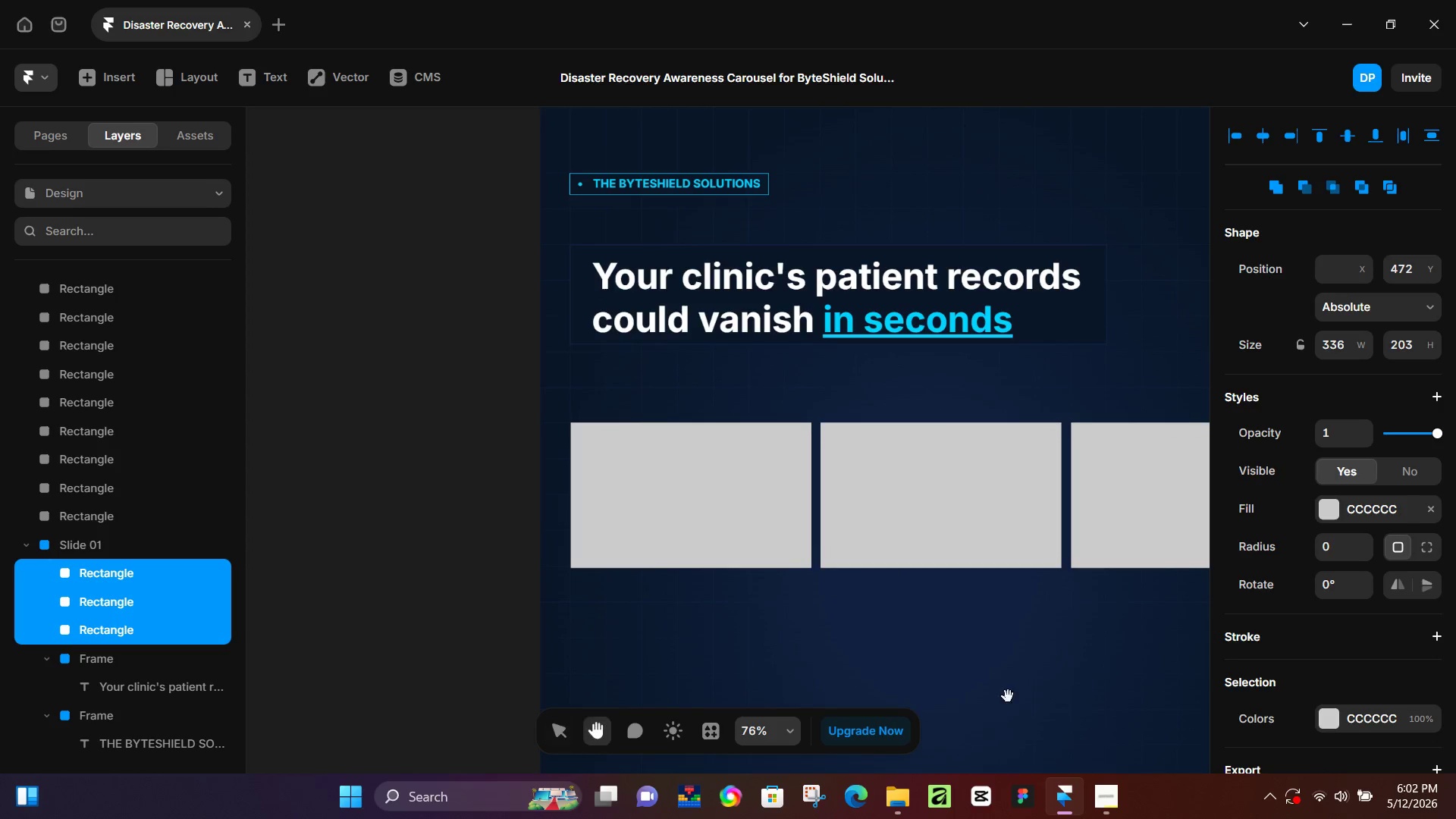 
left_click_drag(start_coordinate=[1004, 678], to_coordinate=[508, 559])
 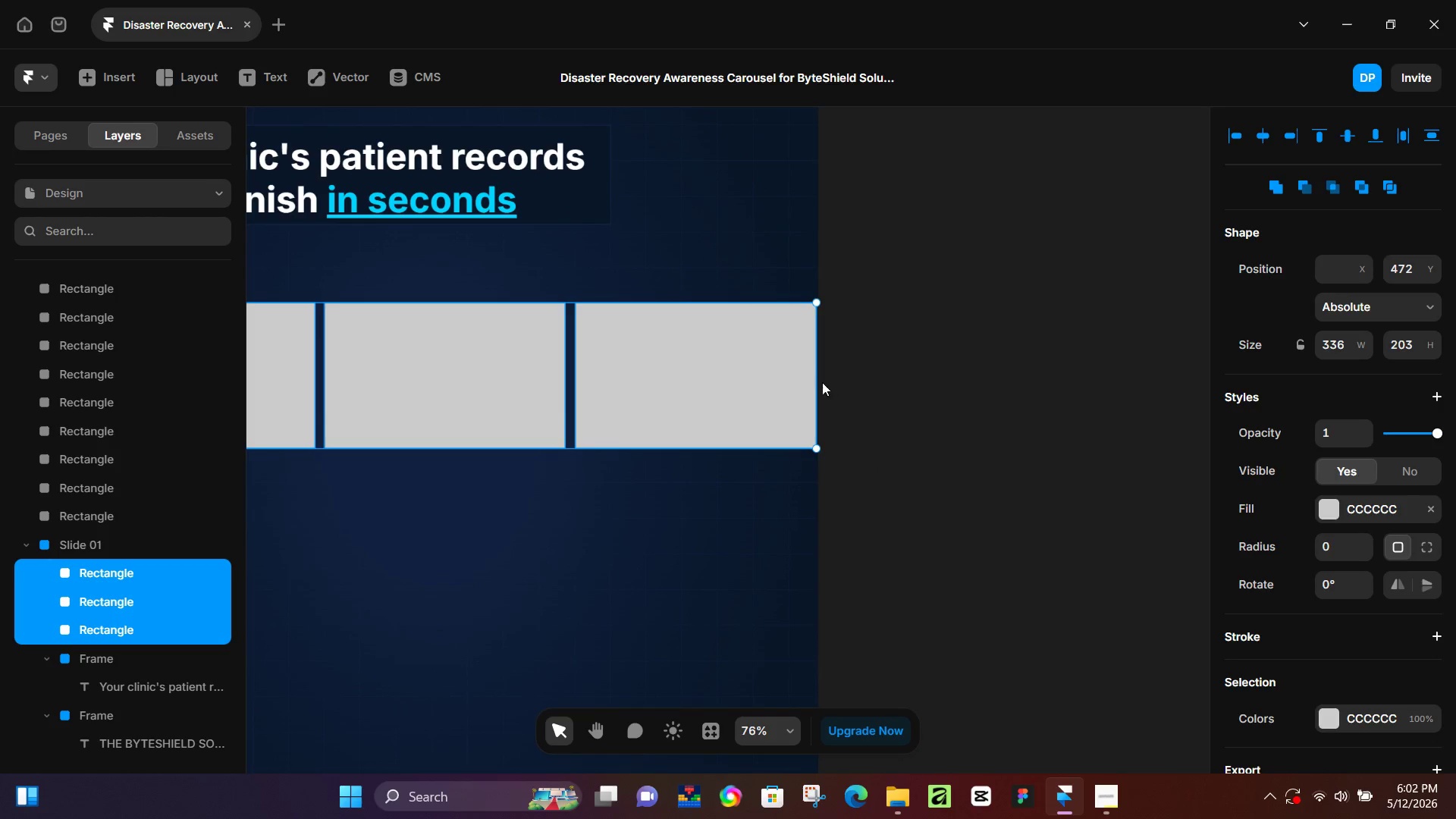 
left_click_drag(start_coordinate=[820, 382], to_coordinate=[788, 366])
 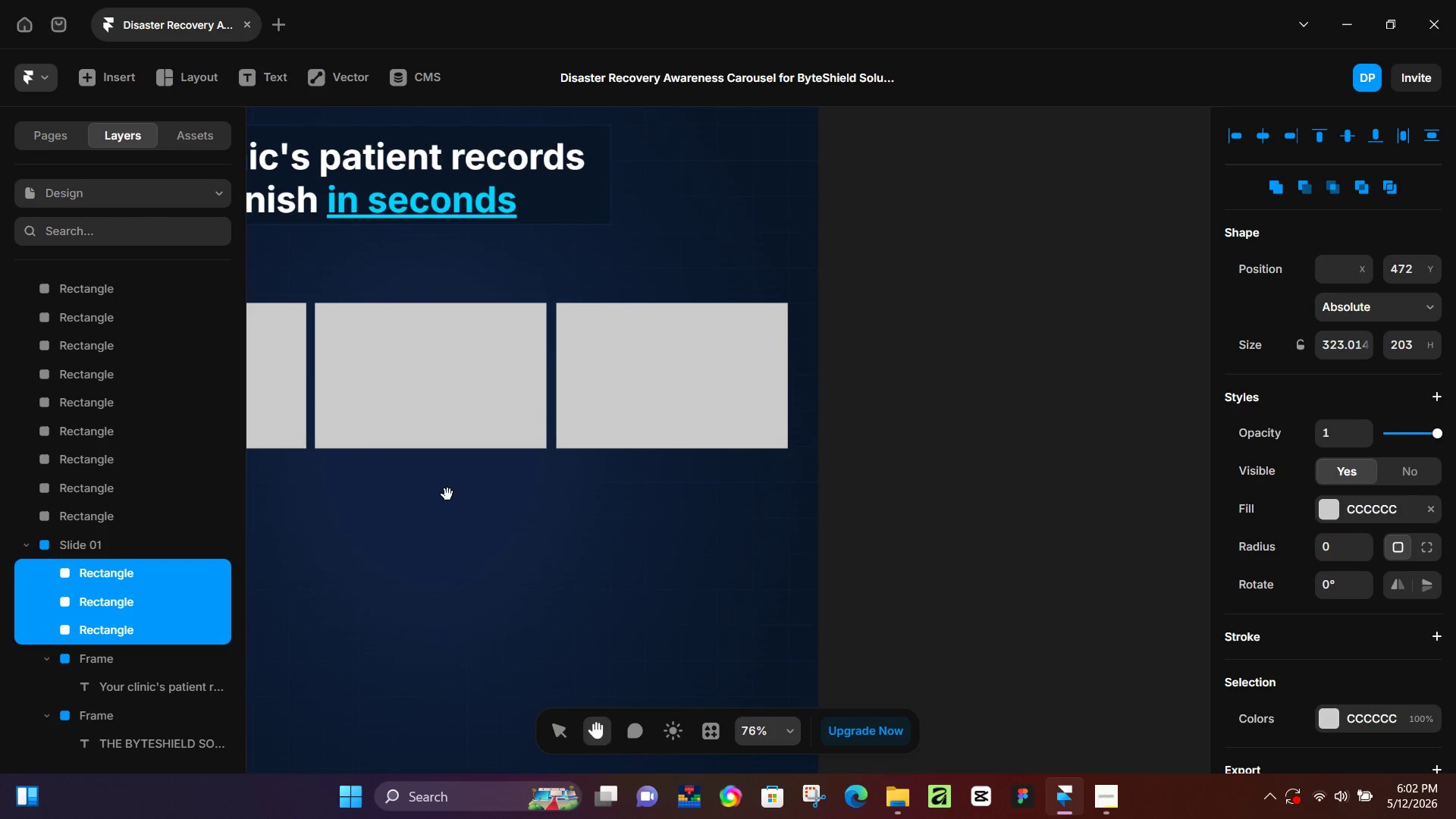 
hold_key(key=Space, duration=1.52)
 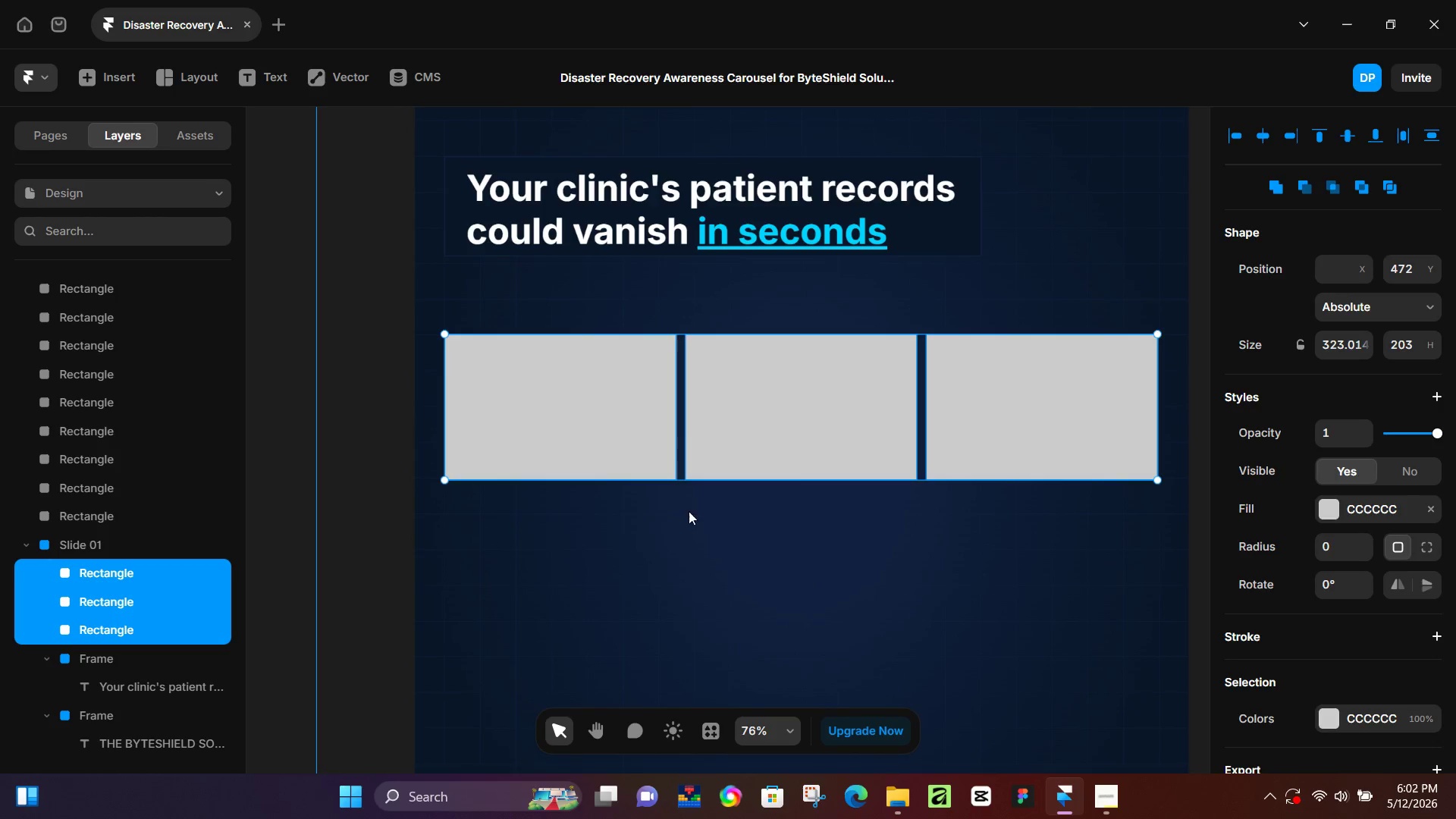 
left_click_drag(start_coordinate=[459, 499], to_coordinate=[617, 528])
 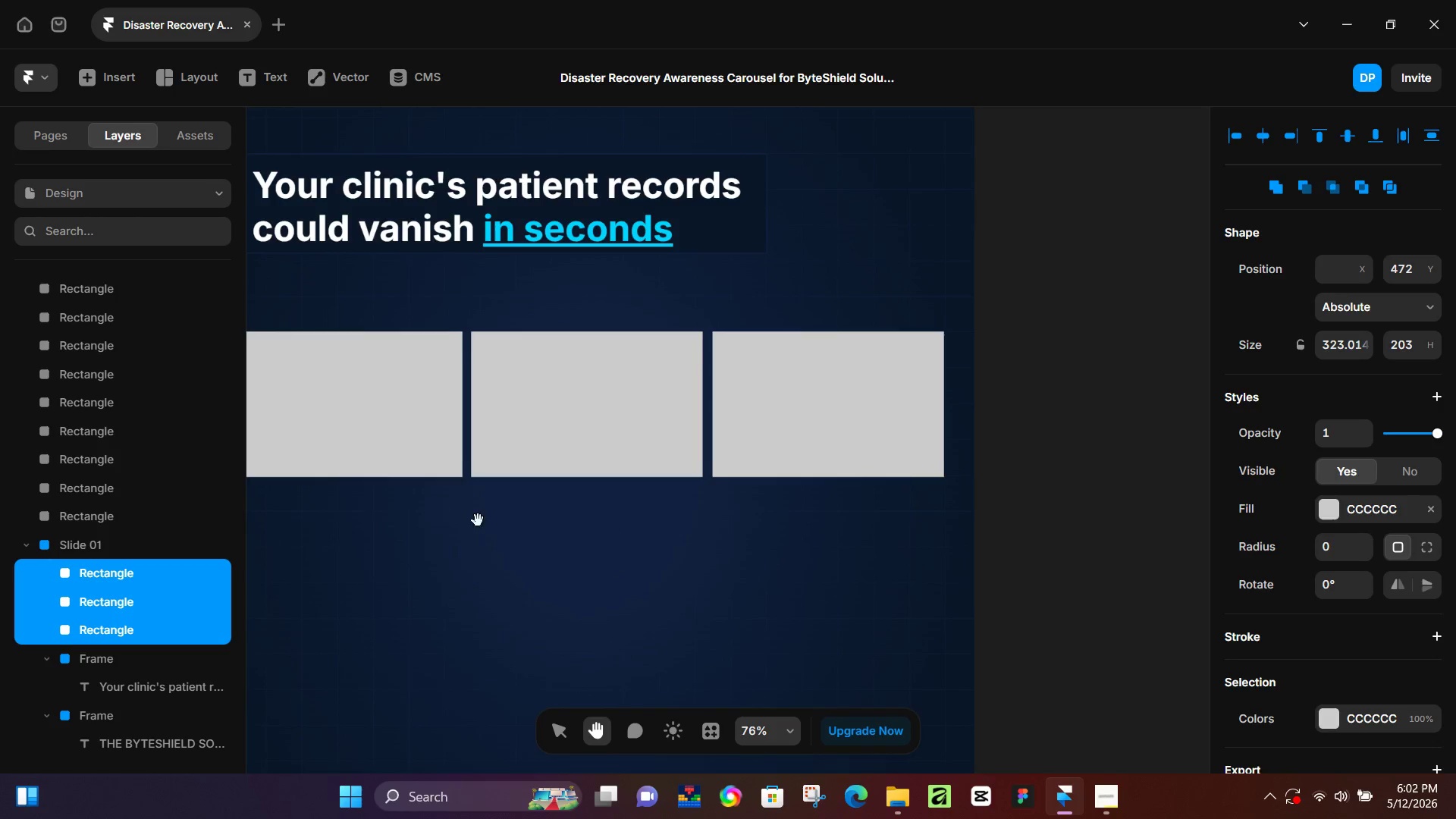 
left_click_drag(start_coordinate=[438, 517], to_coordinate=[652, 520])
 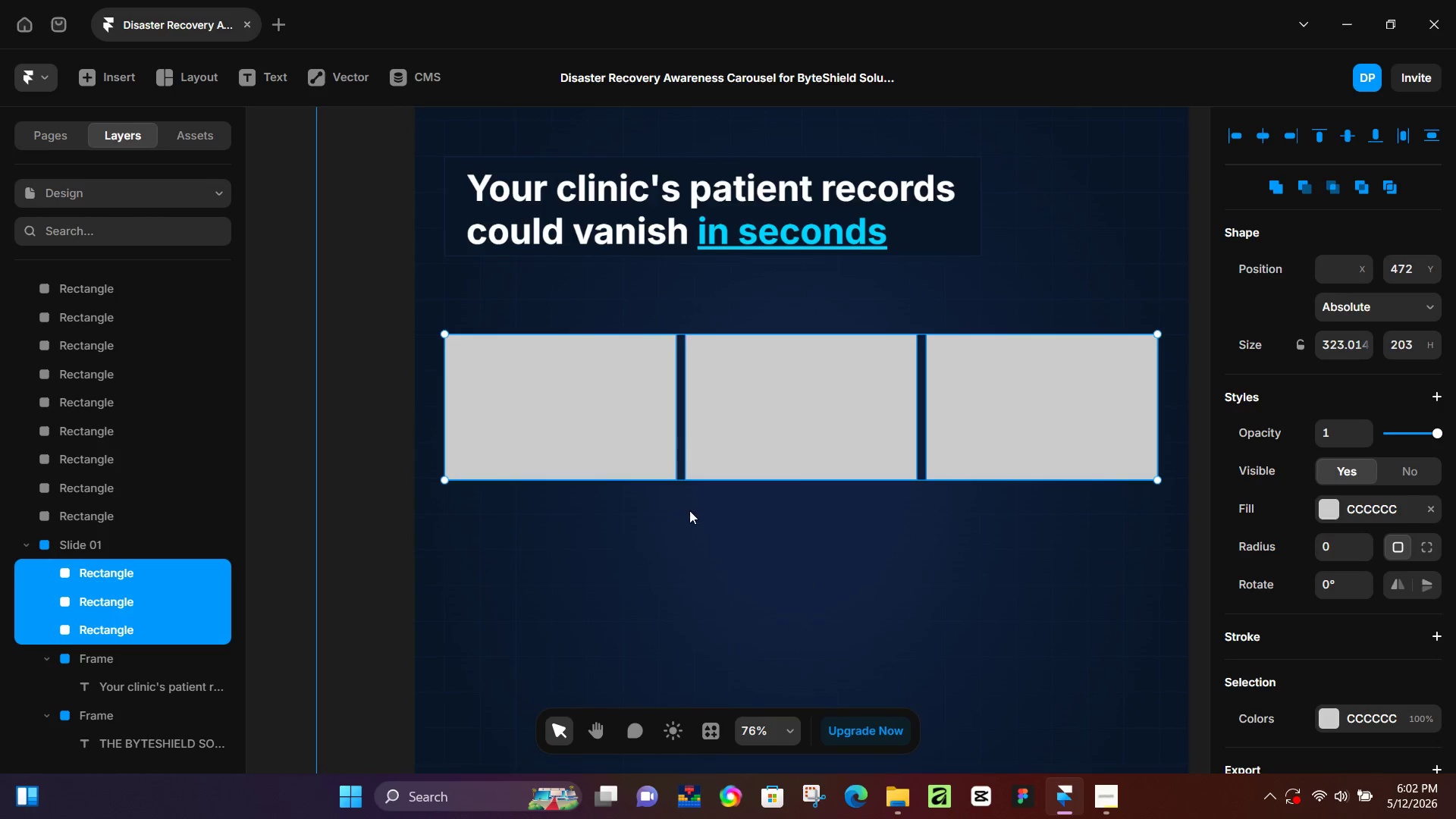 
key(Space)
 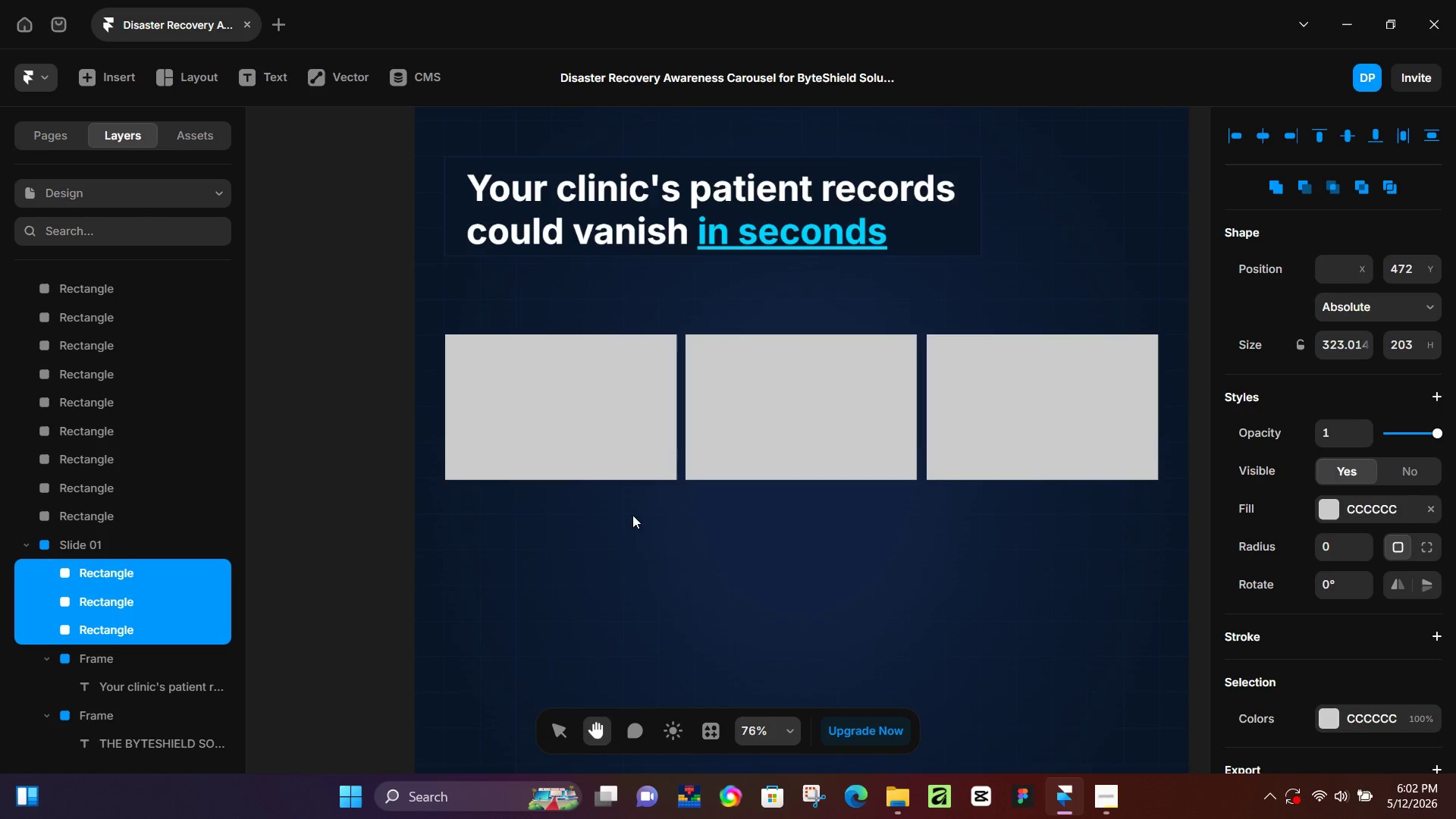 
key(Space)
 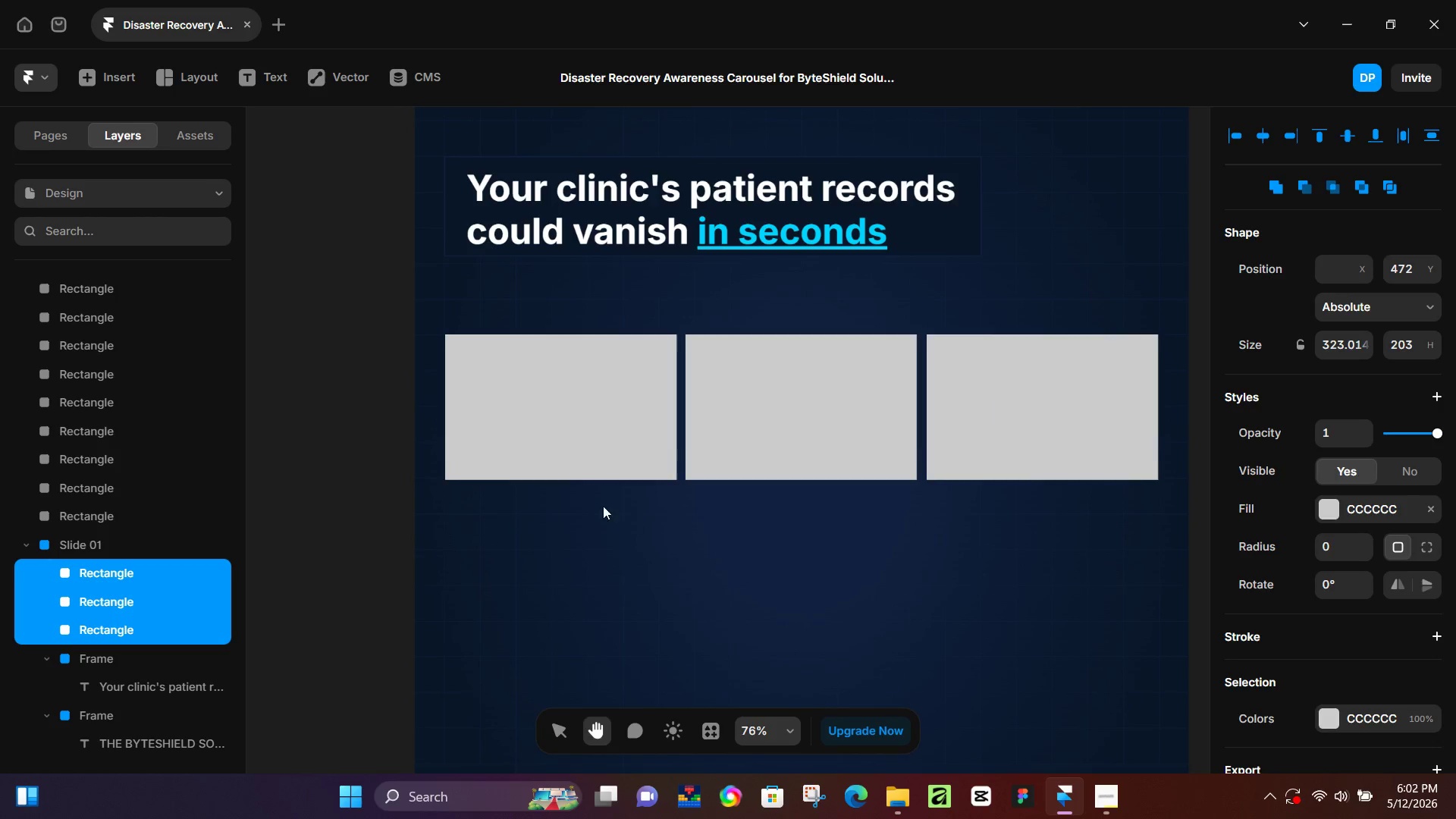 
key(Space)
 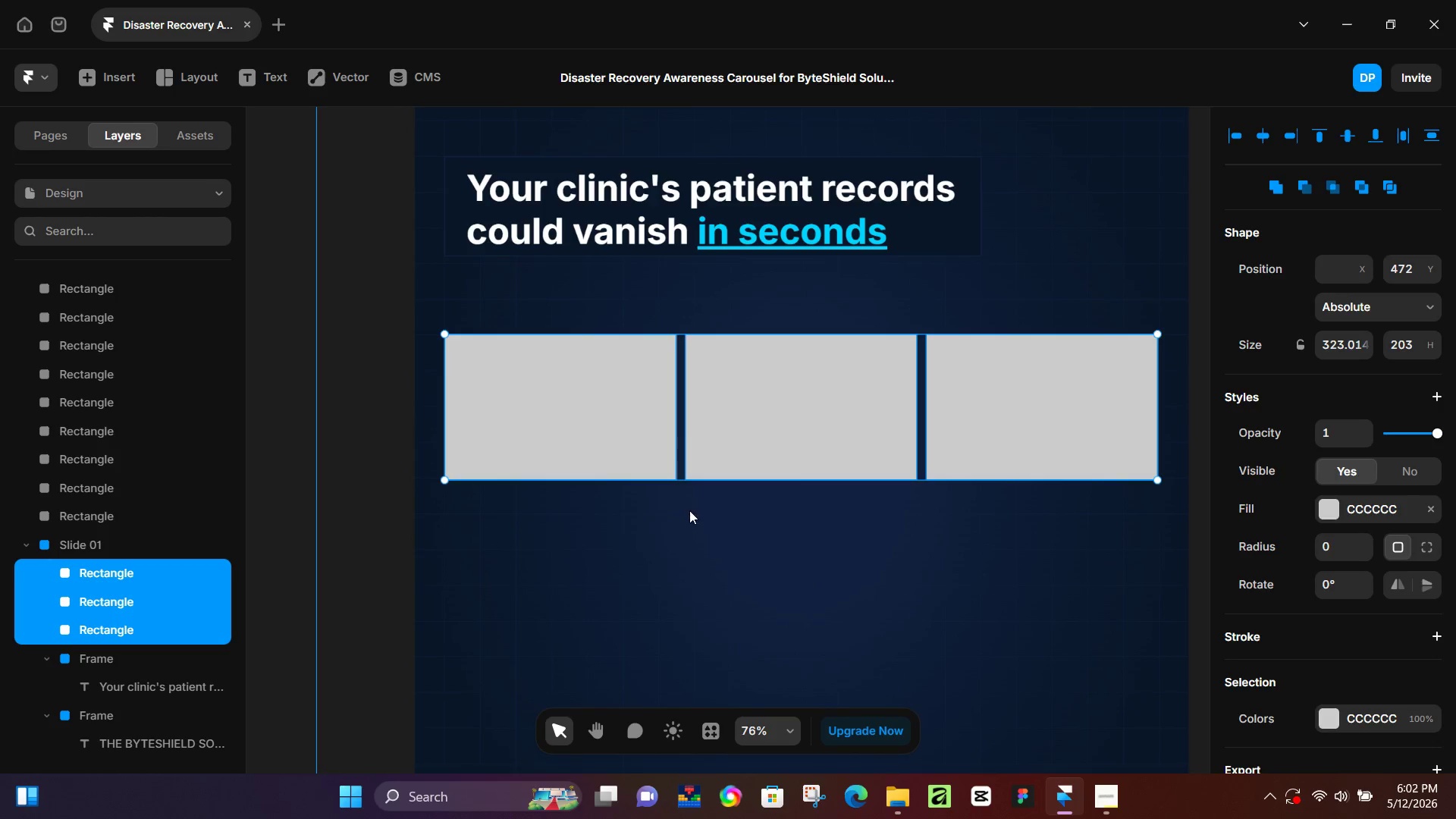 
key(Control+ControlLeft)
 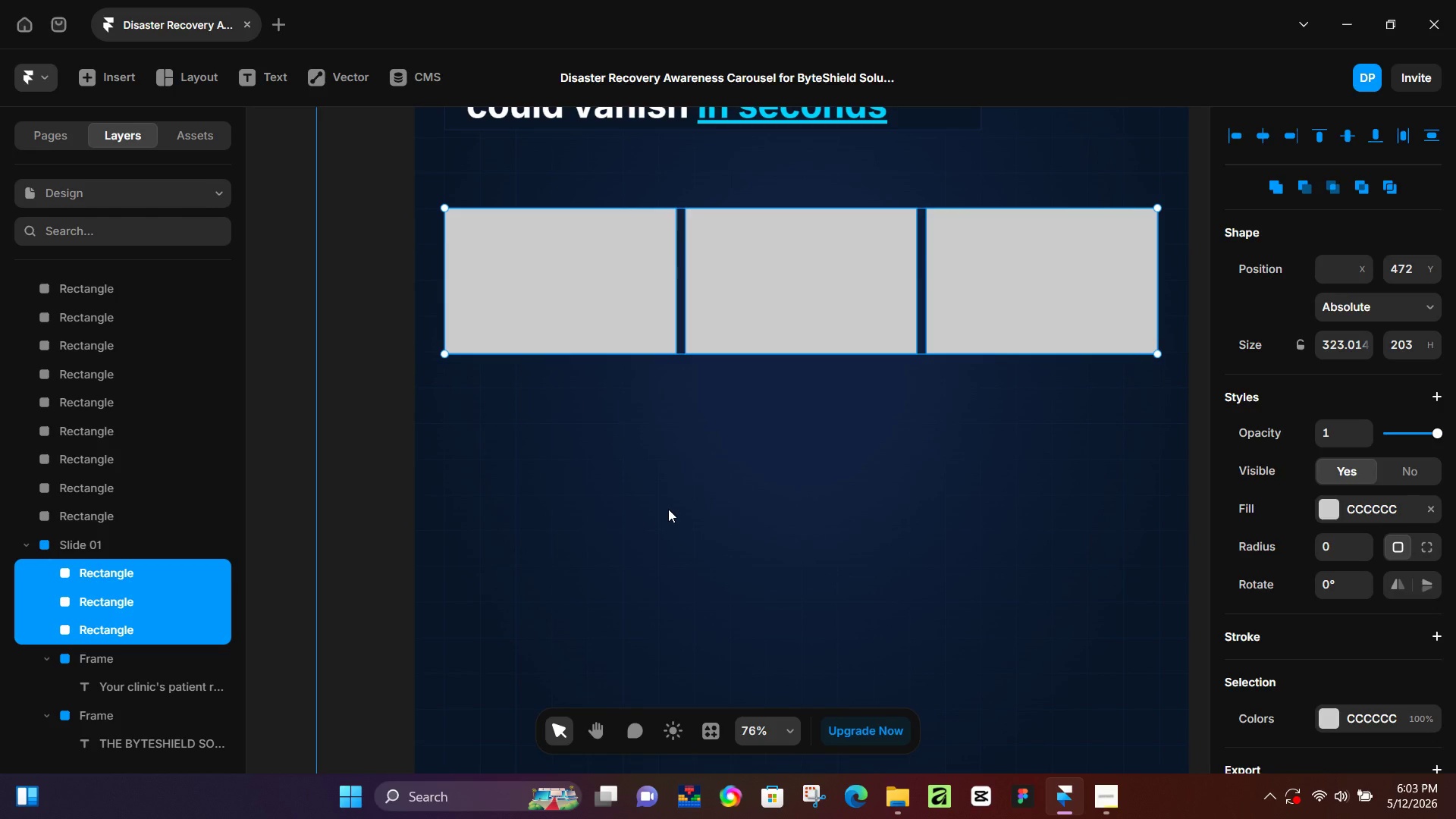 
scroll: coordinate [689, 510], scroll_direction: down, amount: 4.0
 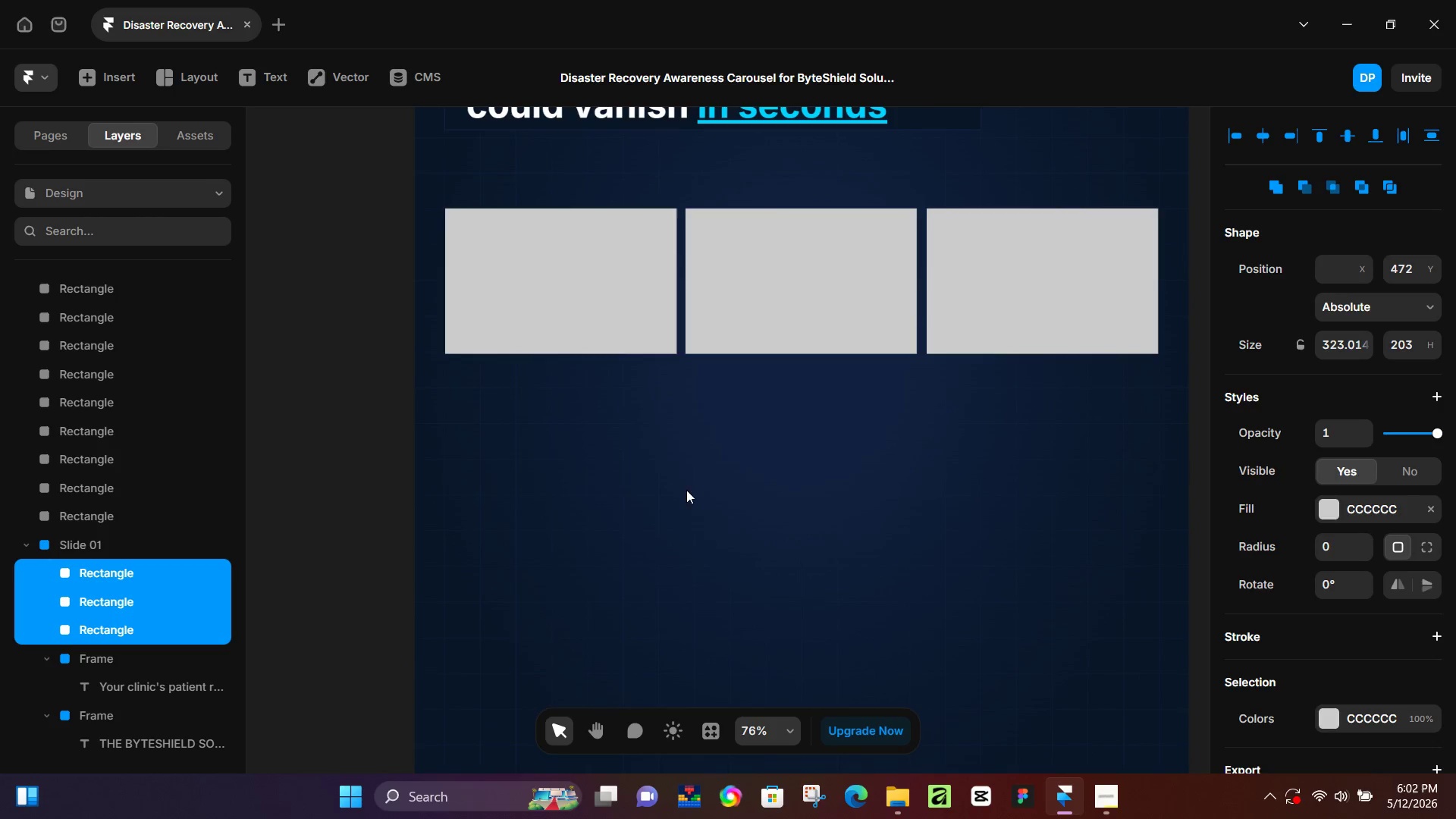 
wait(61.96)
 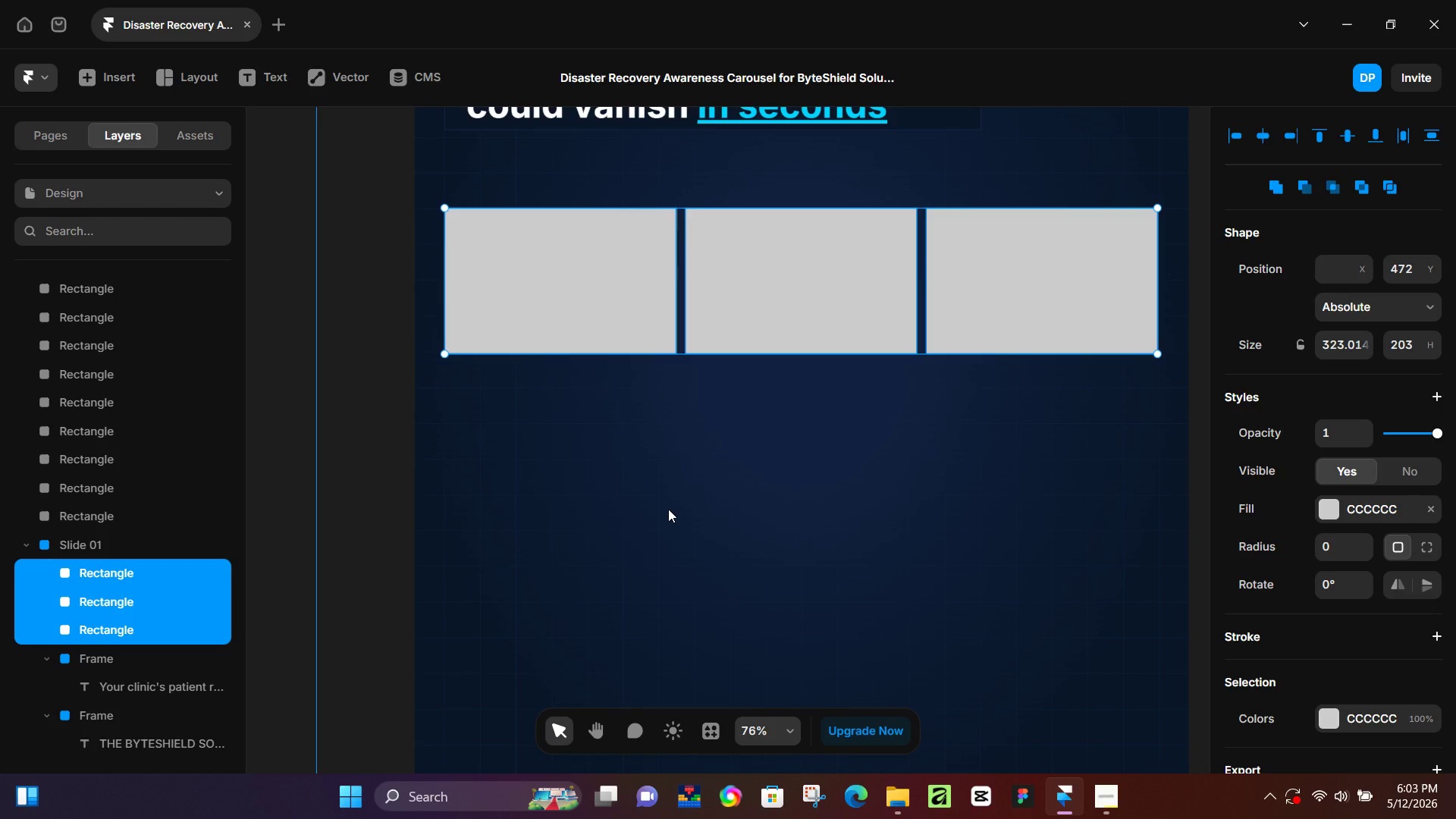 
key(Numpad5)
 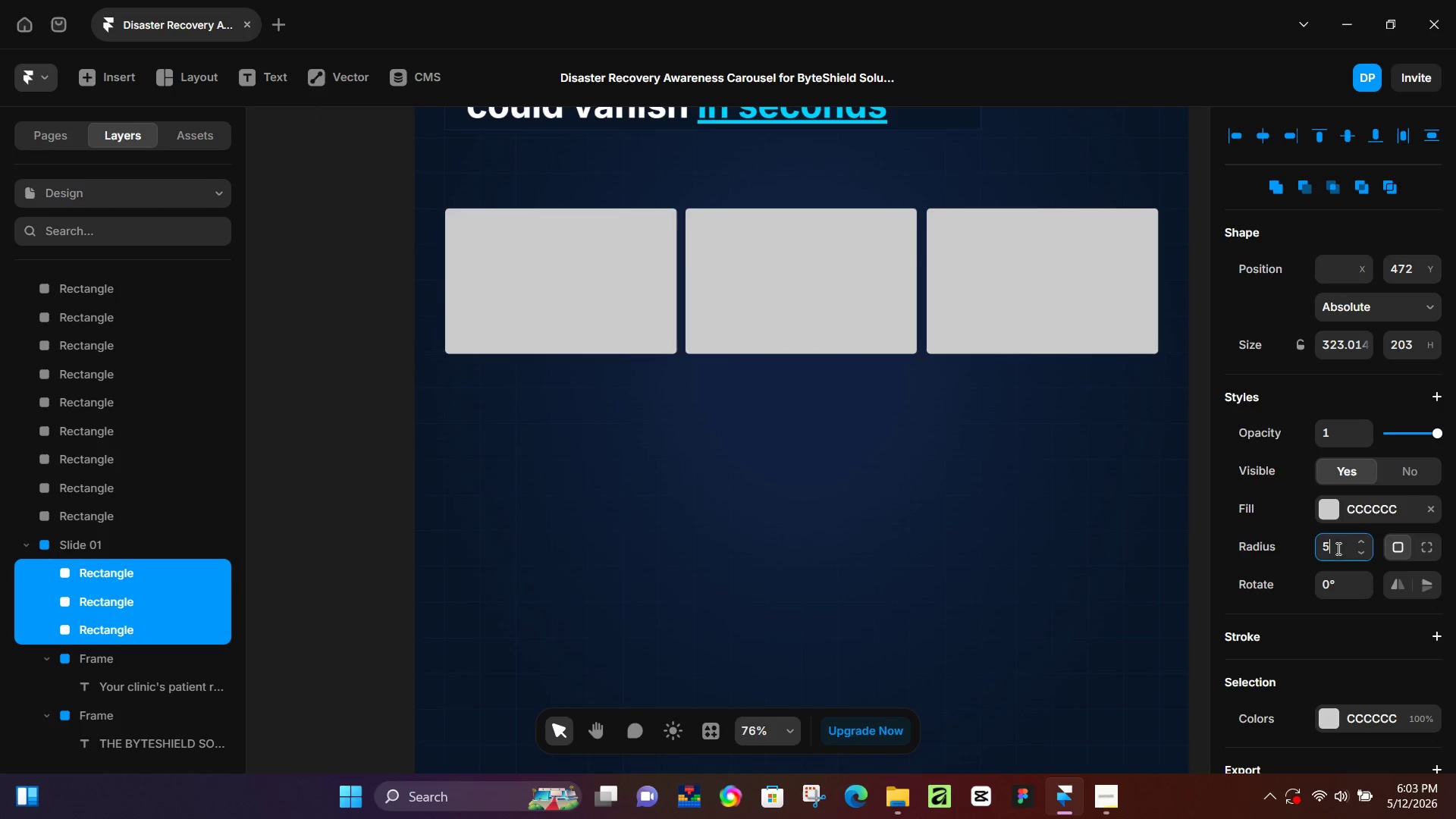 
key(NumpadEnter)
 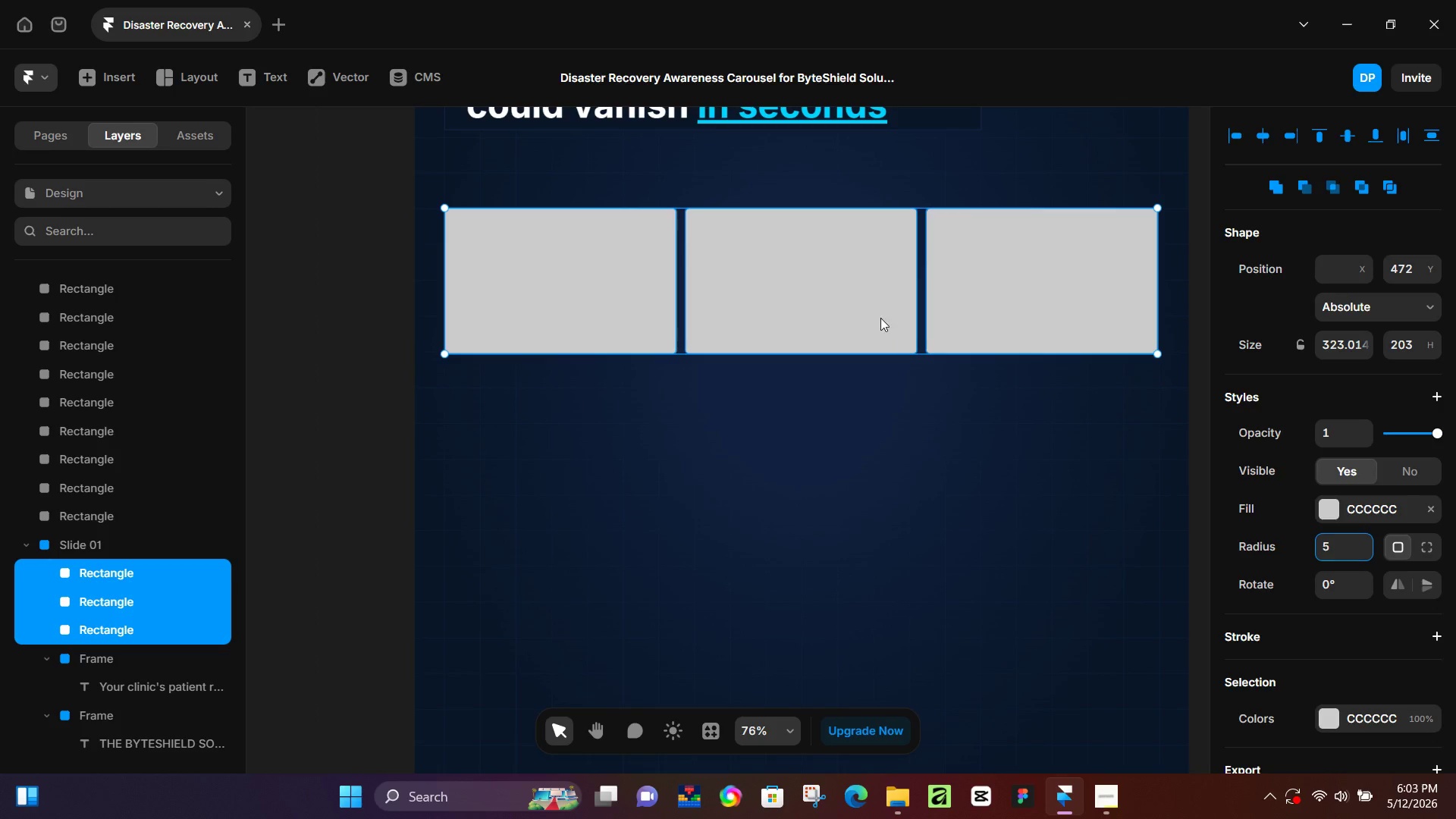 
hold_key(key=ControlLeft, duration=0.33)
 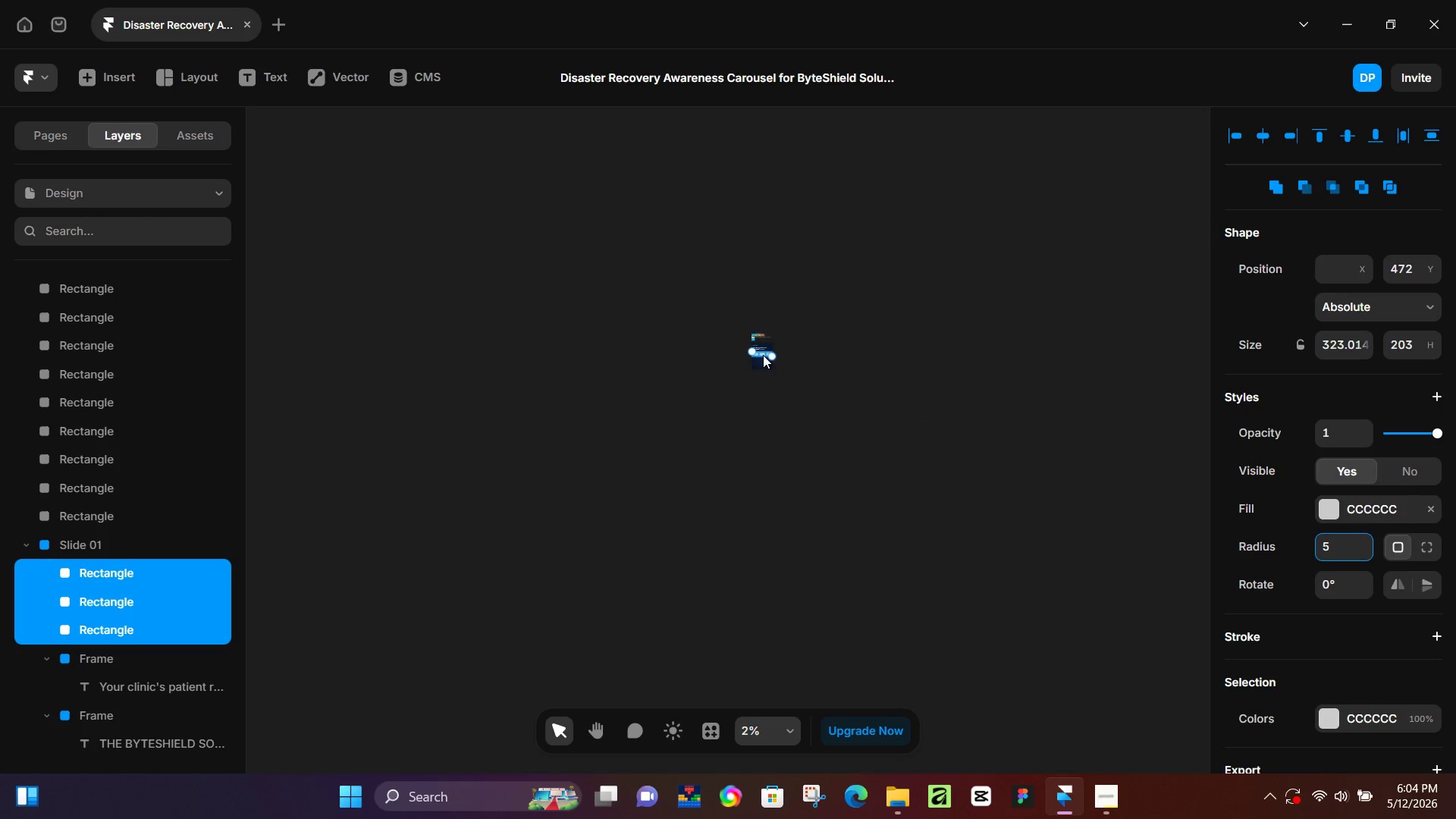 
hold_key(key=ControlLeft, duration=0.86)
 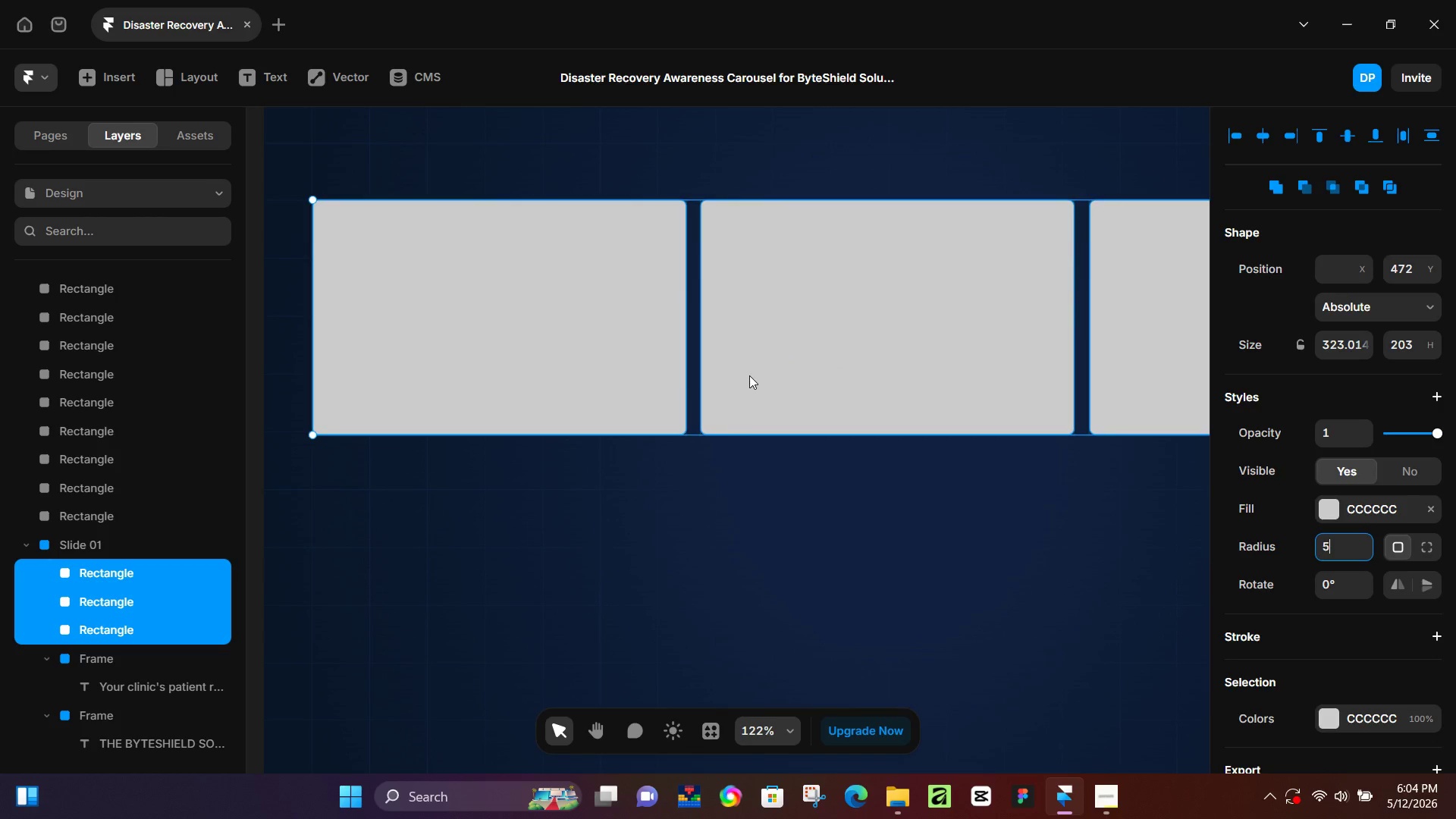 
scroll: coordinate [761, 353], scroll_direction: down, amount: 1.0
 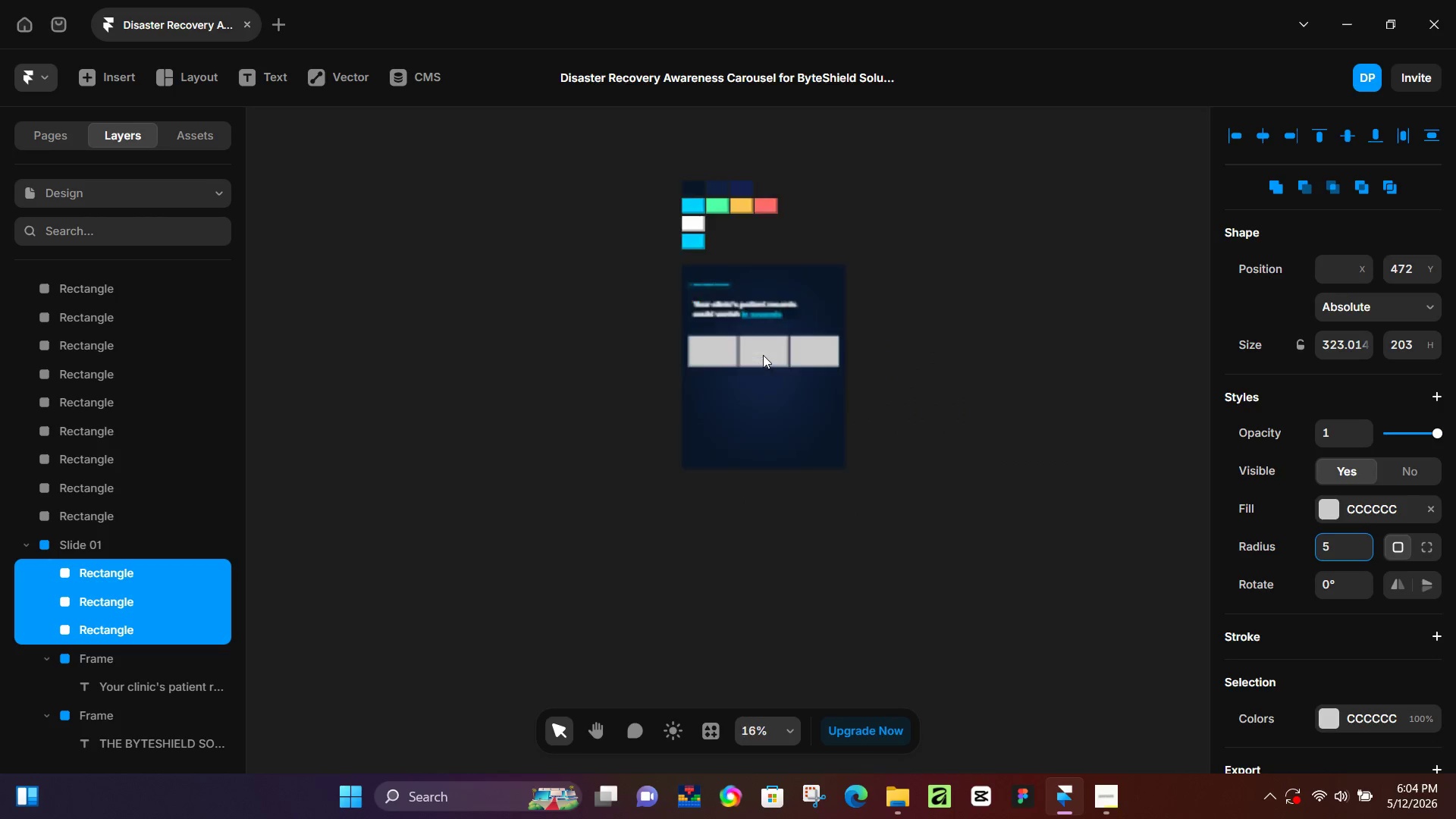 
scroll: coordinate [745, 357], scroll_direction: up, amount: 6.0
 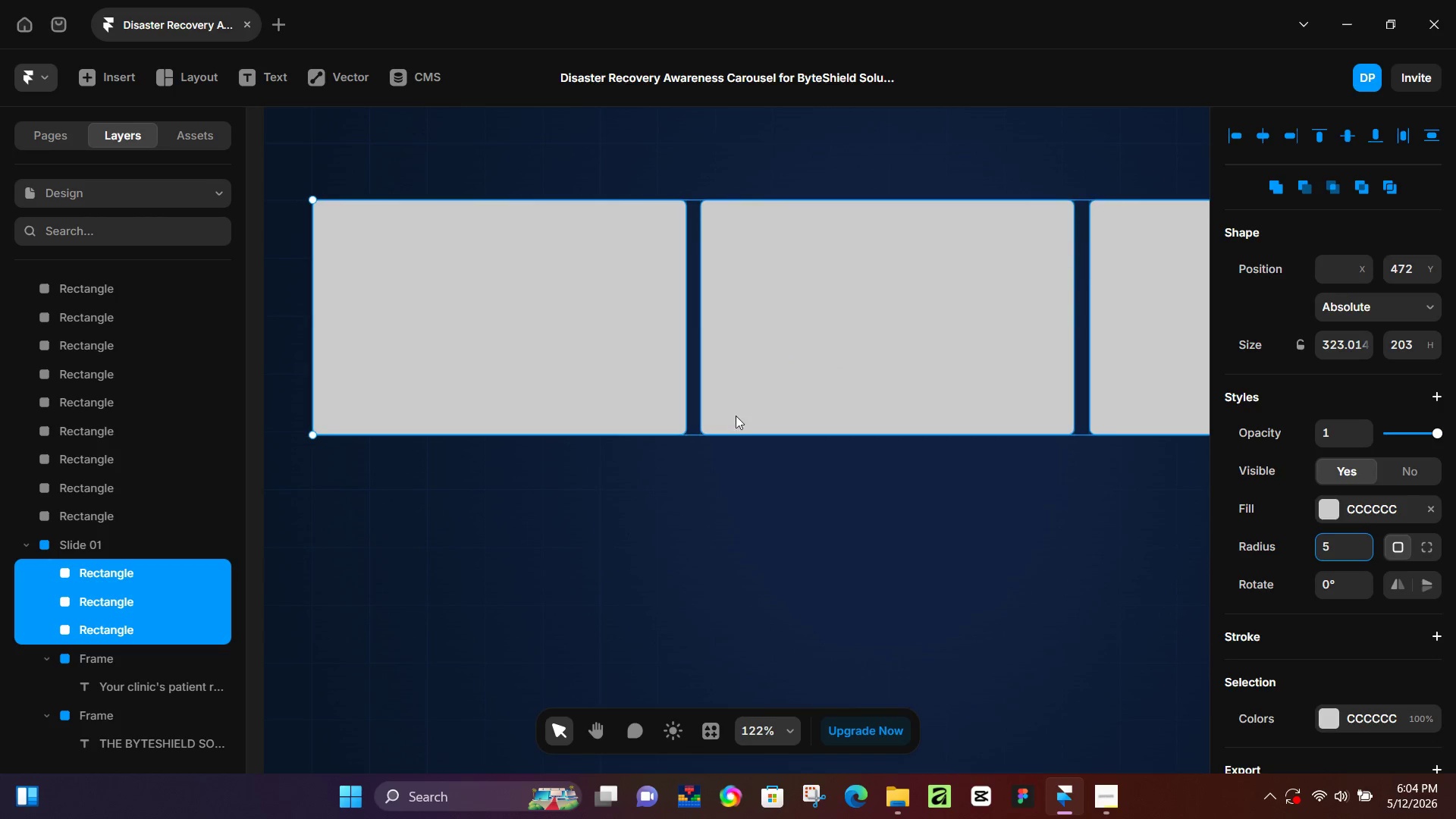 
hold_key(key=ControlLeft, duration=0.39)
 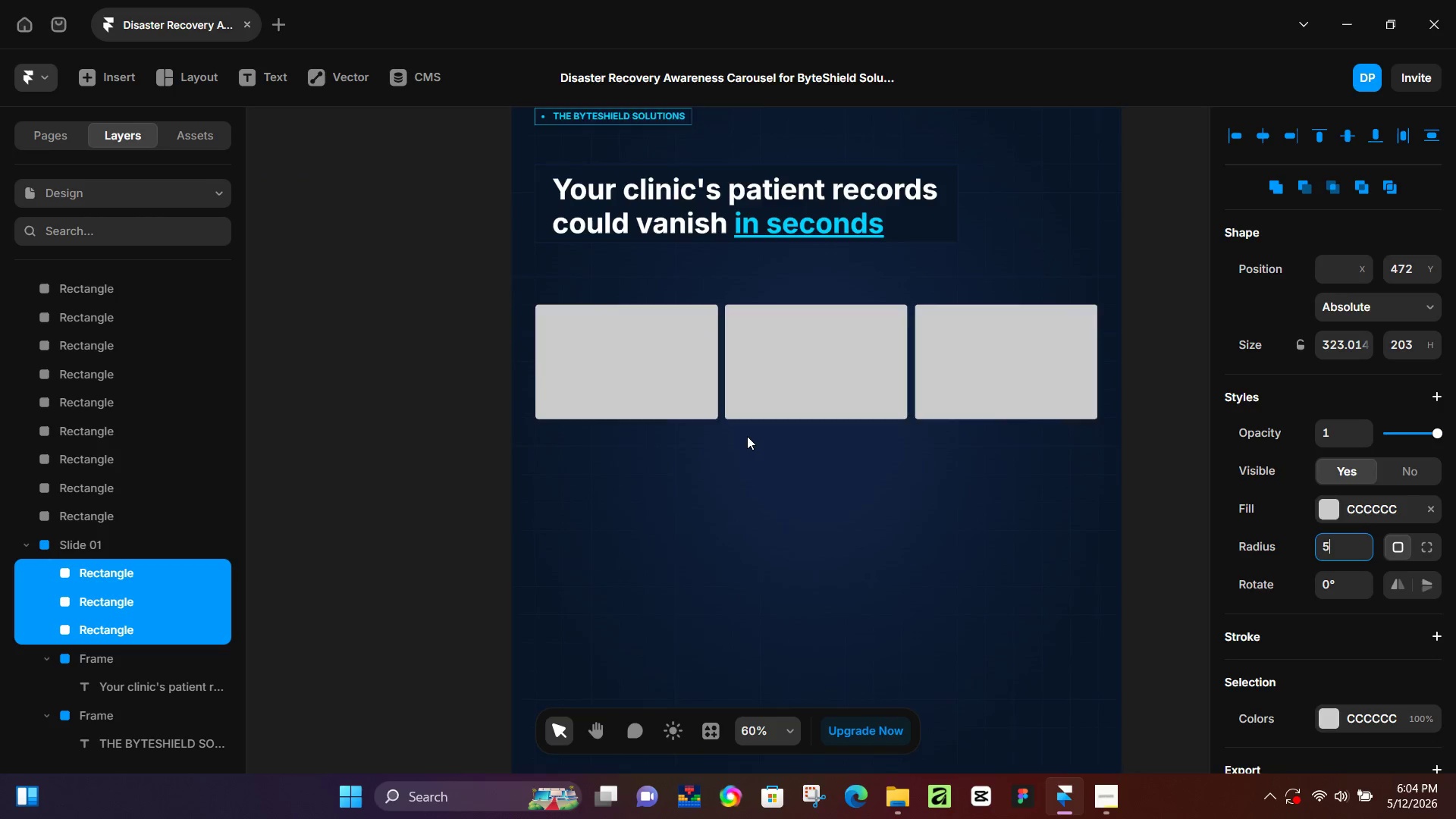 
scroll: coordinate [736, 423], scroll_direction: up, amount: 1.0
 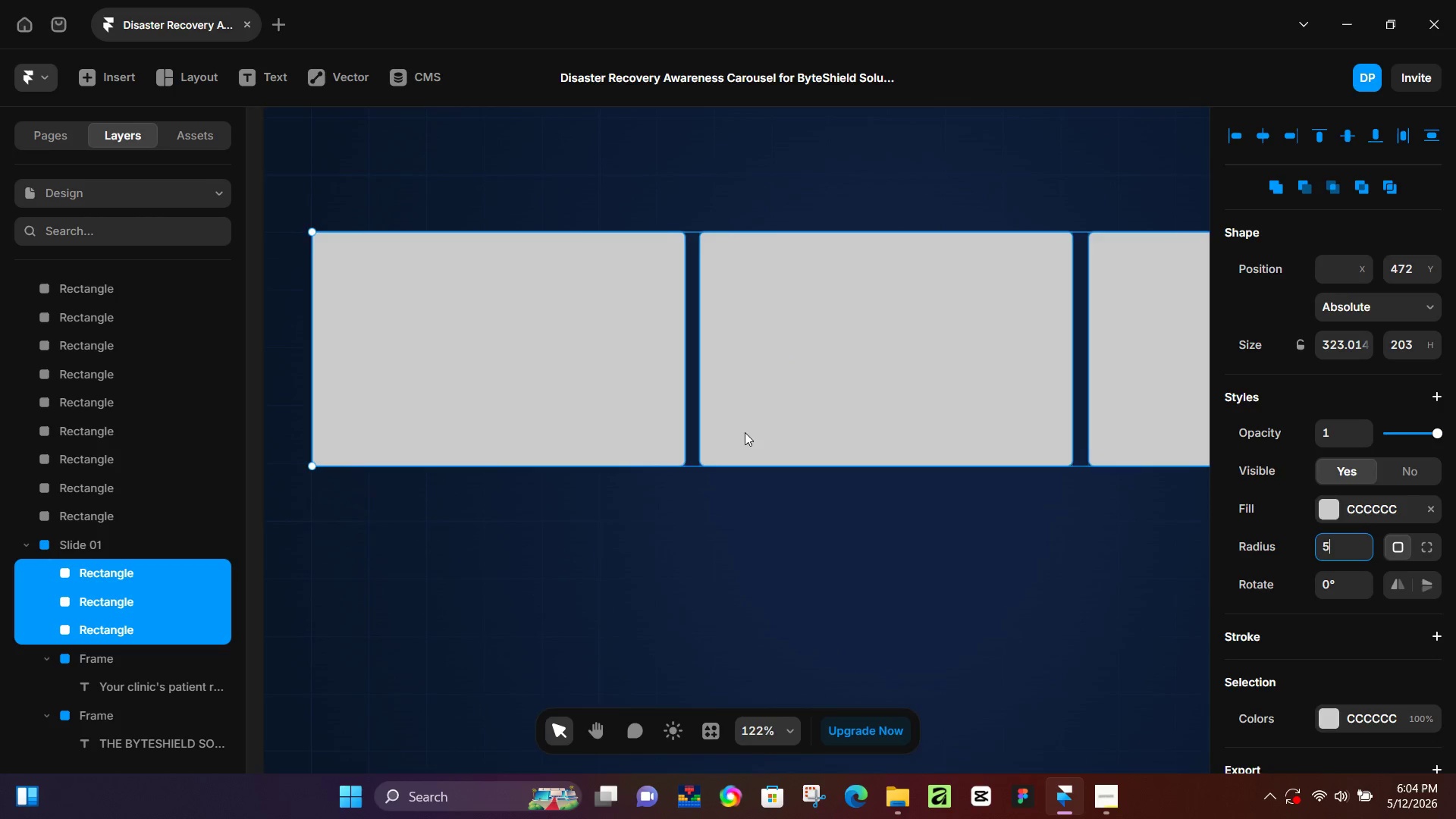 
scroll: coordinate [747, 436], scroll_direction: down, amount: 3.0
 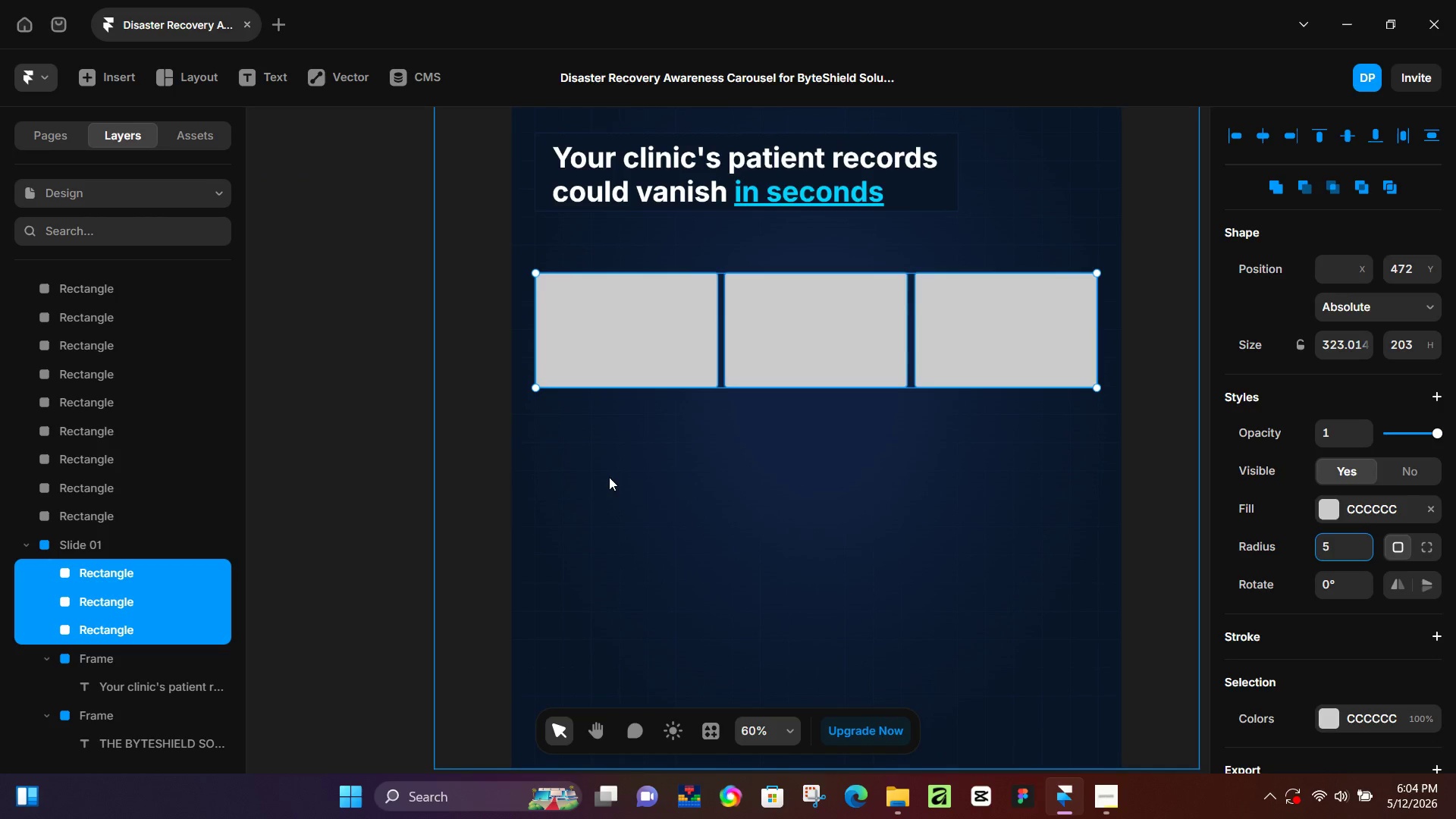 
left_click([632, 438])
 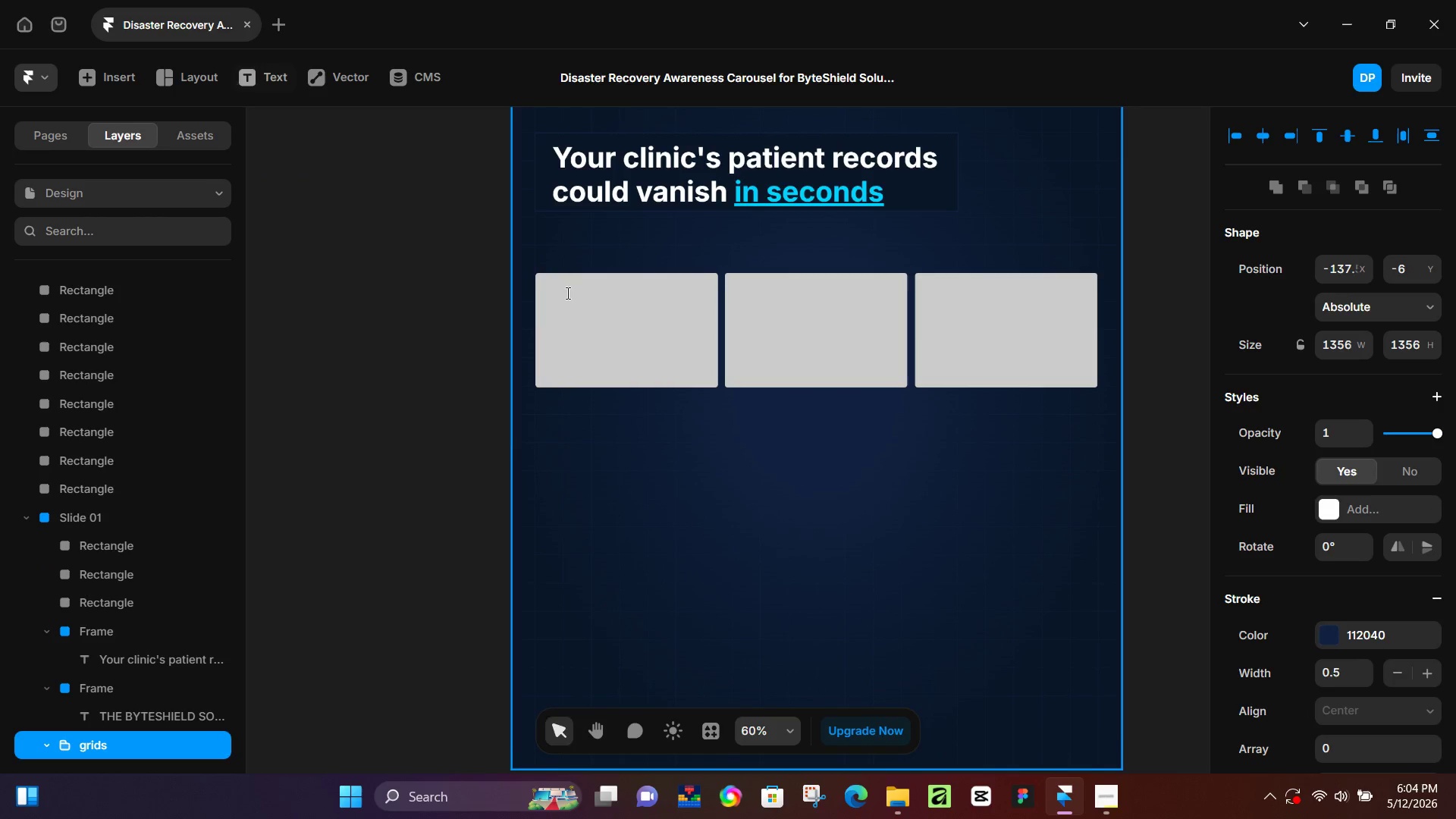 
key(T)
 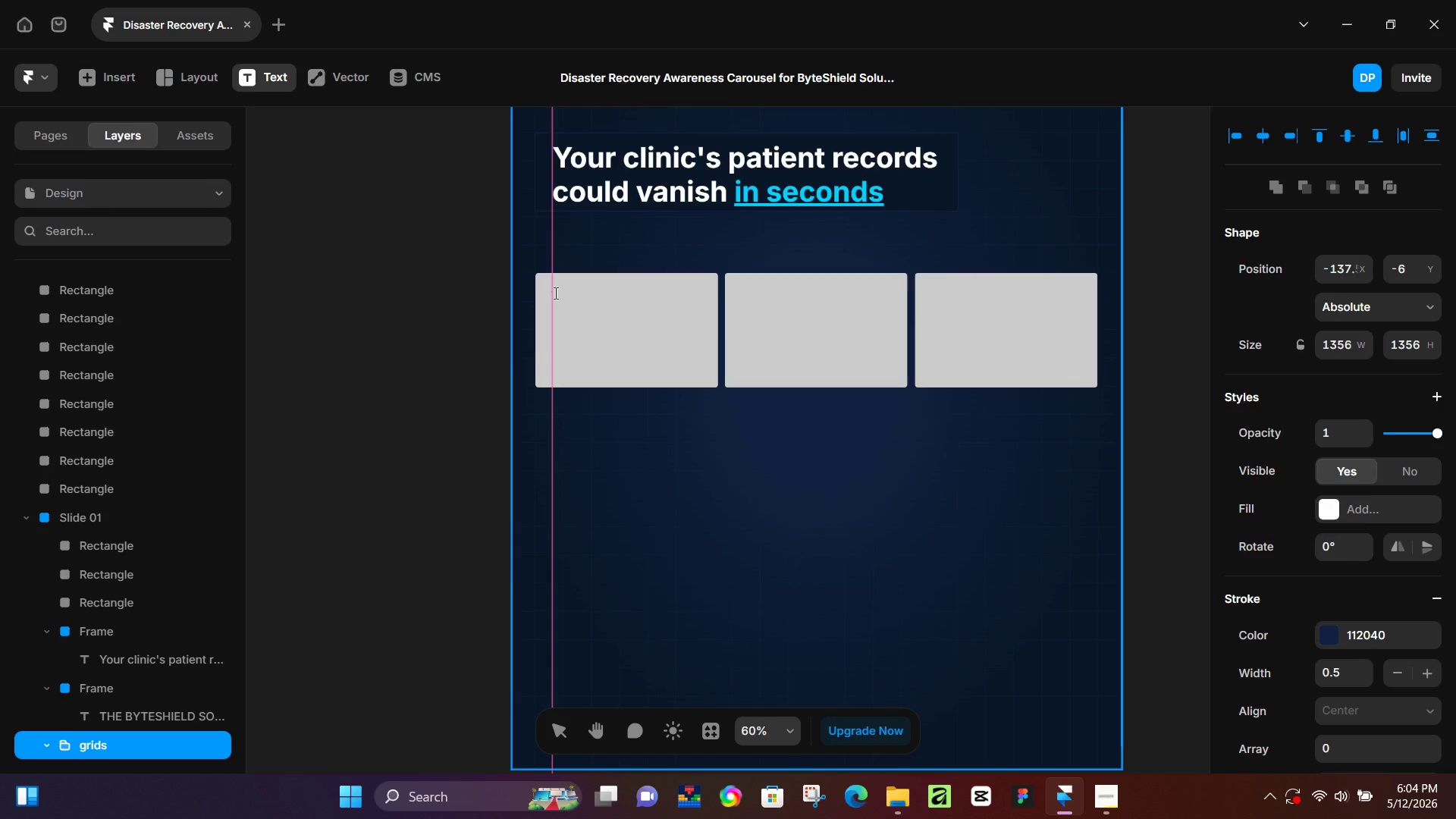 
left_click([554, 293])
 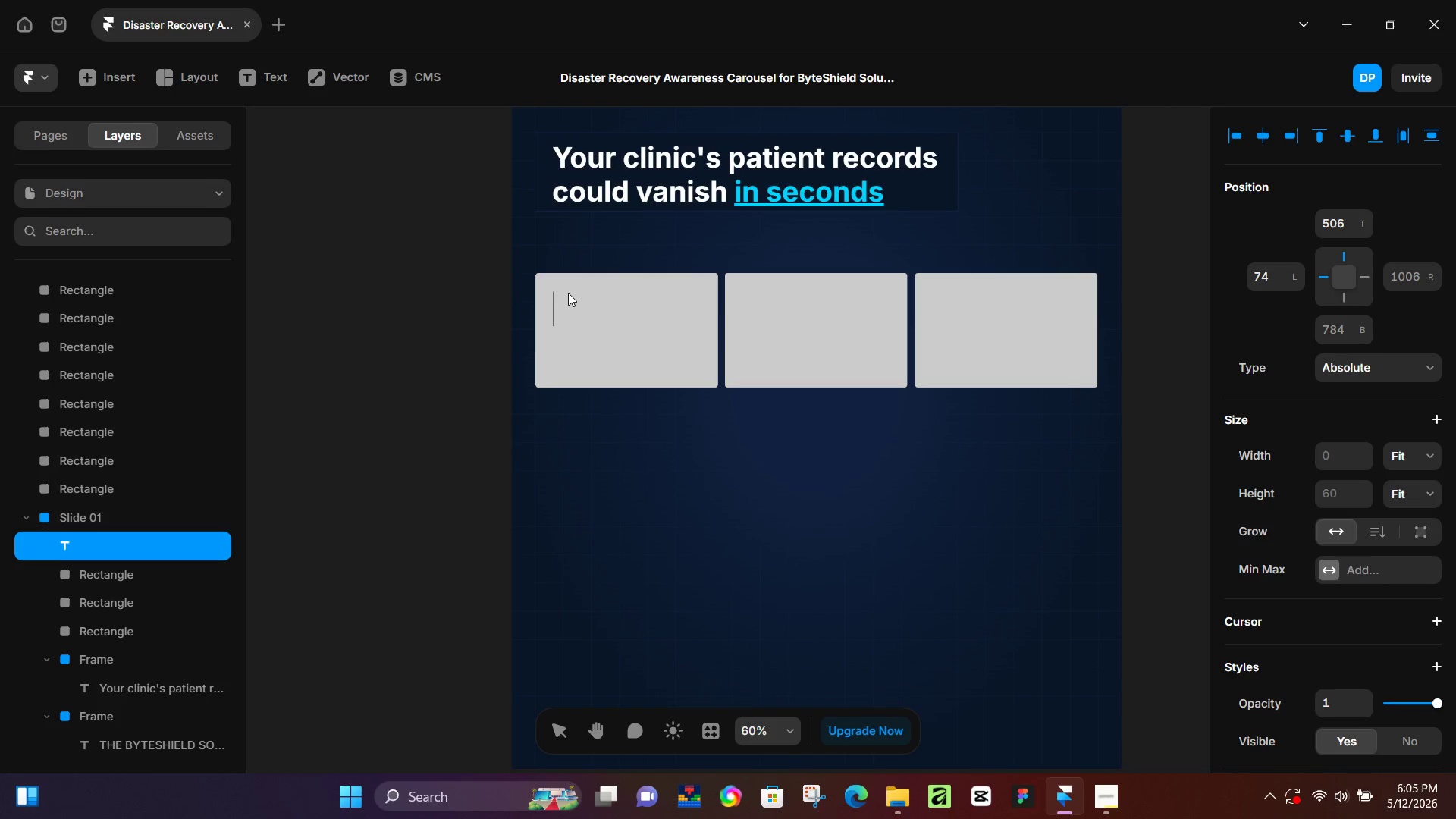 
wait(55.7)
 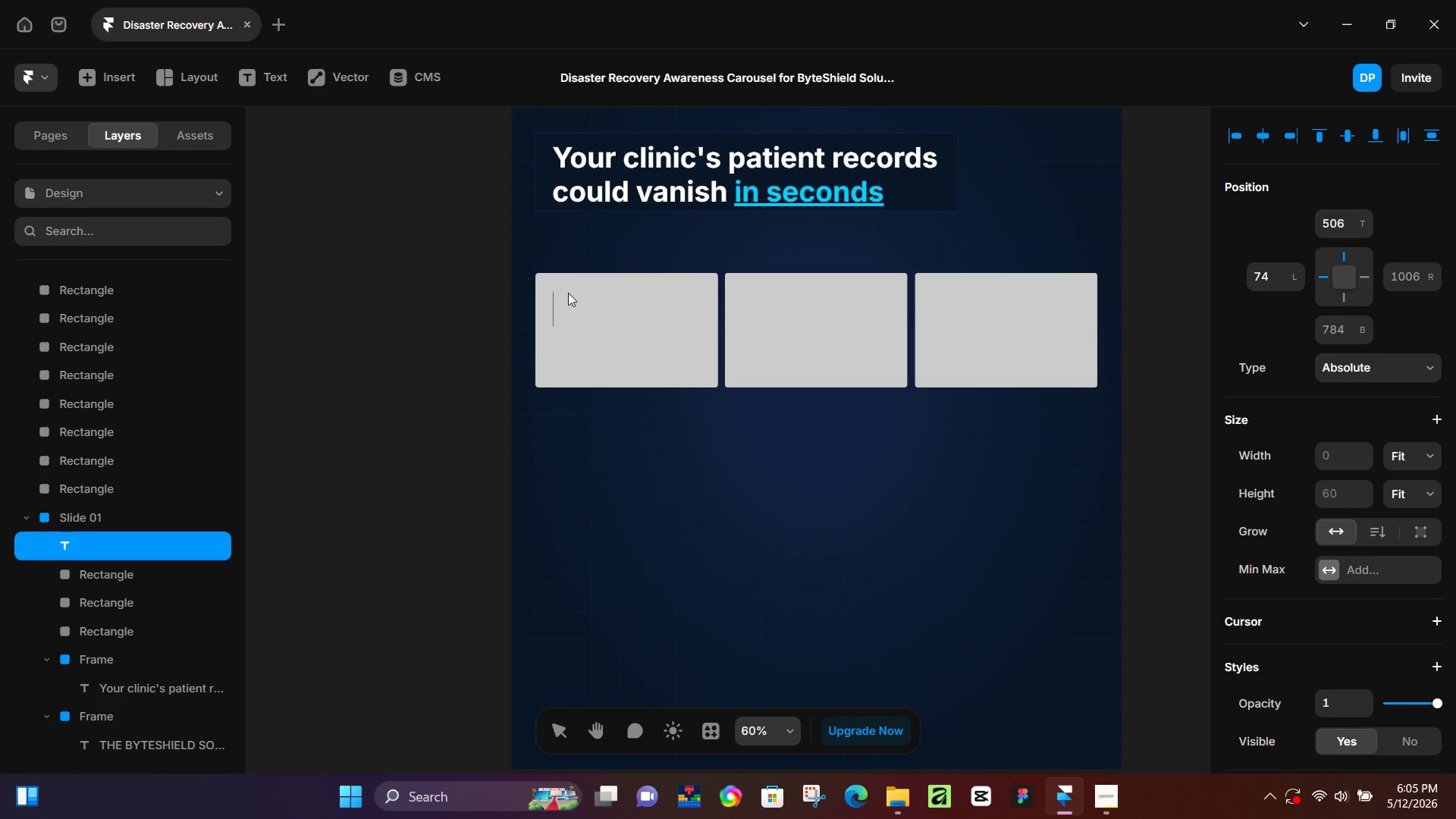 
scroll: coordinate [803, 482], scroll_direction: up, amount: 14.0
 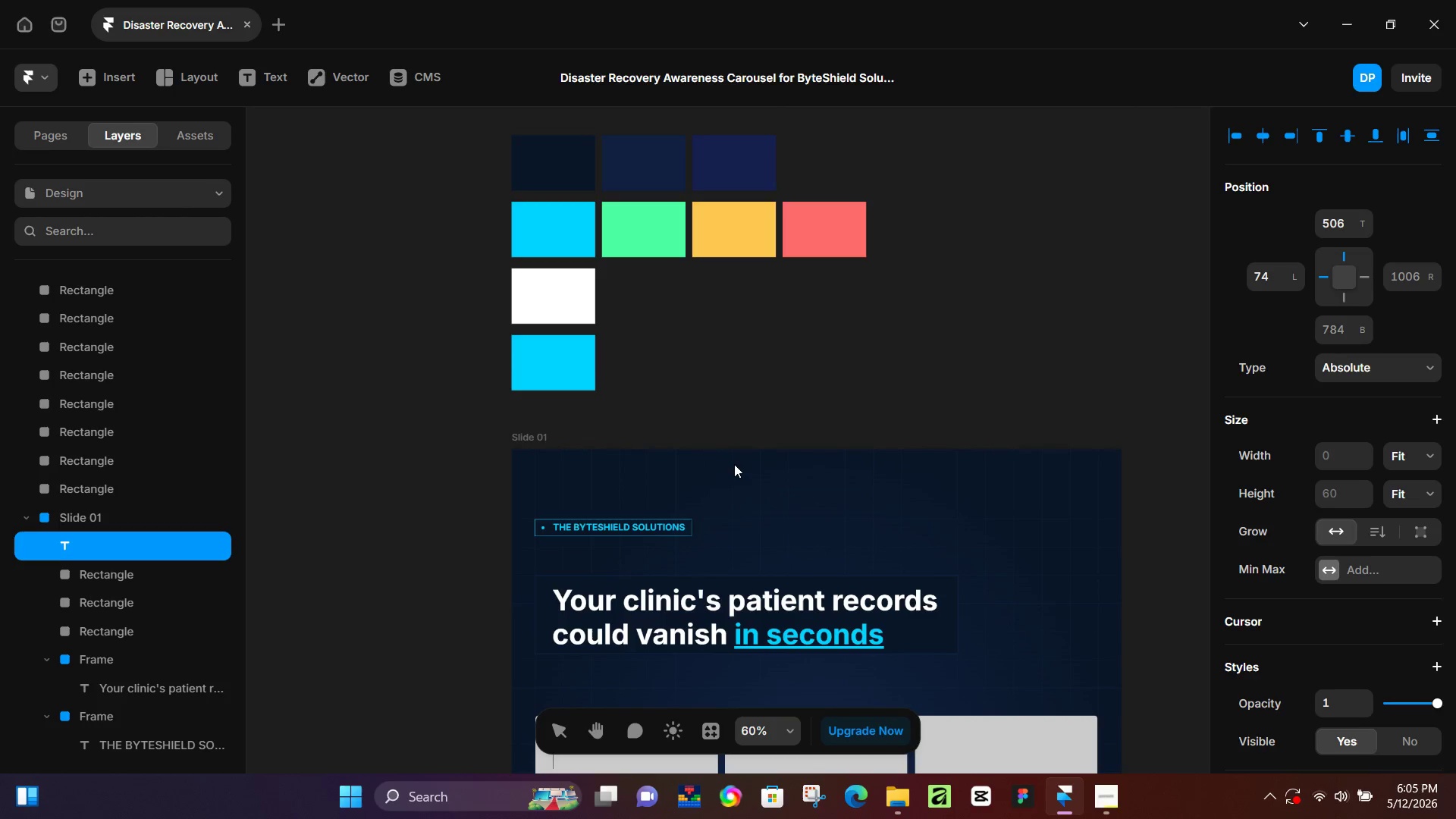 
scroll: coordinate [661, 628], scroll_direction: down, amount: 13.0
 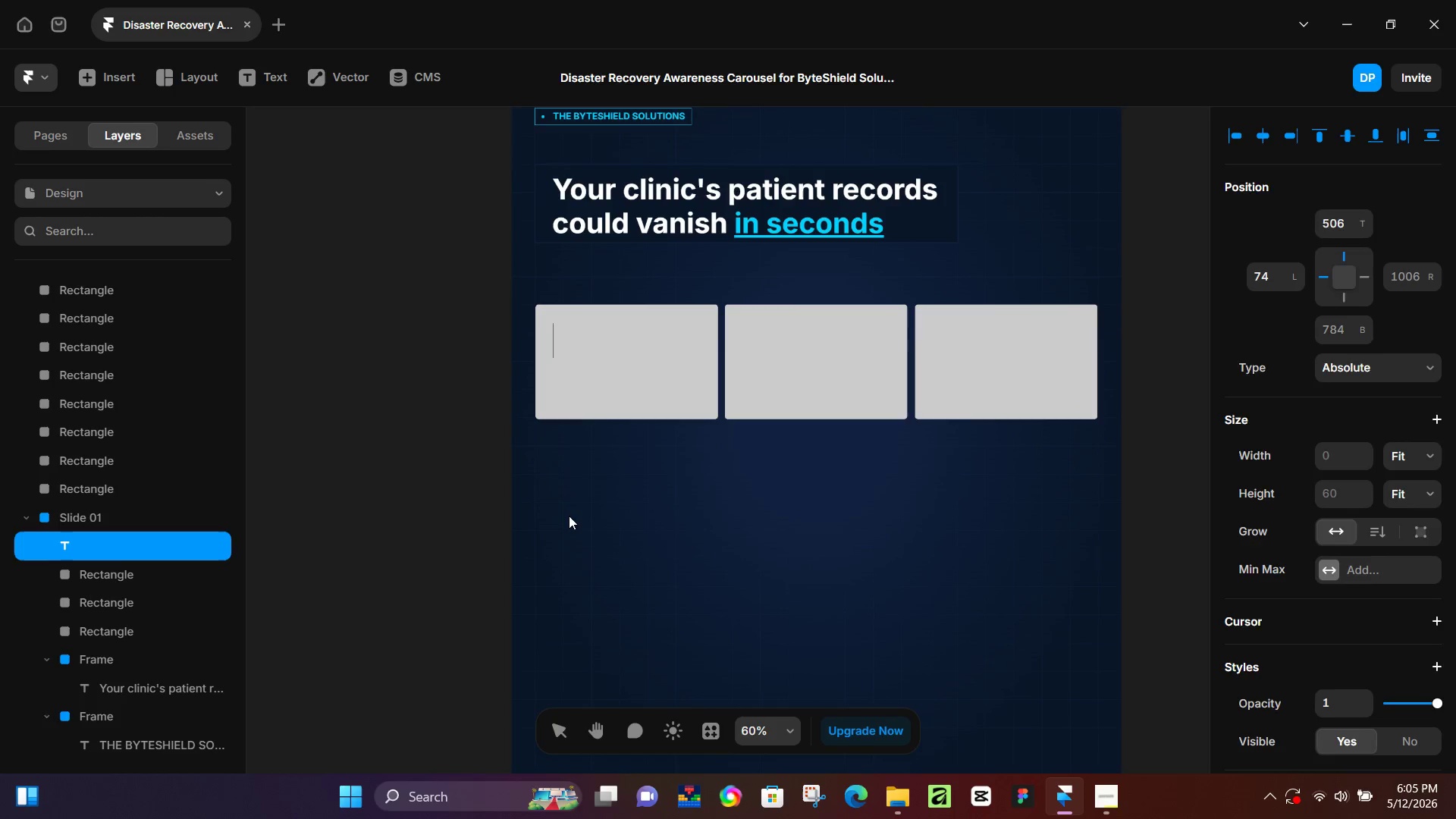 
left_click([569, 516])
 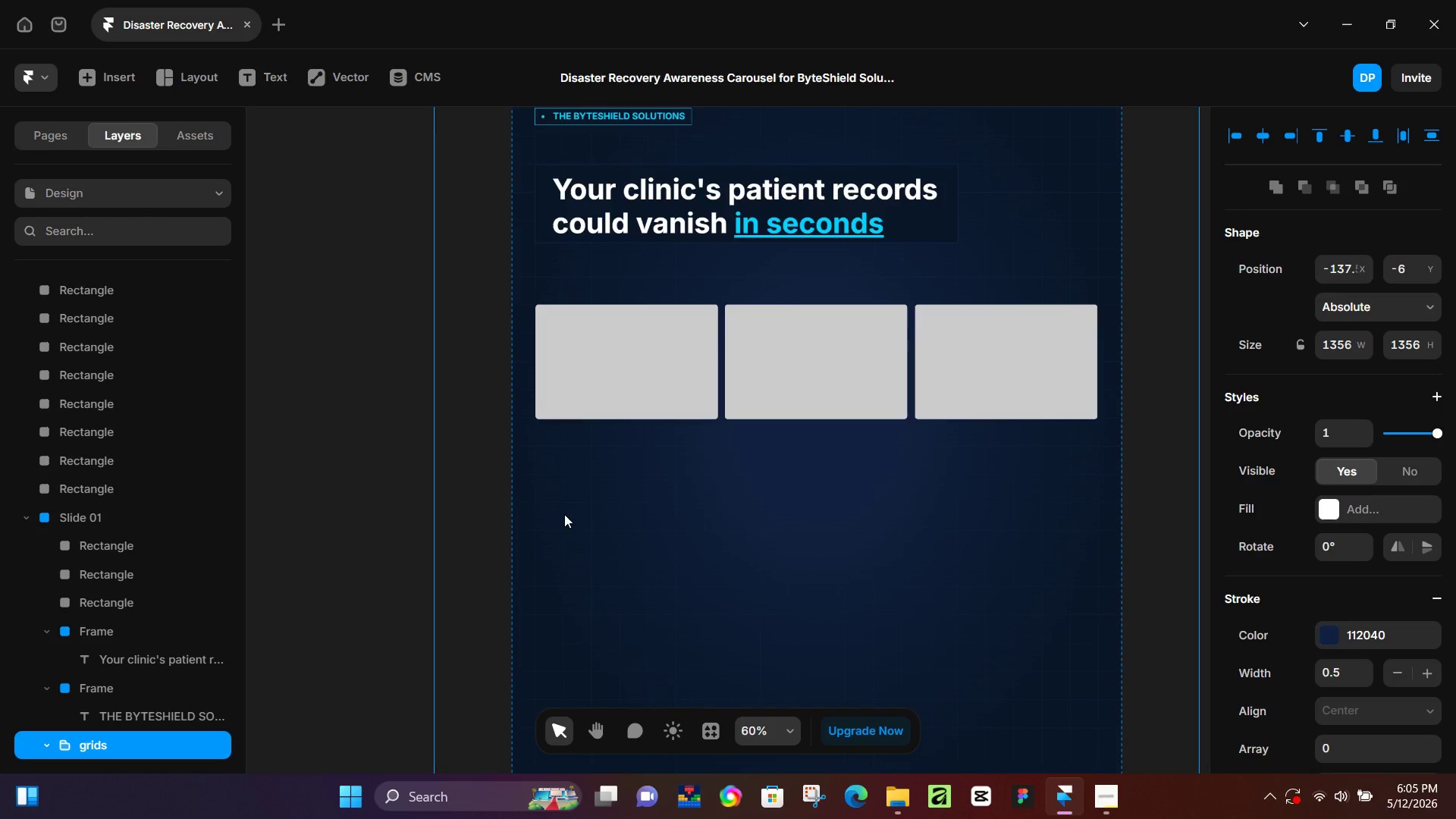 
key(T)
 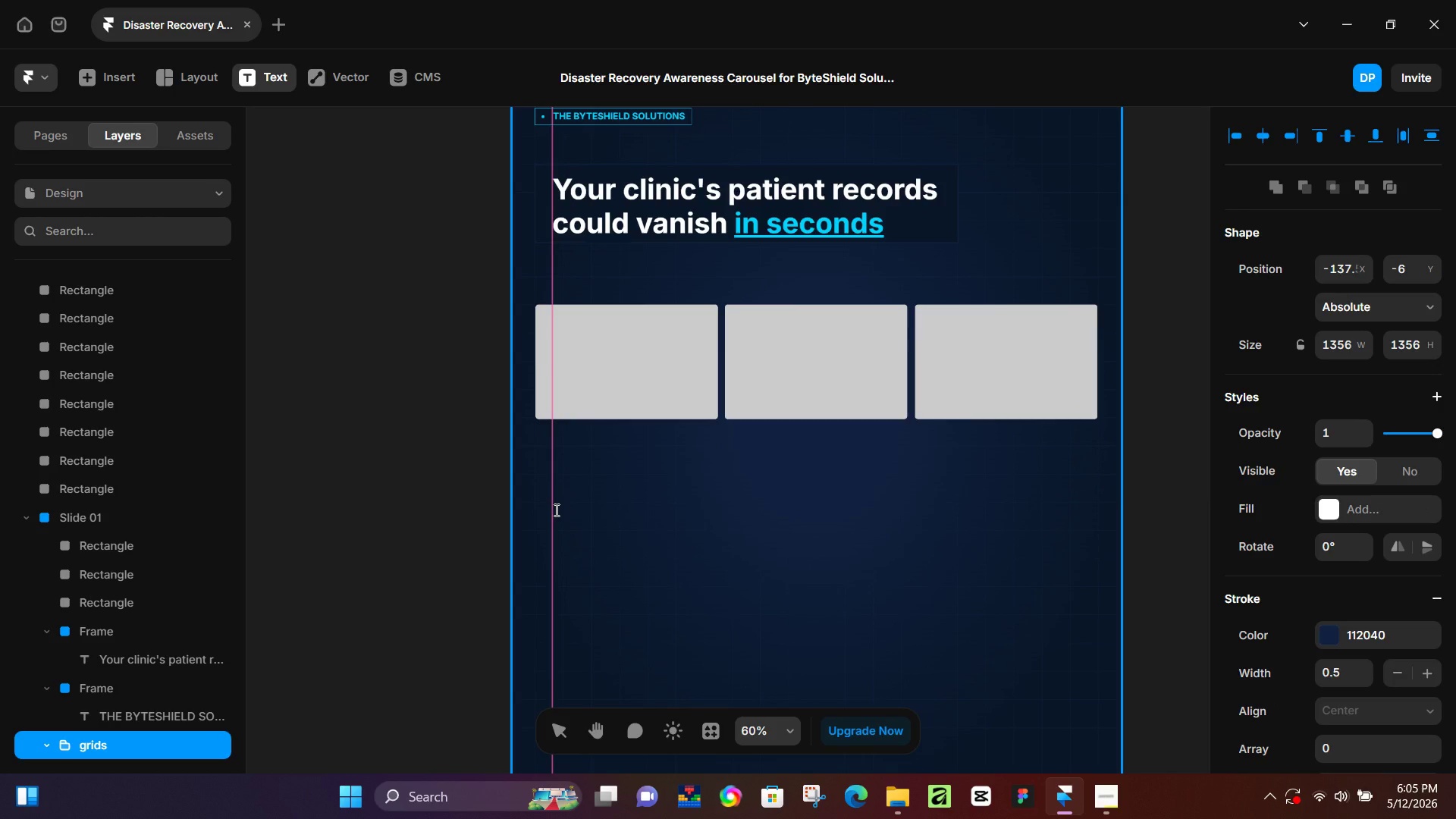 
left_click([555, 510])
 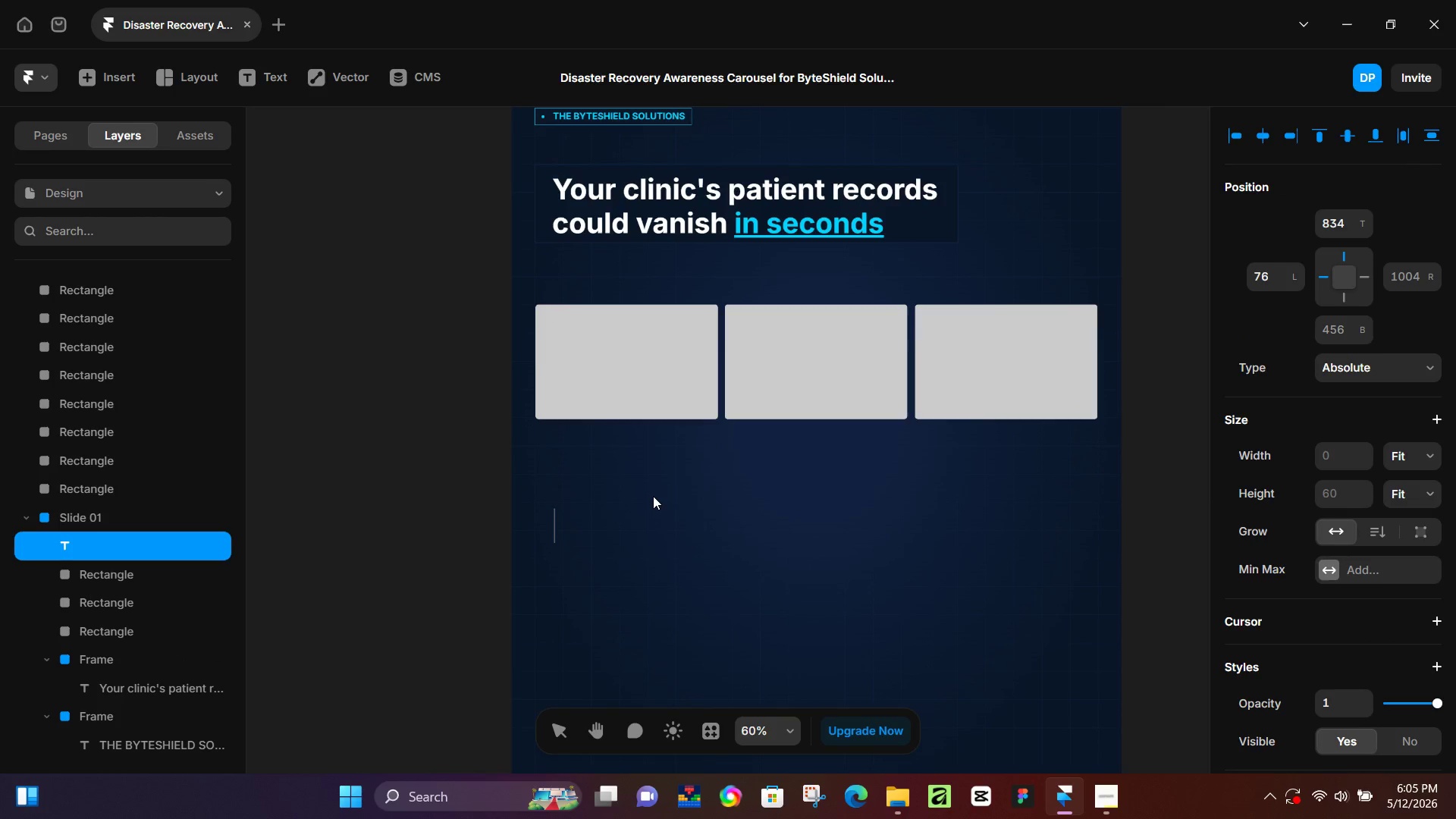 
type(SP)
key(Backspace)
type(IPE TO SEE THE SOLUTIONS)
 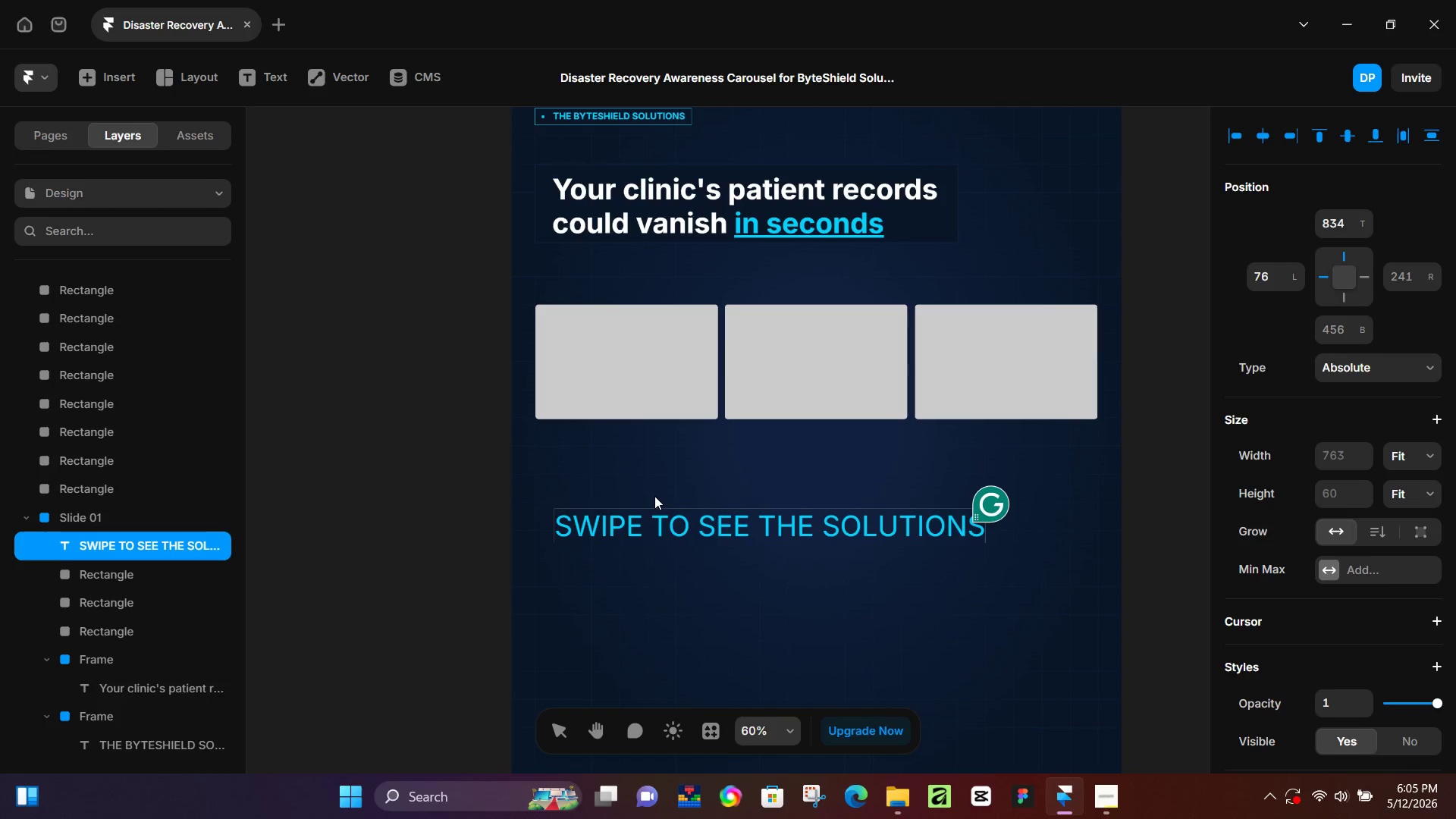 
wait(24.25)
 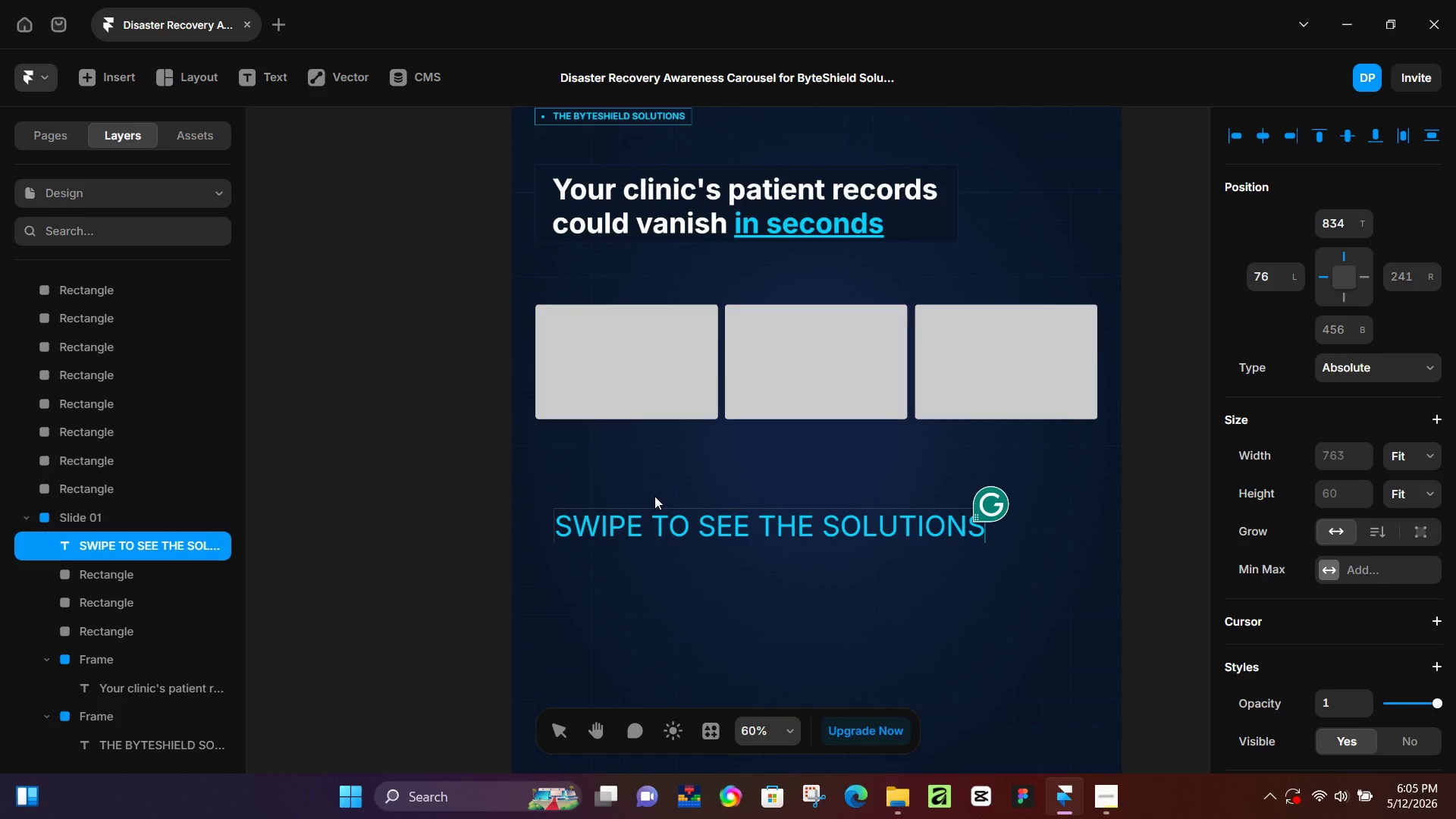 
left_click_drag(start_coordinate=[805, 616], to_coordinate=[802, 612])
 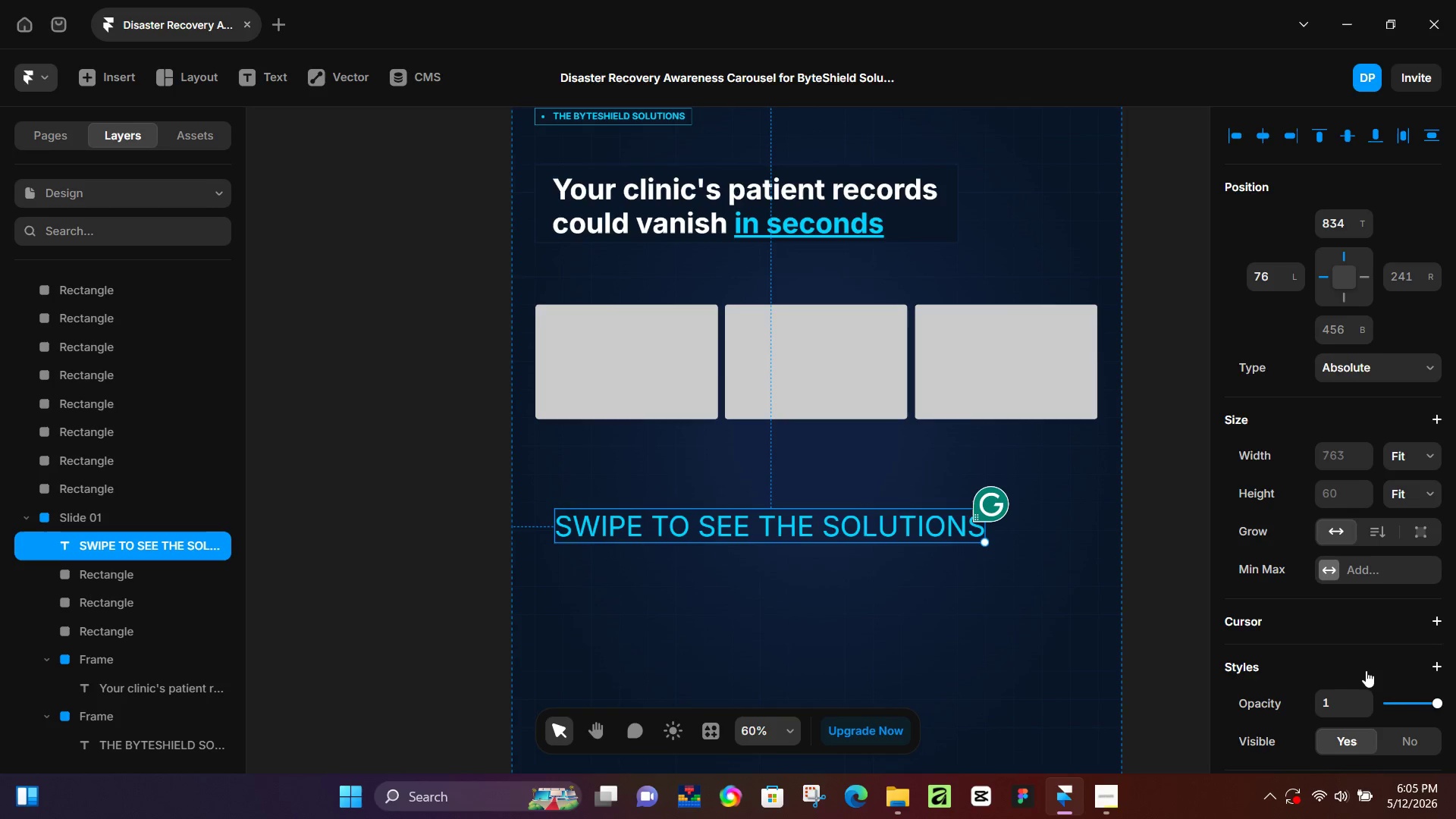 
scroll: coordinate [1351, 717], scroll_direction: down, amount: 4.0
 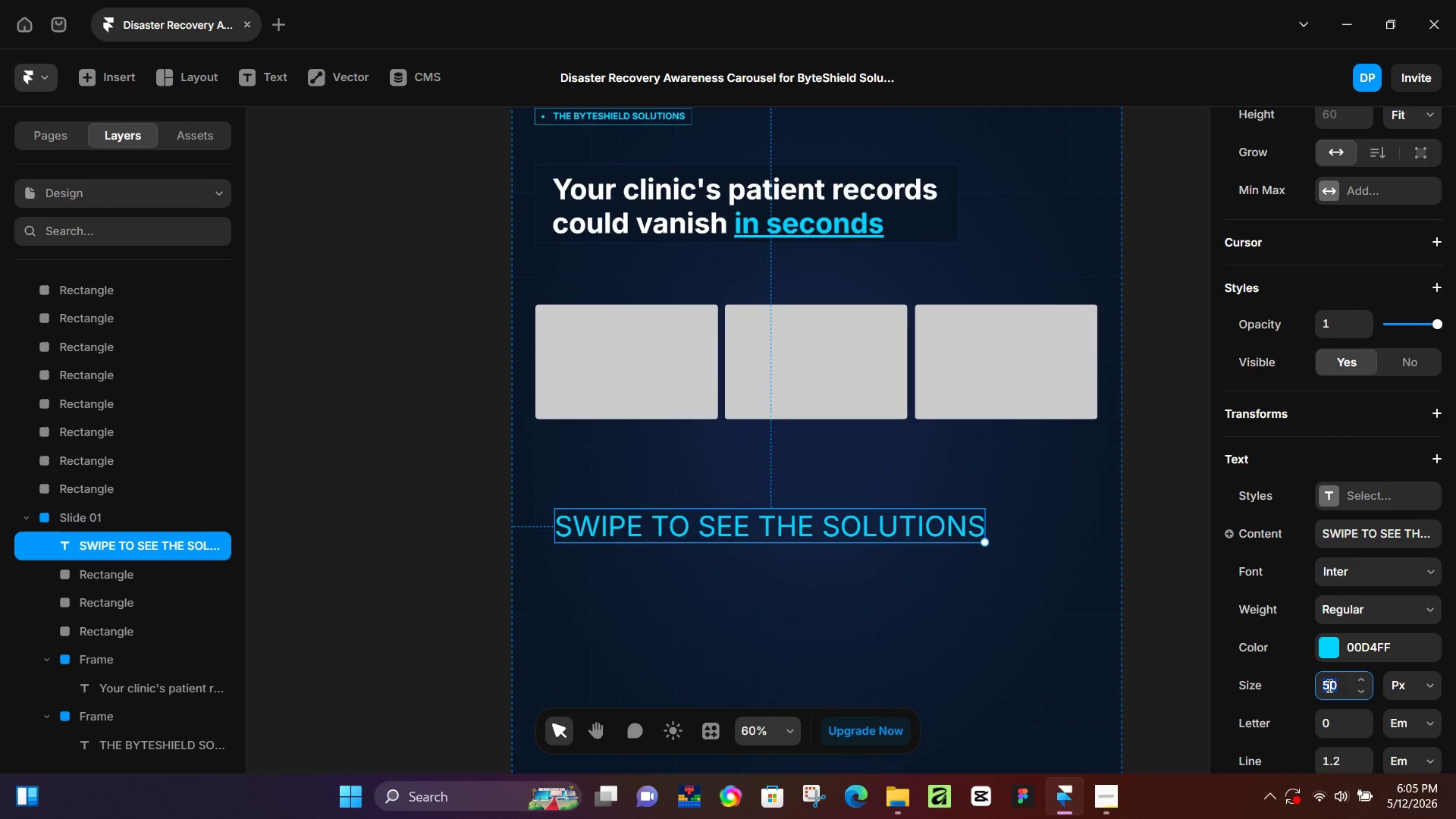 
key(Numpad3)
 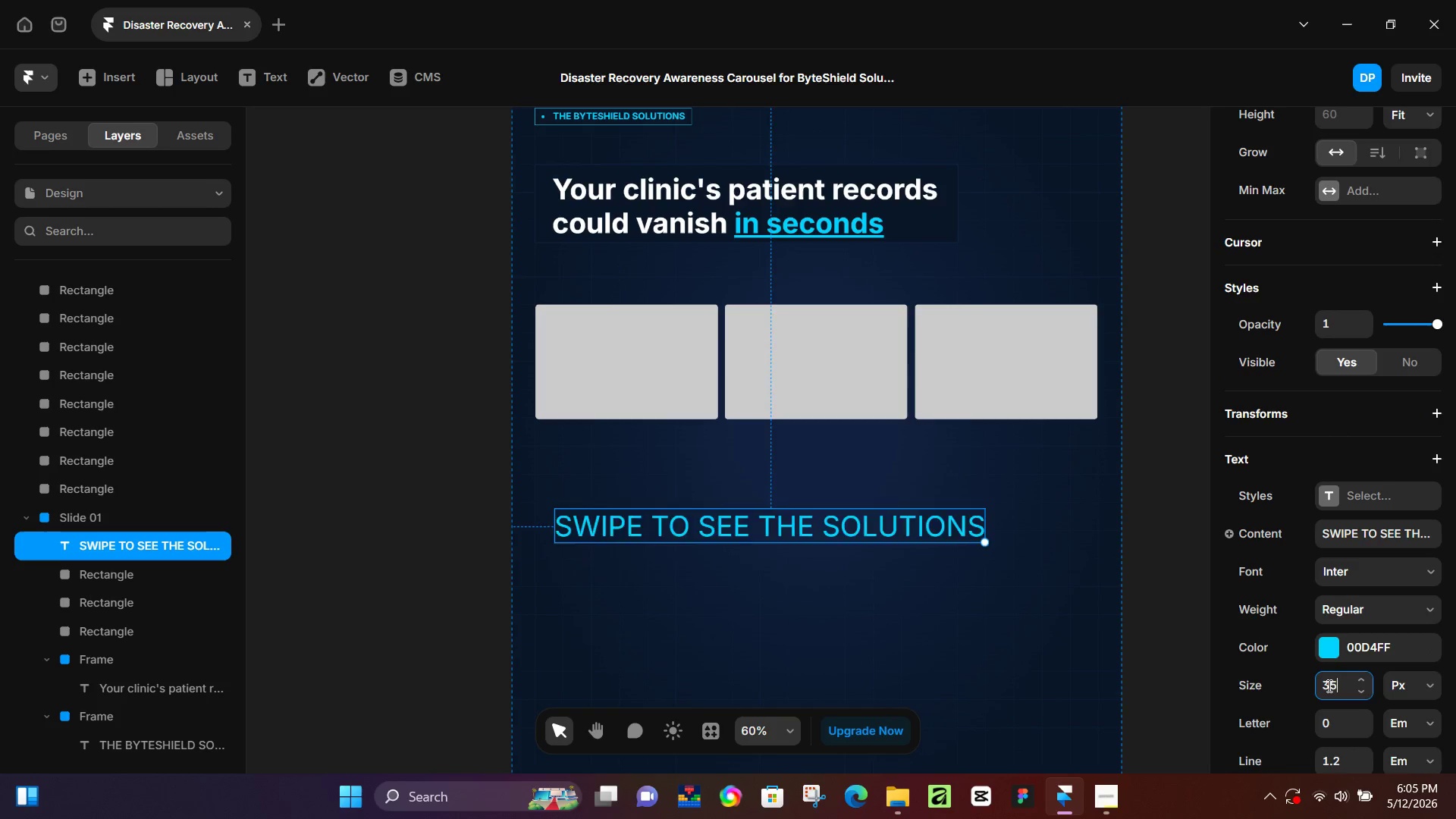 
key(Numpad5)
 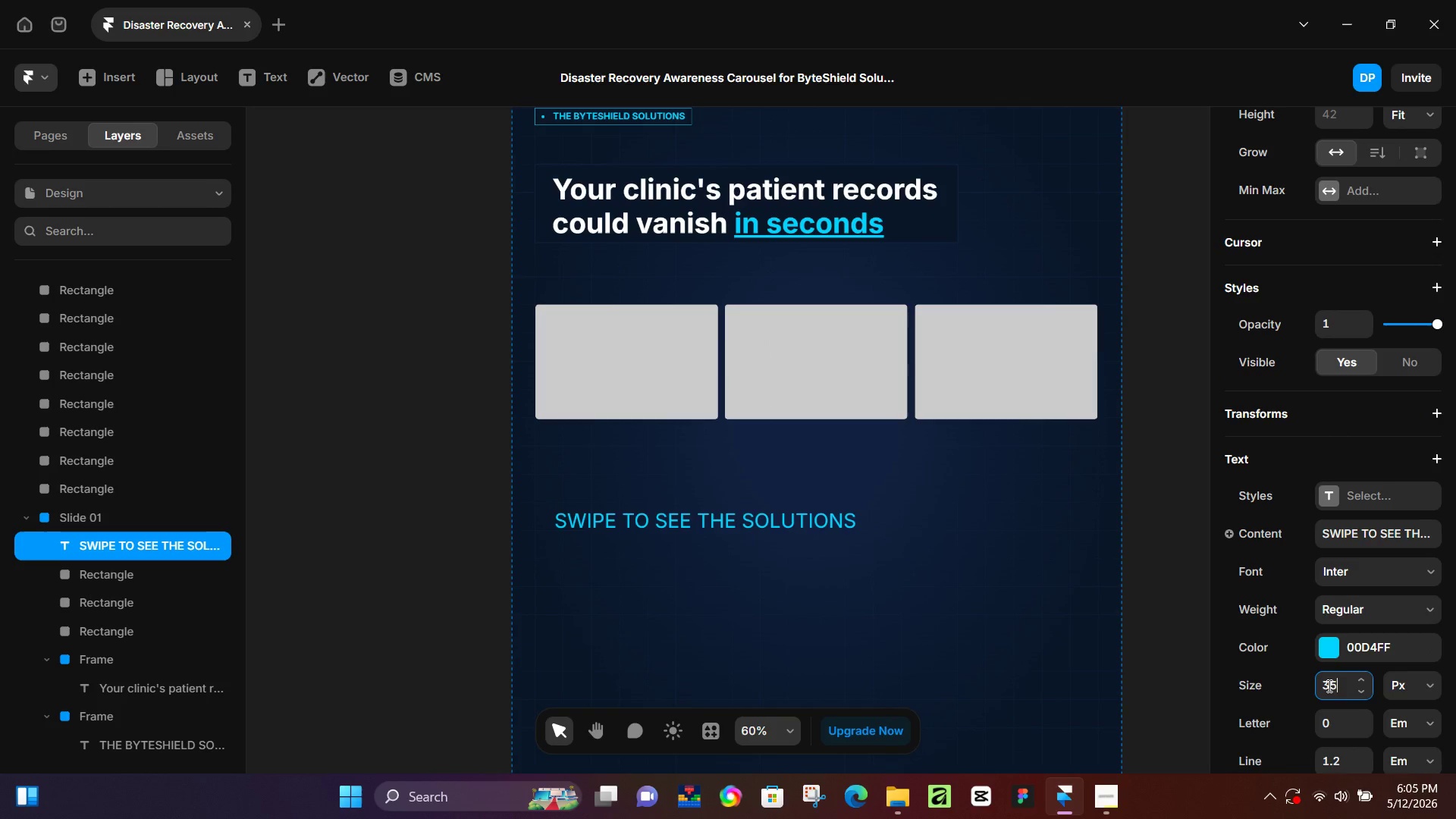 
key(NumpadEnter)
 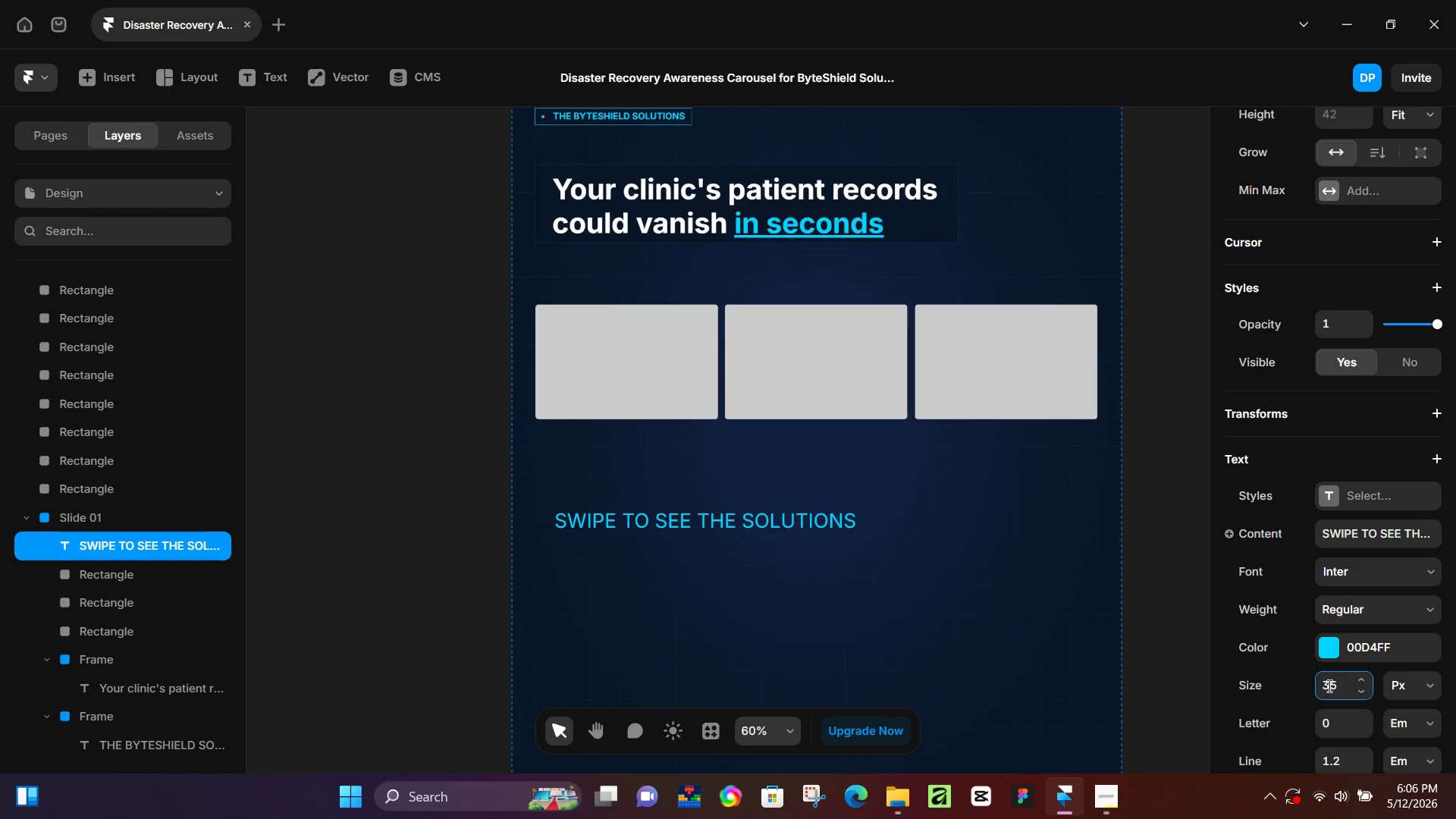 
key(Control+A)
 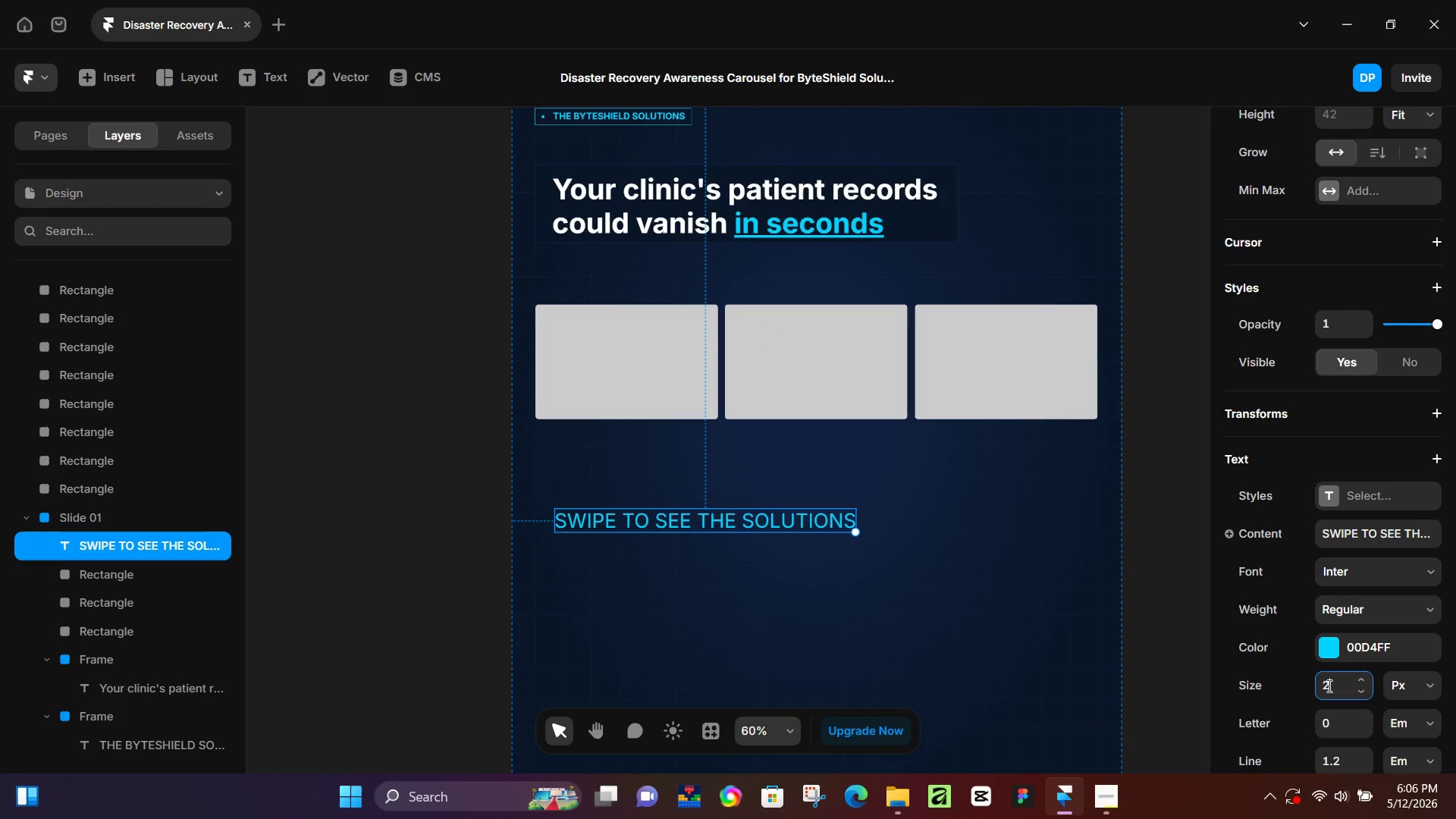 
key(Numpad2)
 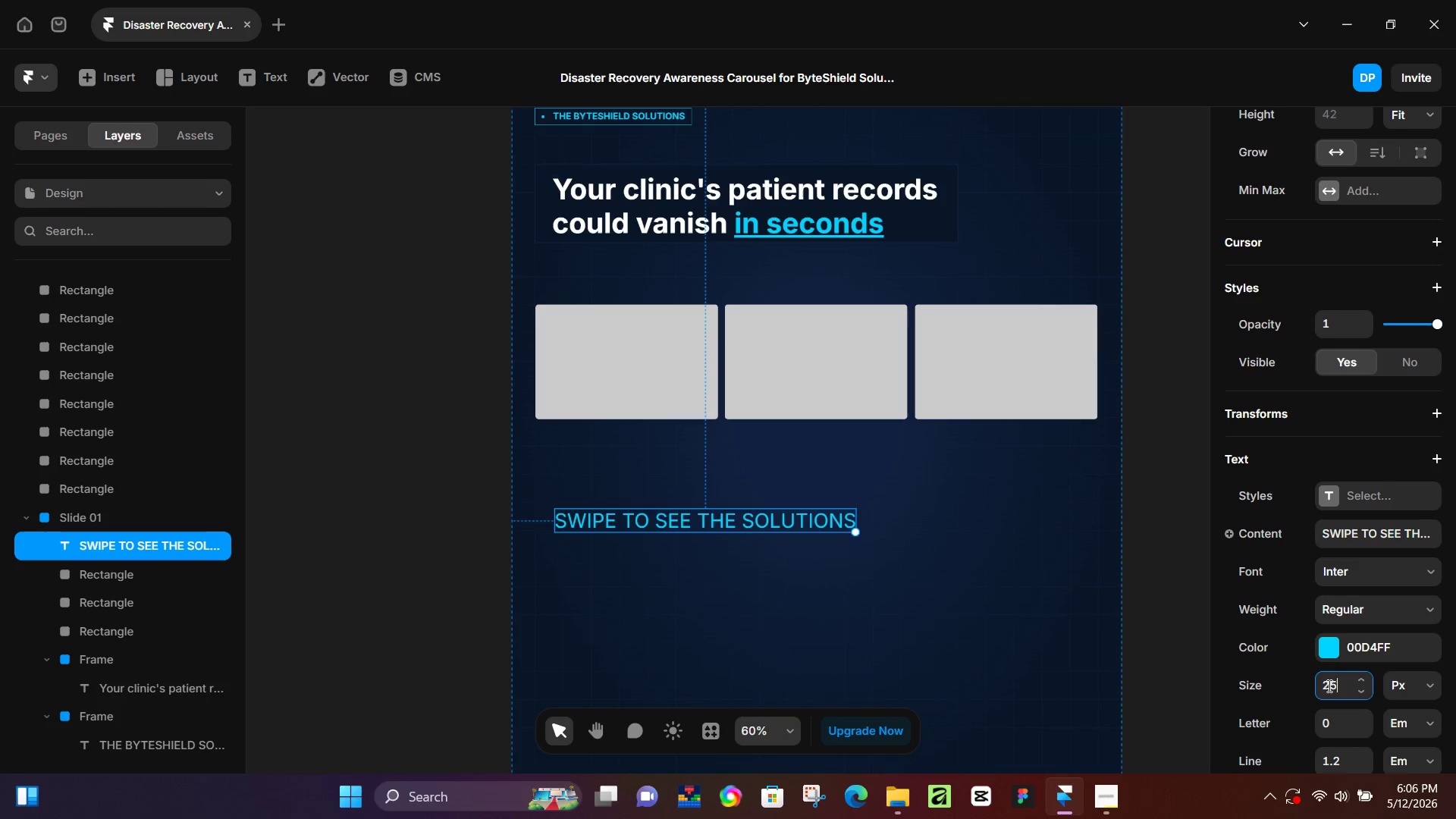 
key(Numpad5)
 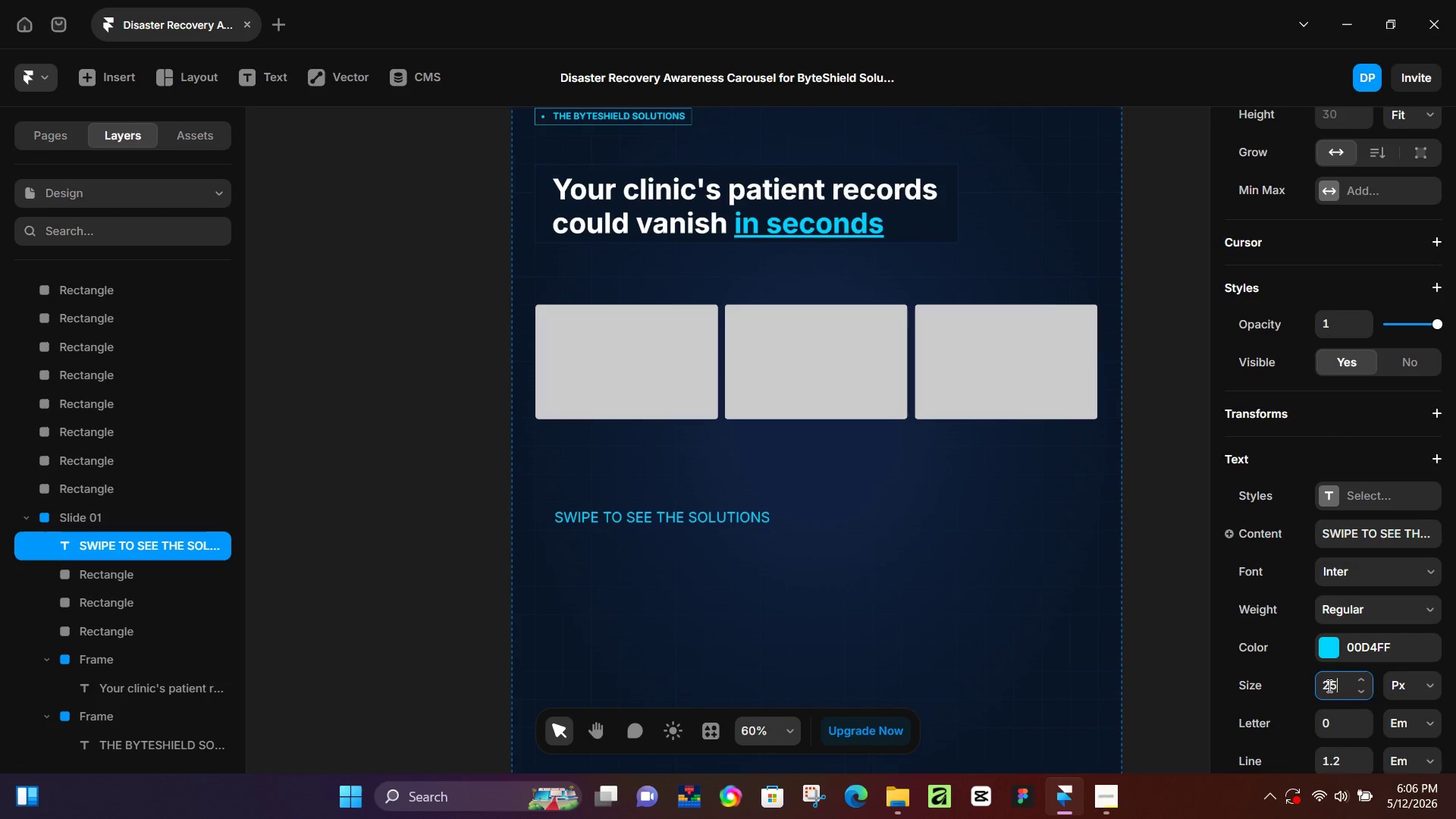 
key(NumpadEnter)
 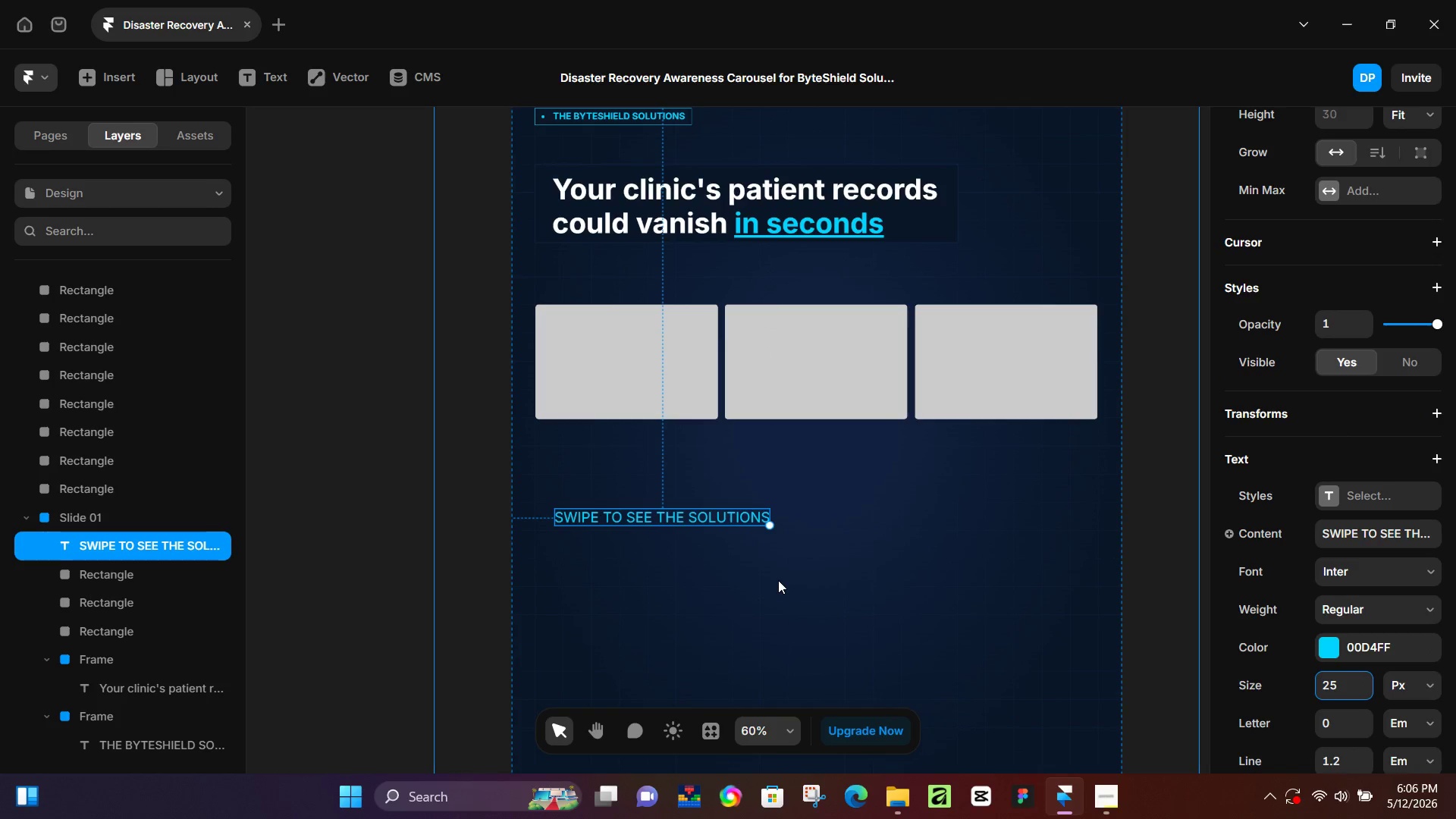 
hold_key(key=ControlLeft, duration=0.56)
hold_key(key=ControlLeft, duration=0.61)
scroll: coordinate [617, 557], scroll_direction: up, amount: 1.0
 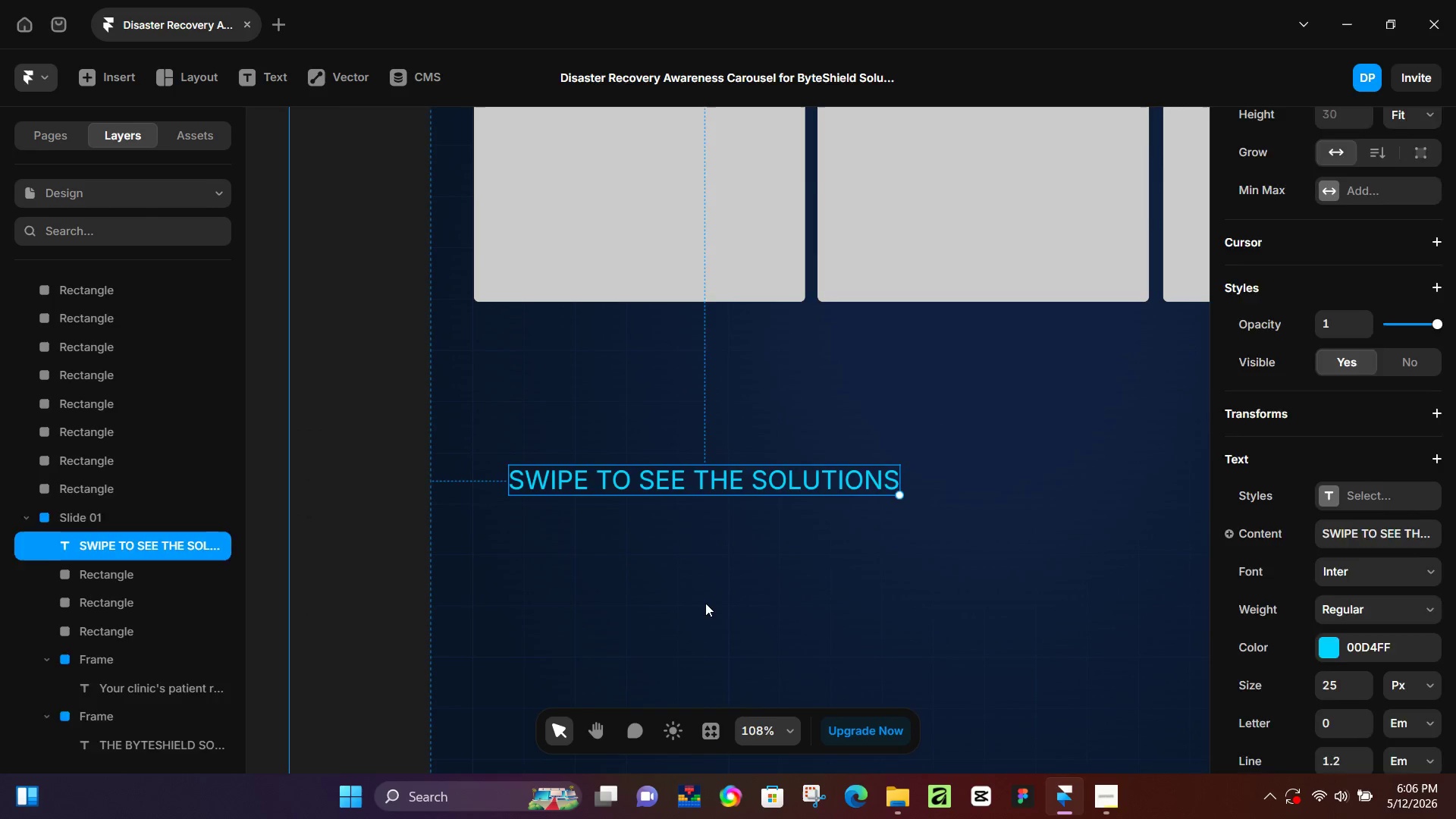 
key(P)
 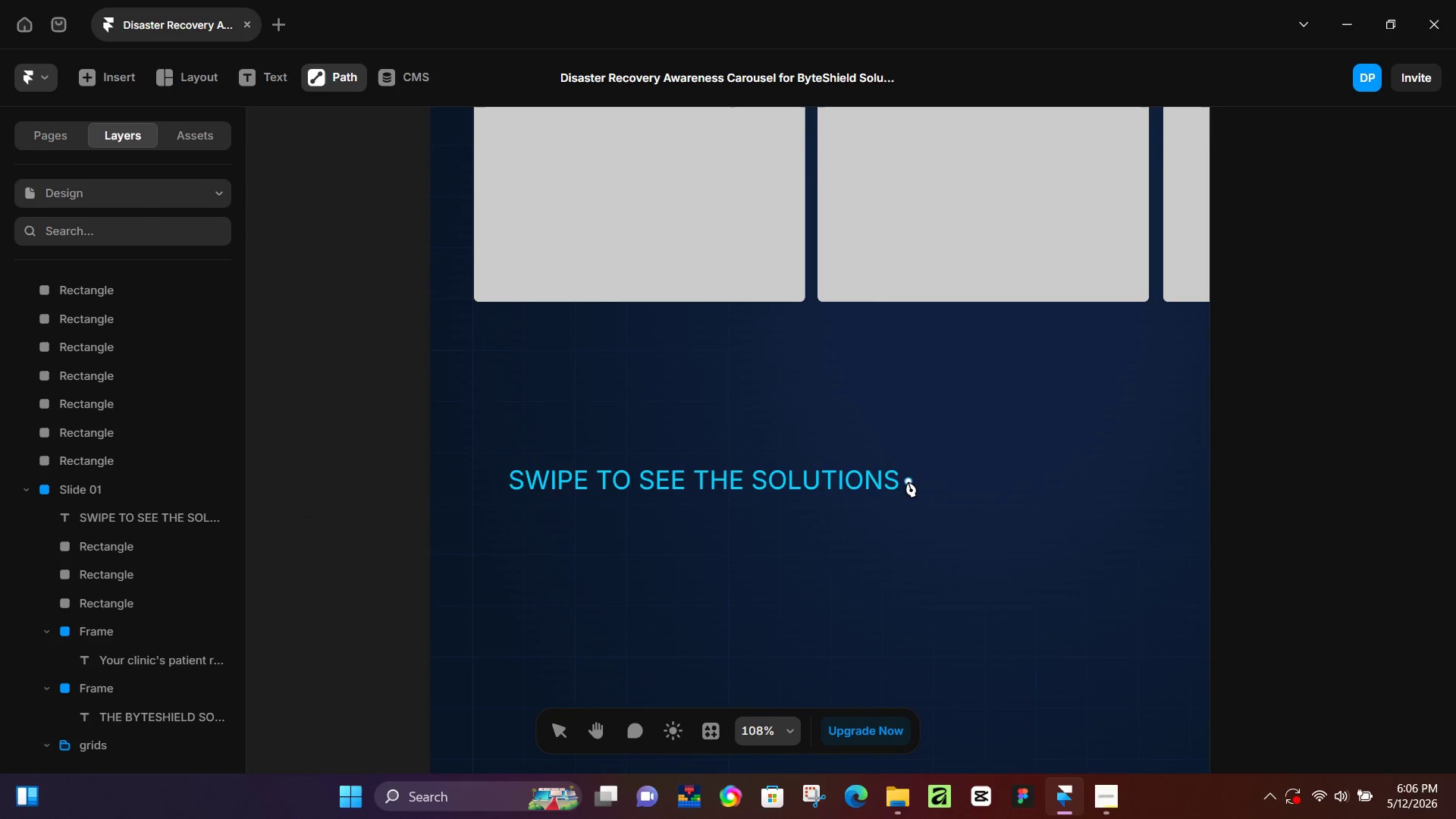 
hold_key(key=ShiftLeft, duration=1.0)
left_click_drag(start_coordinate=[904, 480], to_coordinate=[962, 484])
 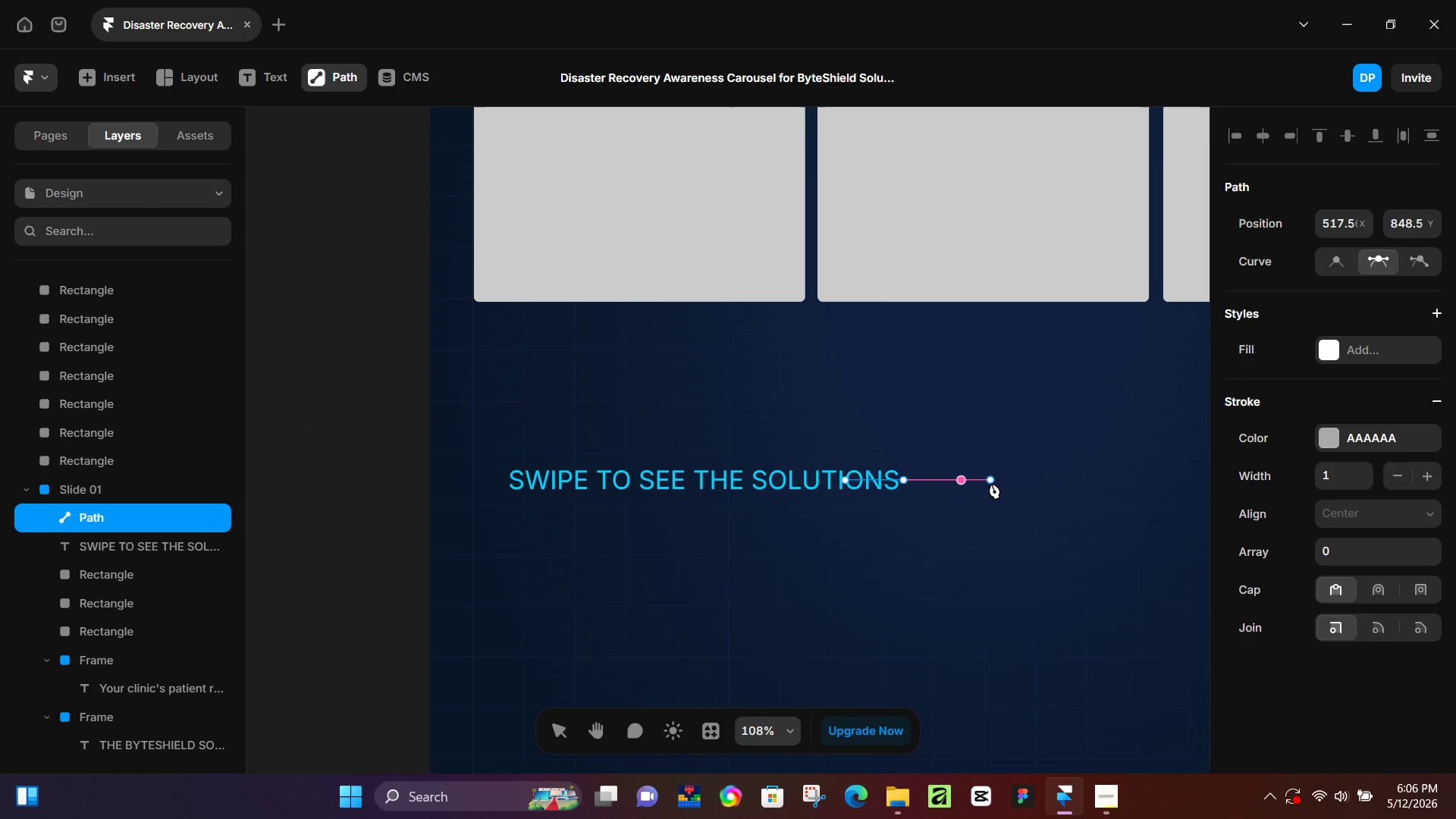 
left_click([991, 483])
 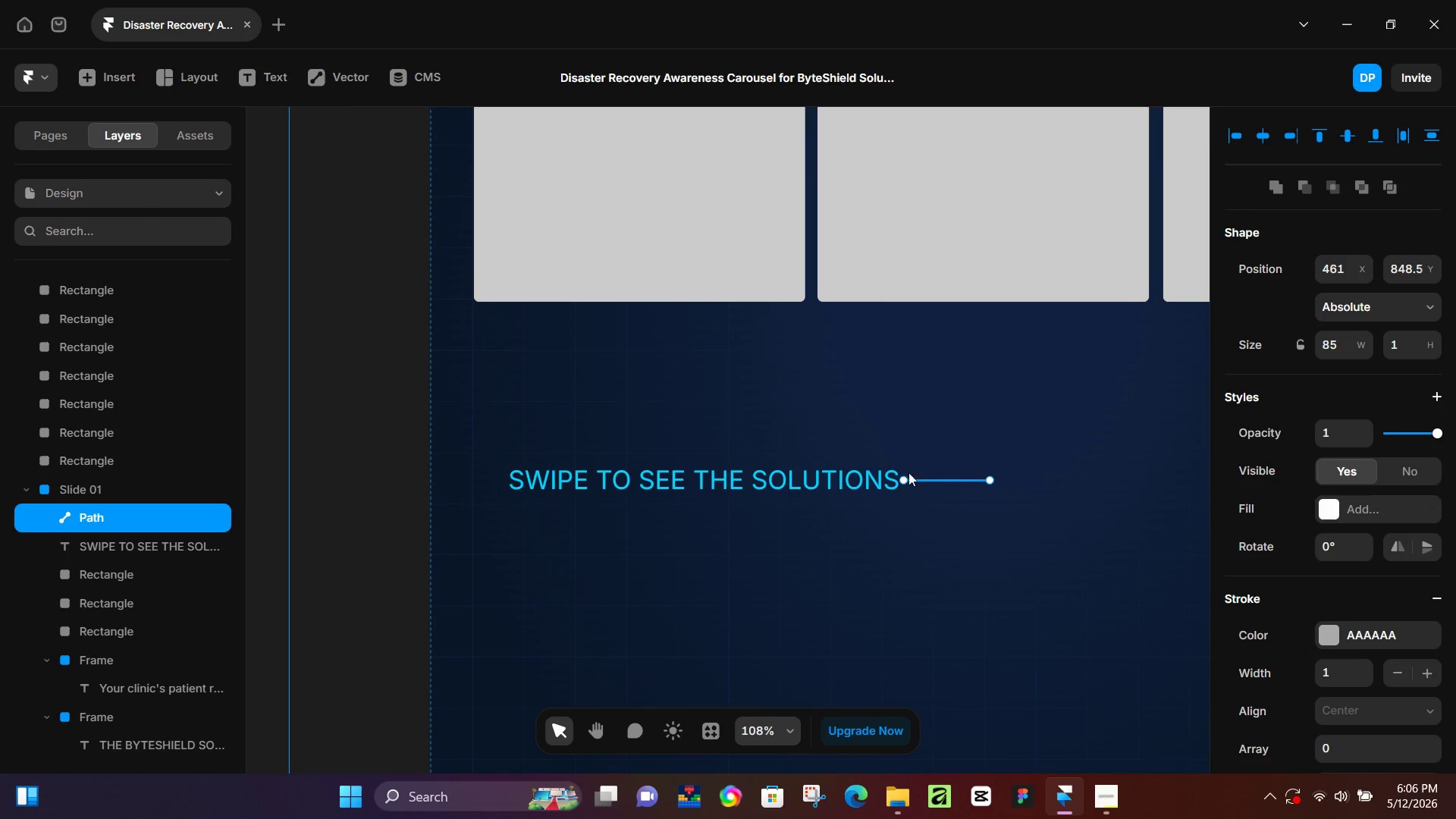 
left_click_drag(start_coordinate=[906, 478], to_coordinate=[935, 482])
 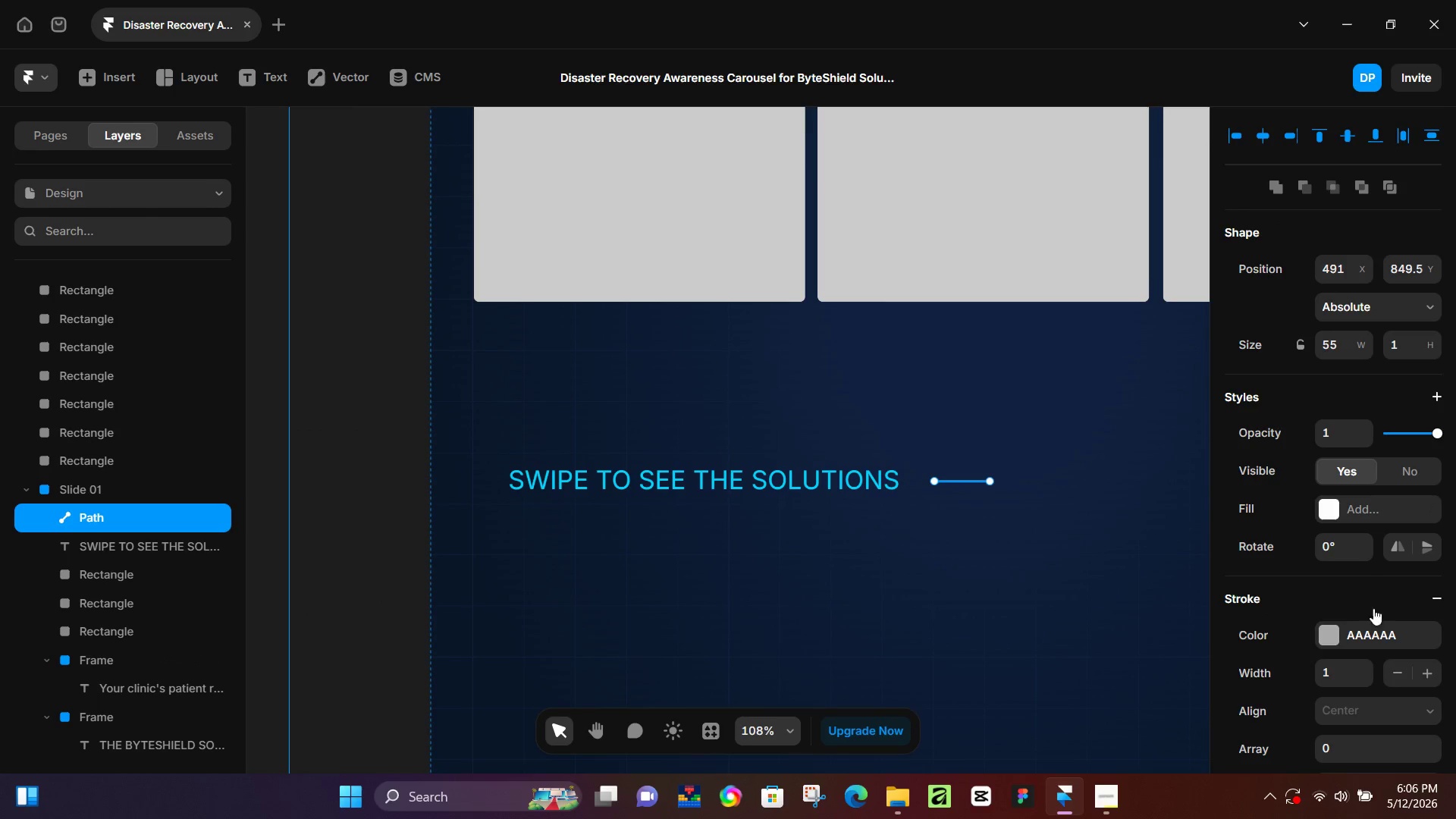 
scroll: coordinate [1373, 608], scroll_direction: down, amount: 2.0
 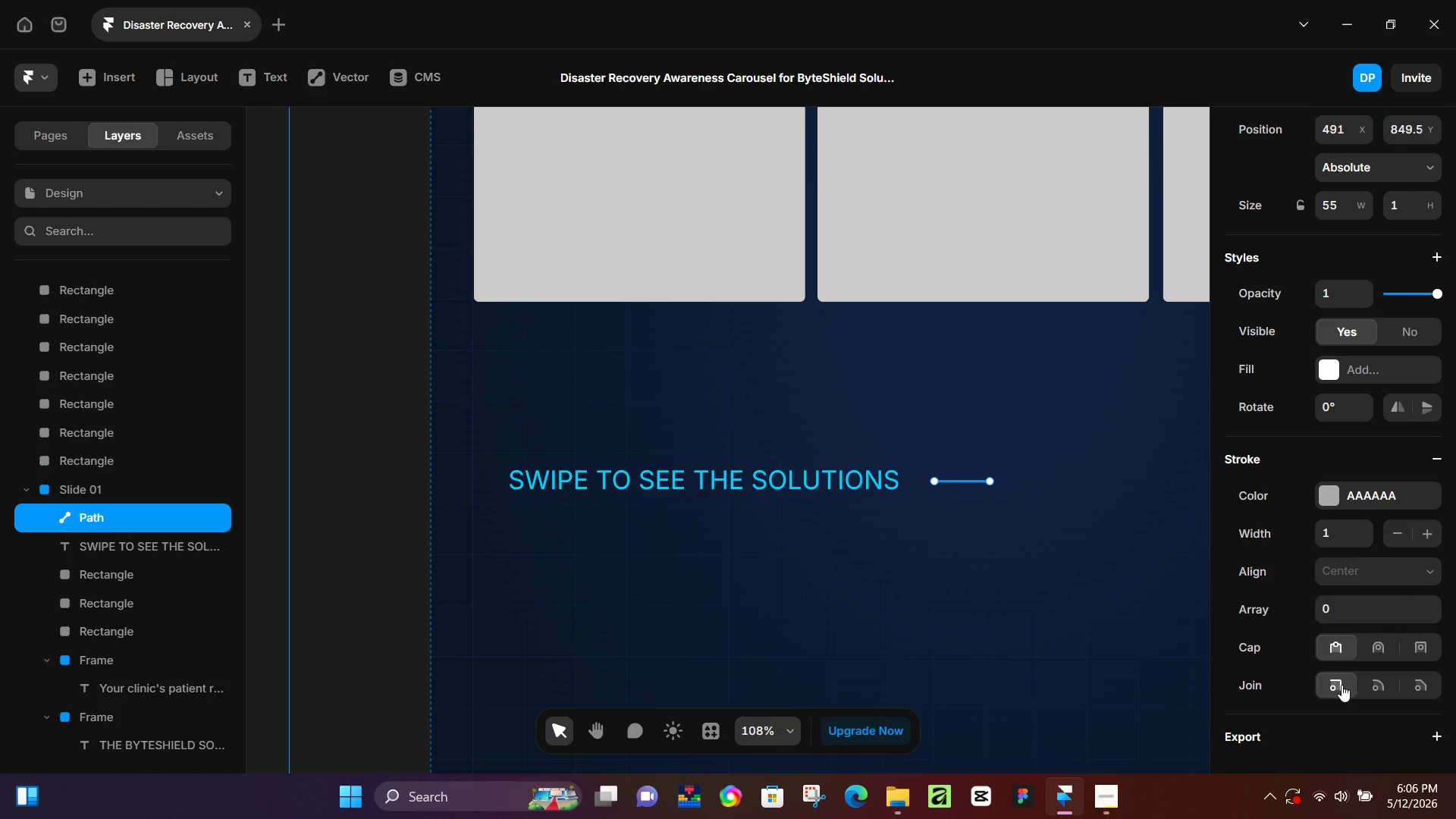 
hold_key(key=ControlLeft, duration=0.69)
scroll: coordinate [1012, 481], scroll_direction: up, amount: 8.0
 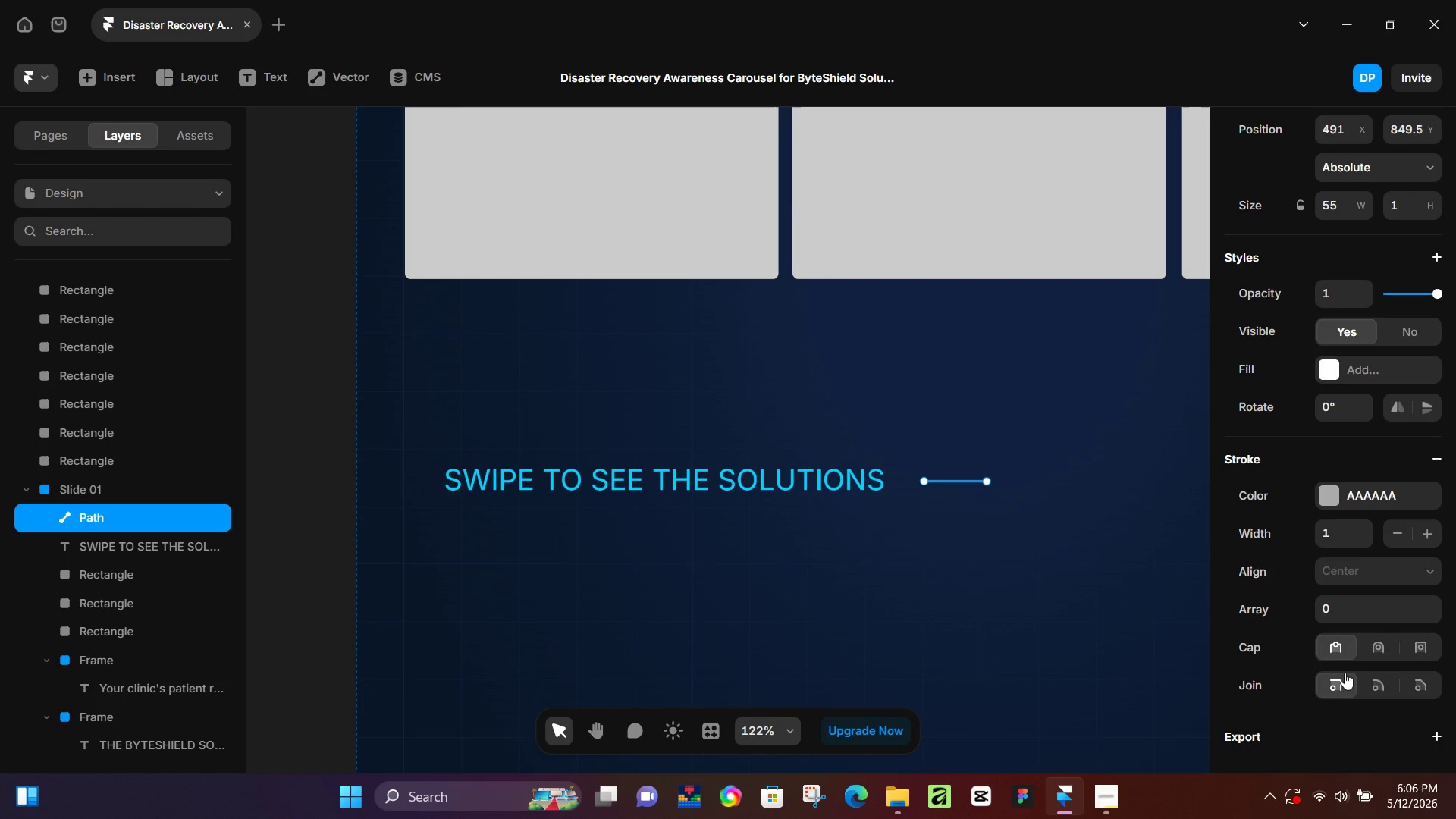 
left_click([1339, 676])
 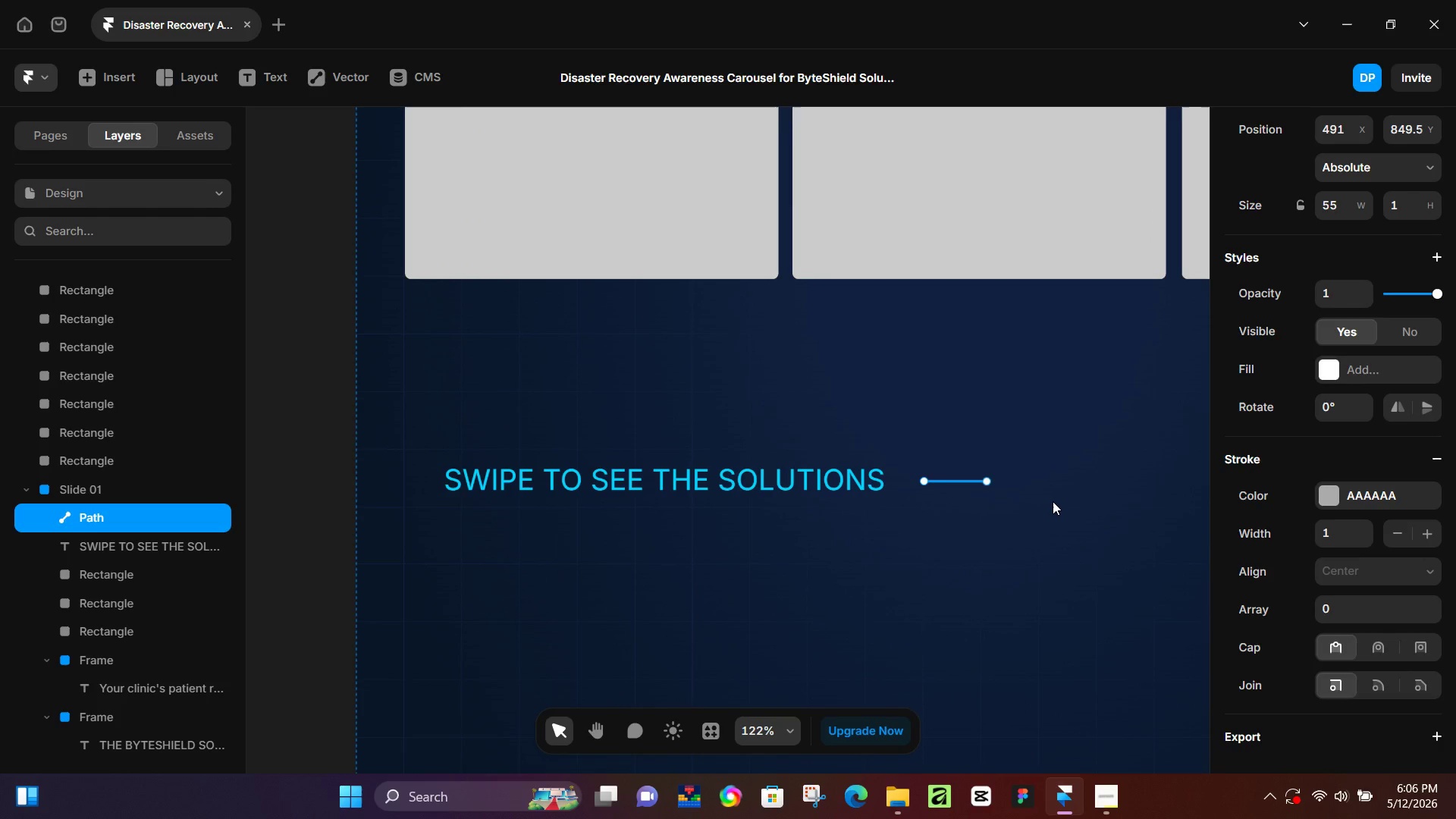 
hold_key(key=ControlLeft, duration=0.47)
scroll: coordinate [1003, 505], scroll_direction: up, amount: 6.0
 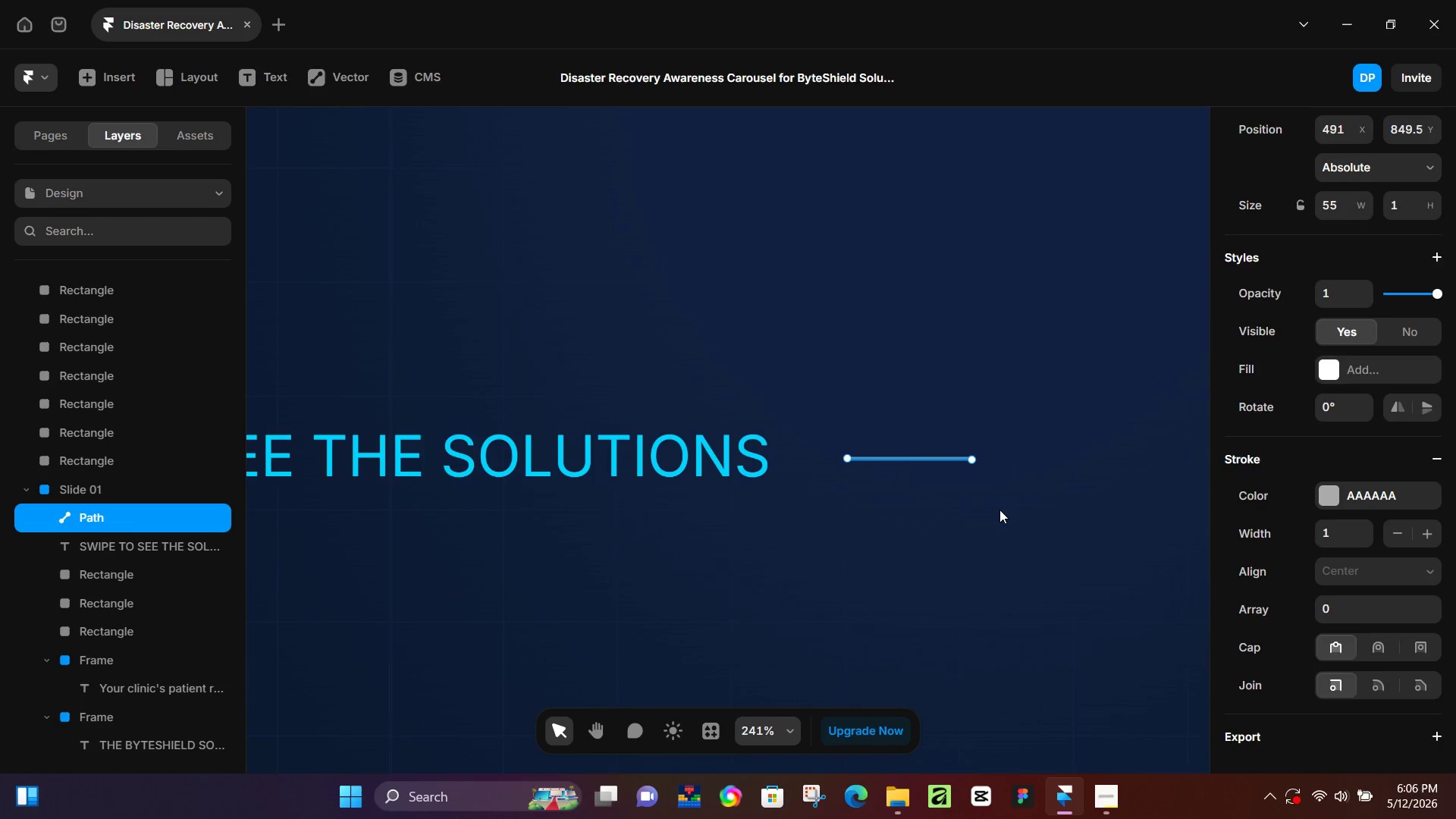 
left_click([999, 510])
 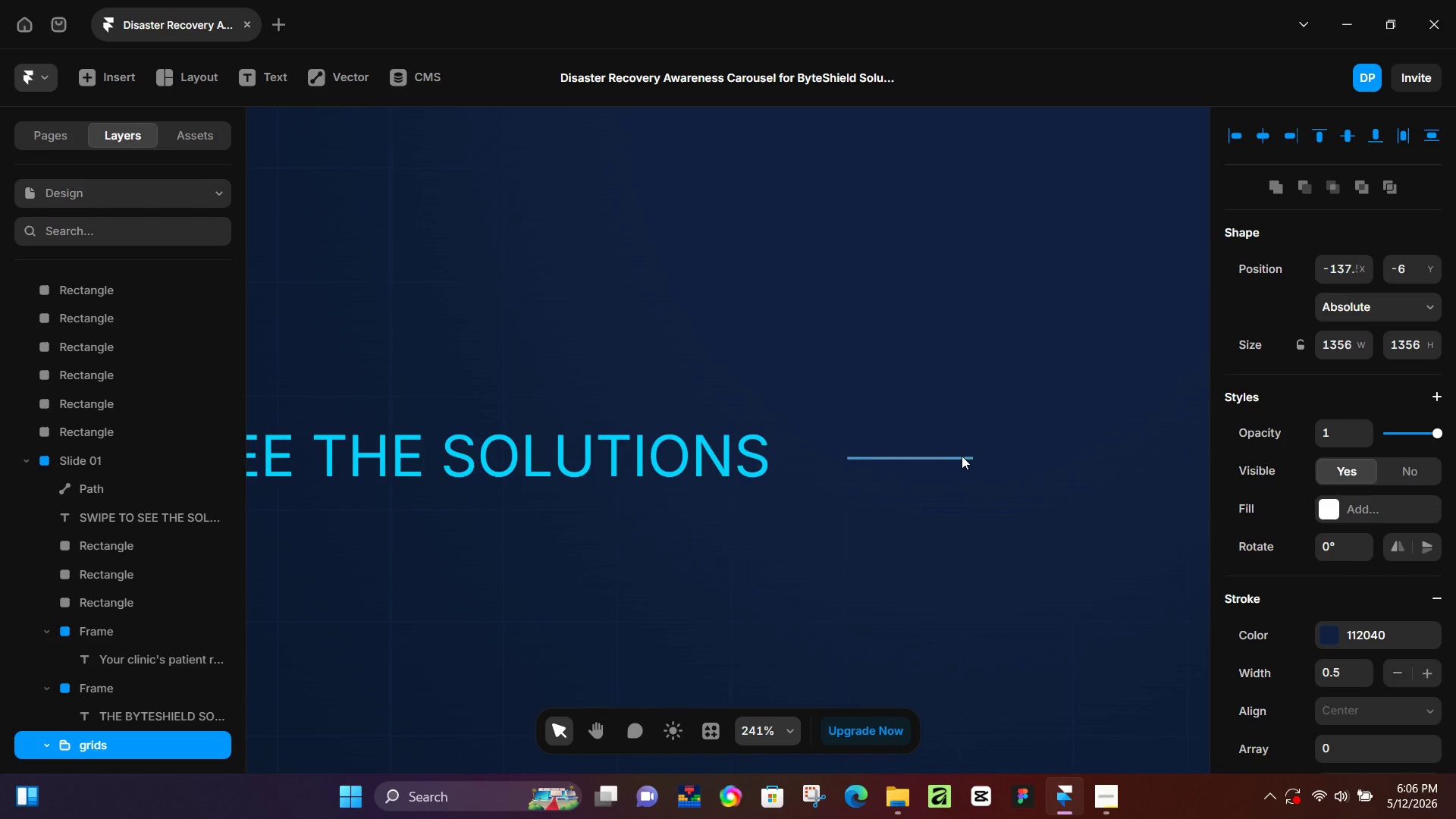 
key(P)
 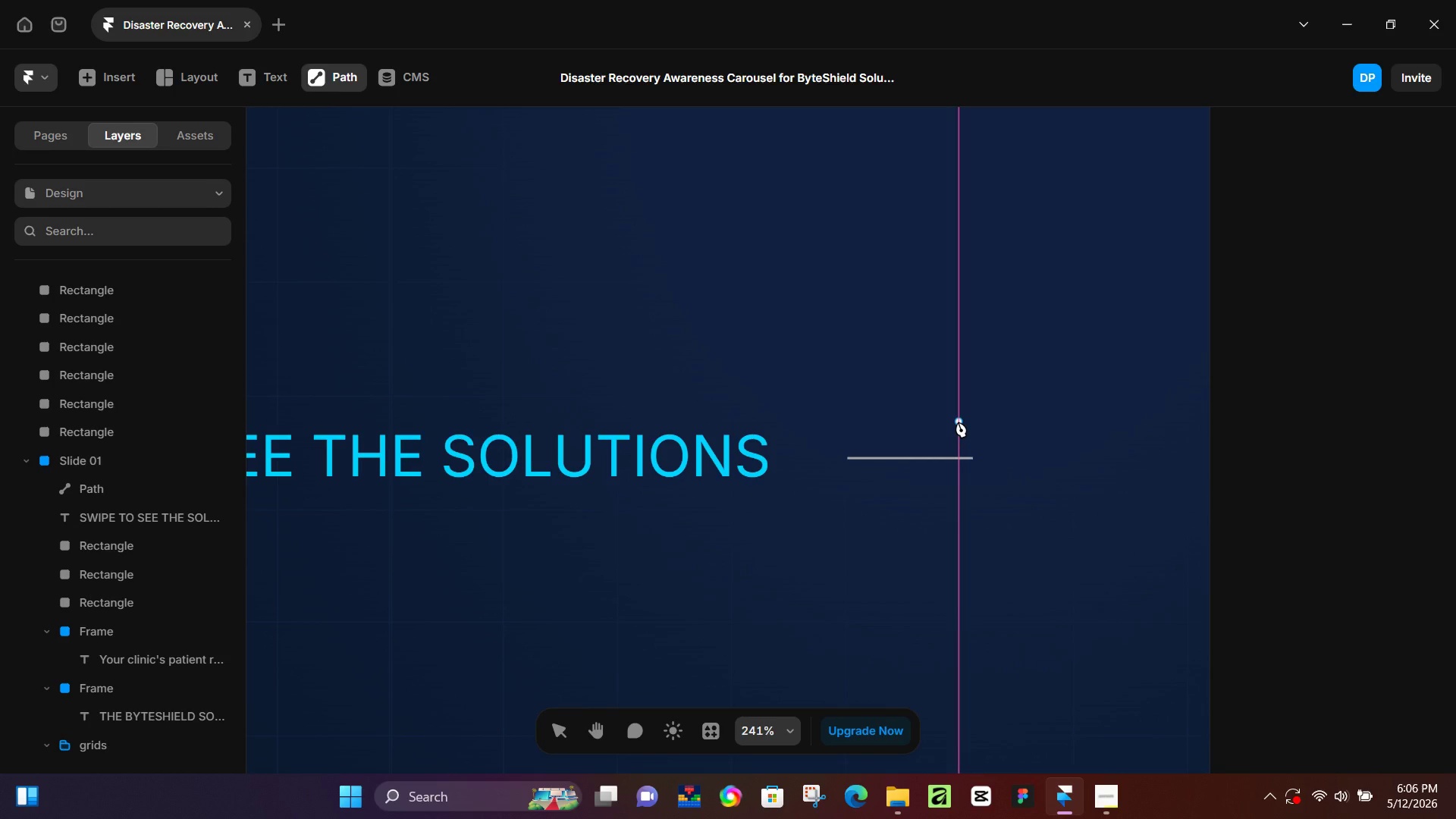 
left_click([958, 422])
 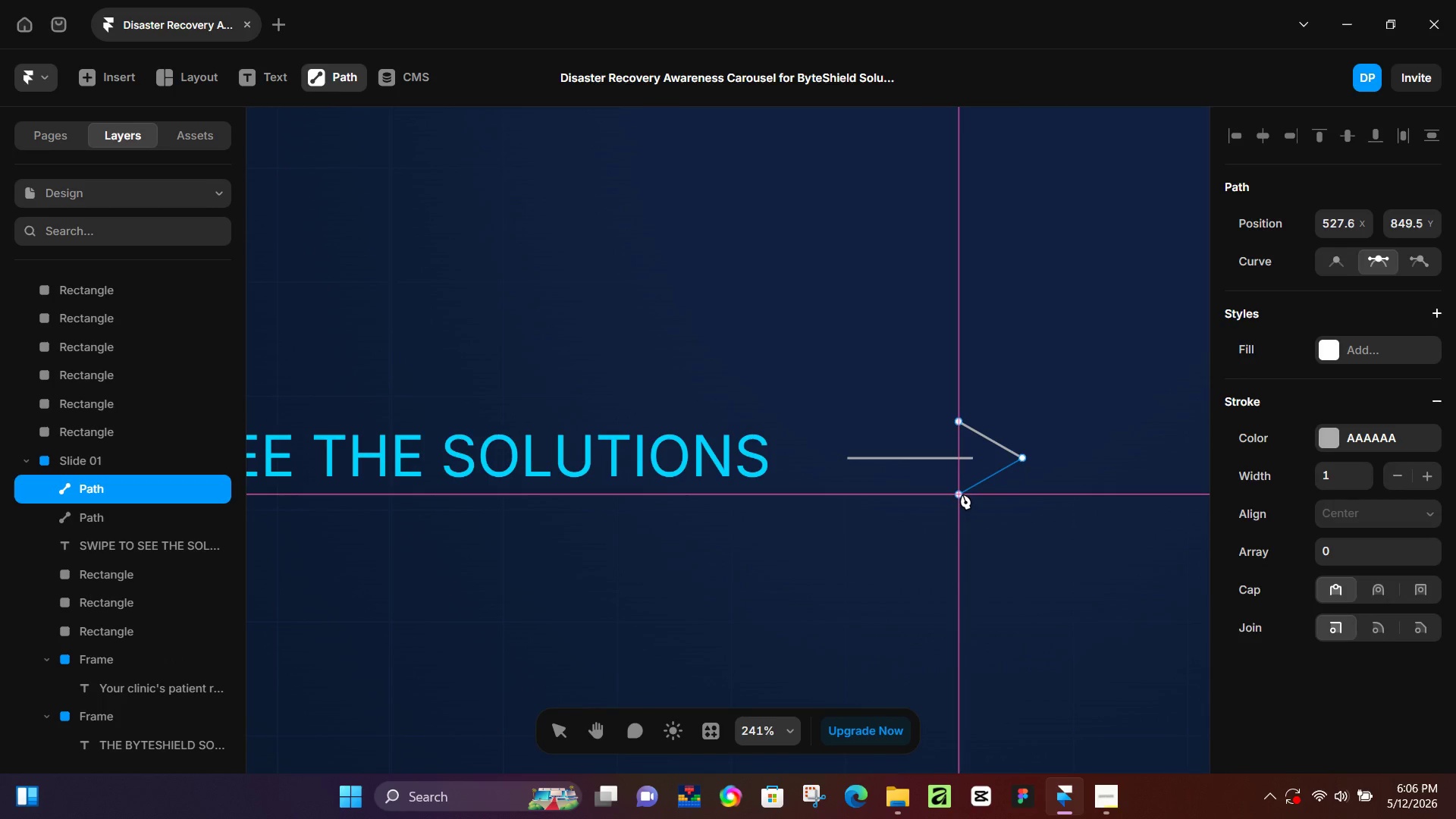 
wait(6.91)
 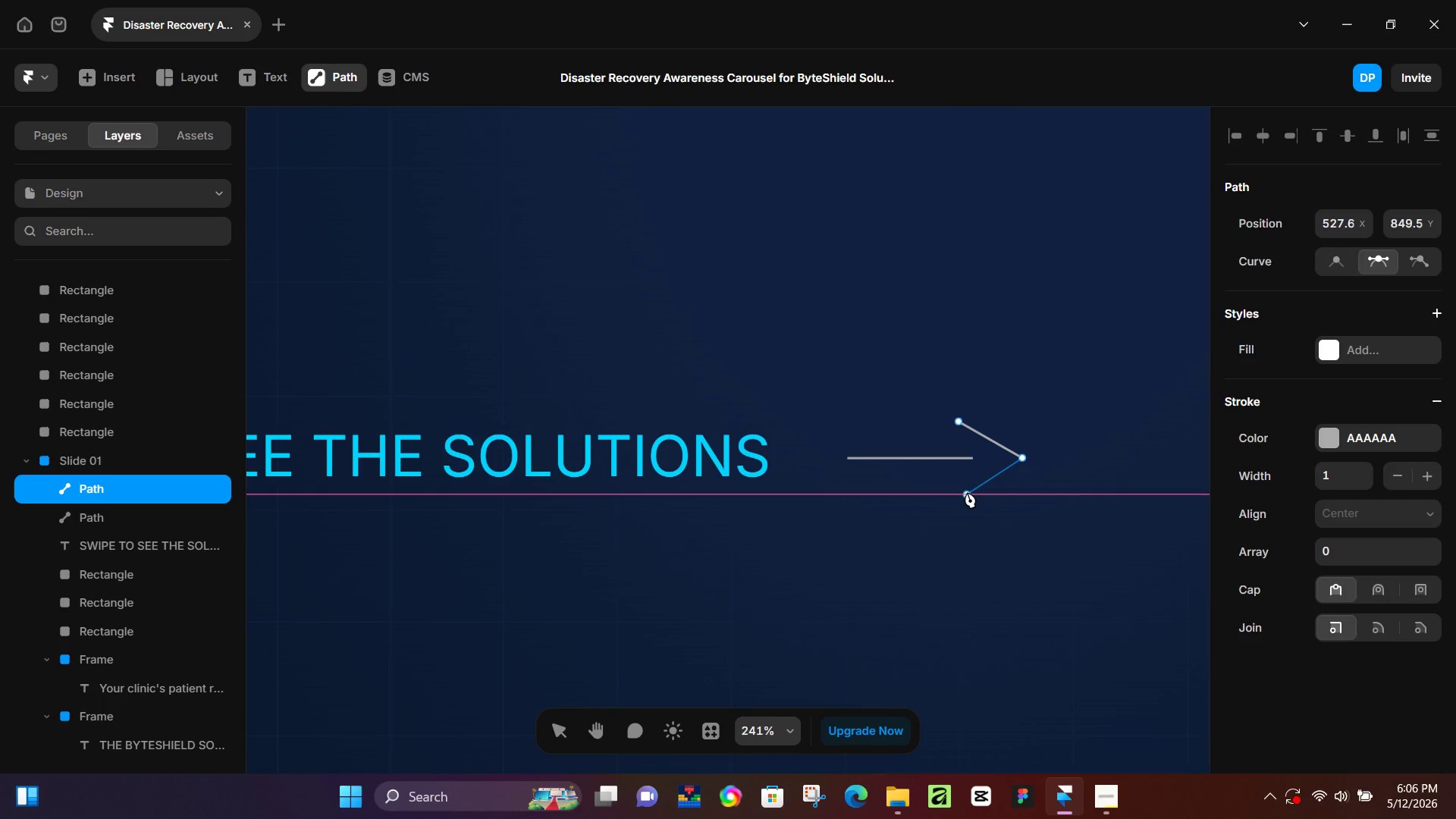 
left_click([962, 489])
 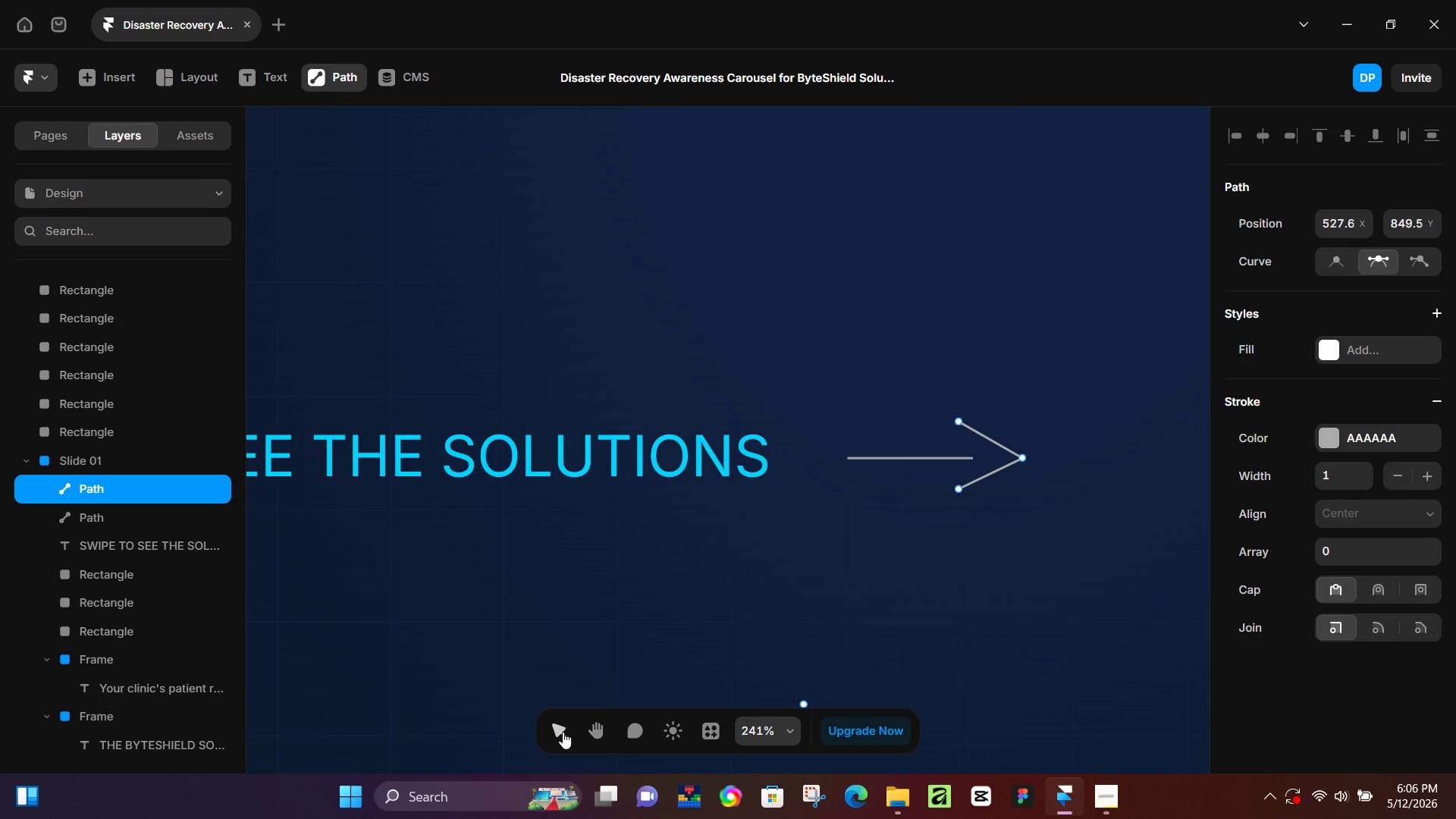 
left_click([563, 732])
 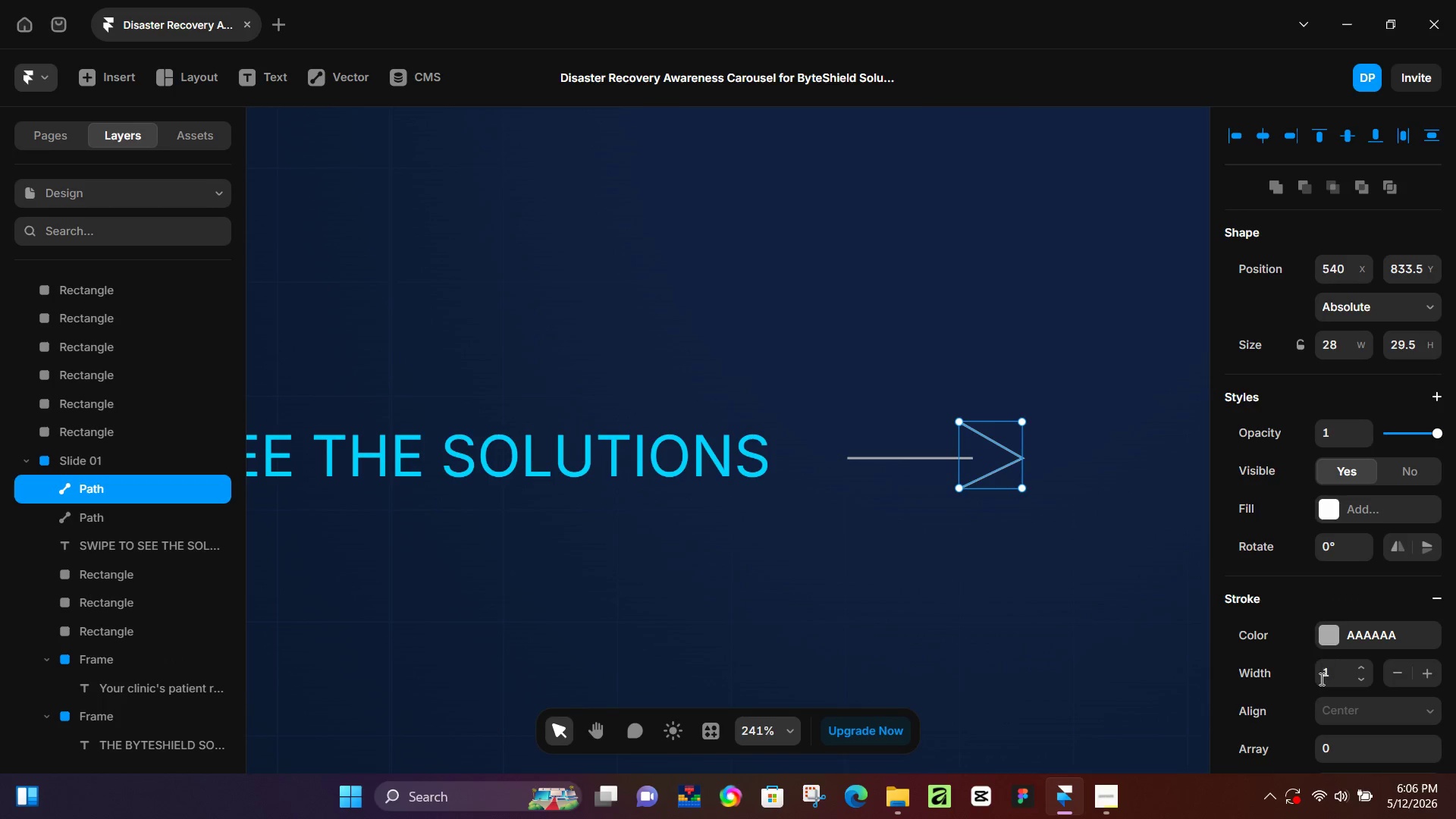 
left_click([1327, 678])
 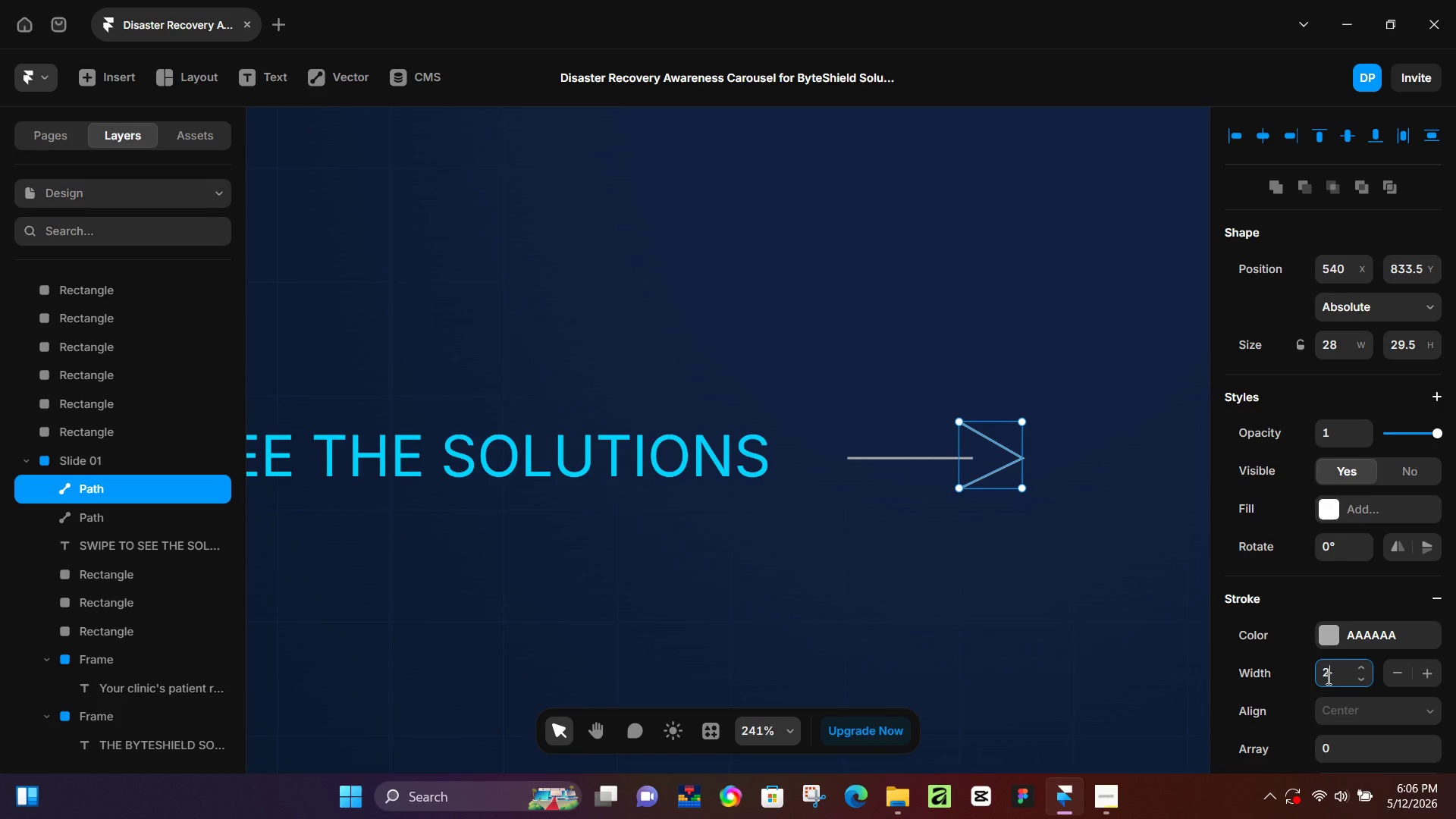 
key(Numpad2)
 